 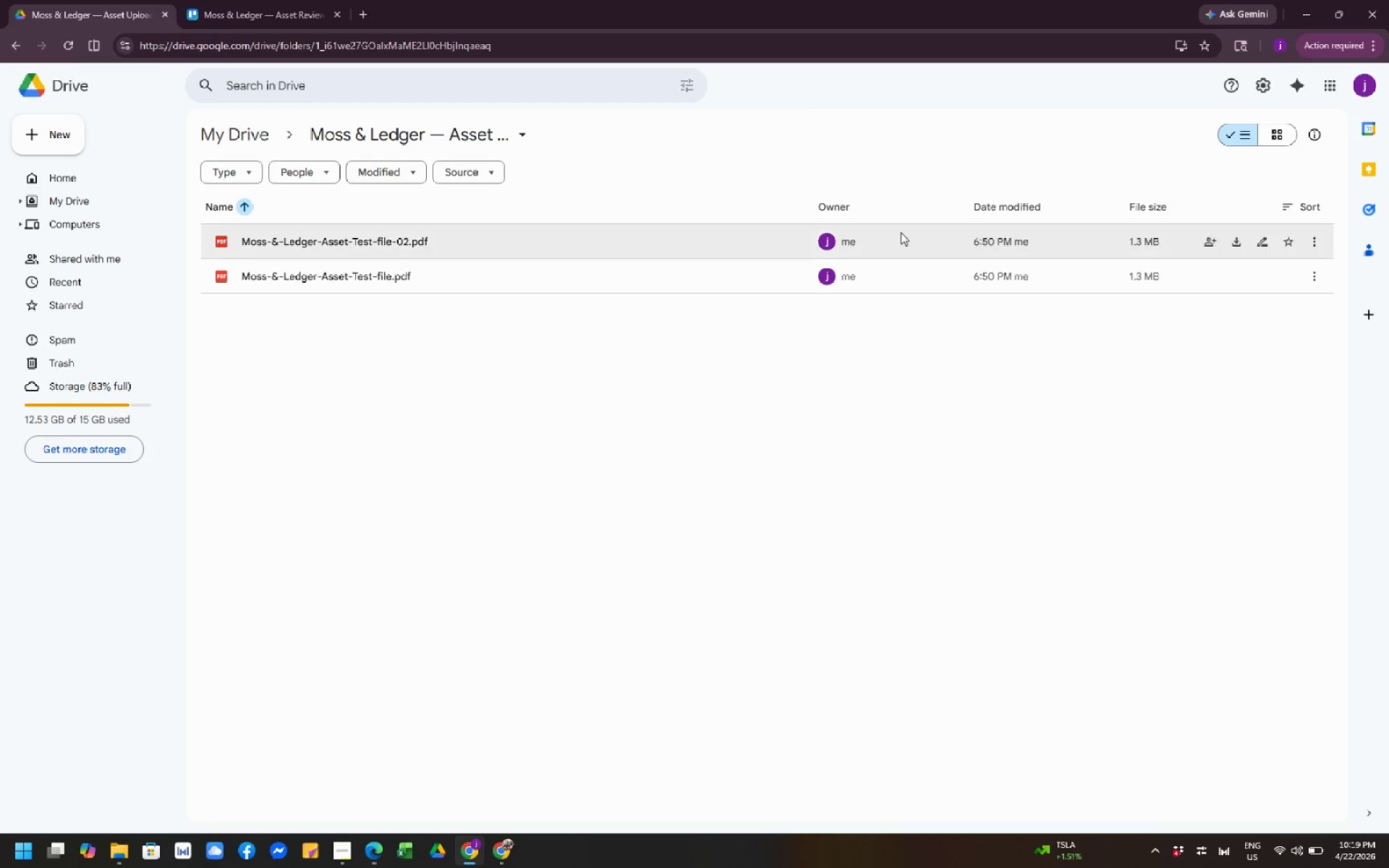 
left_click([503, 142])
 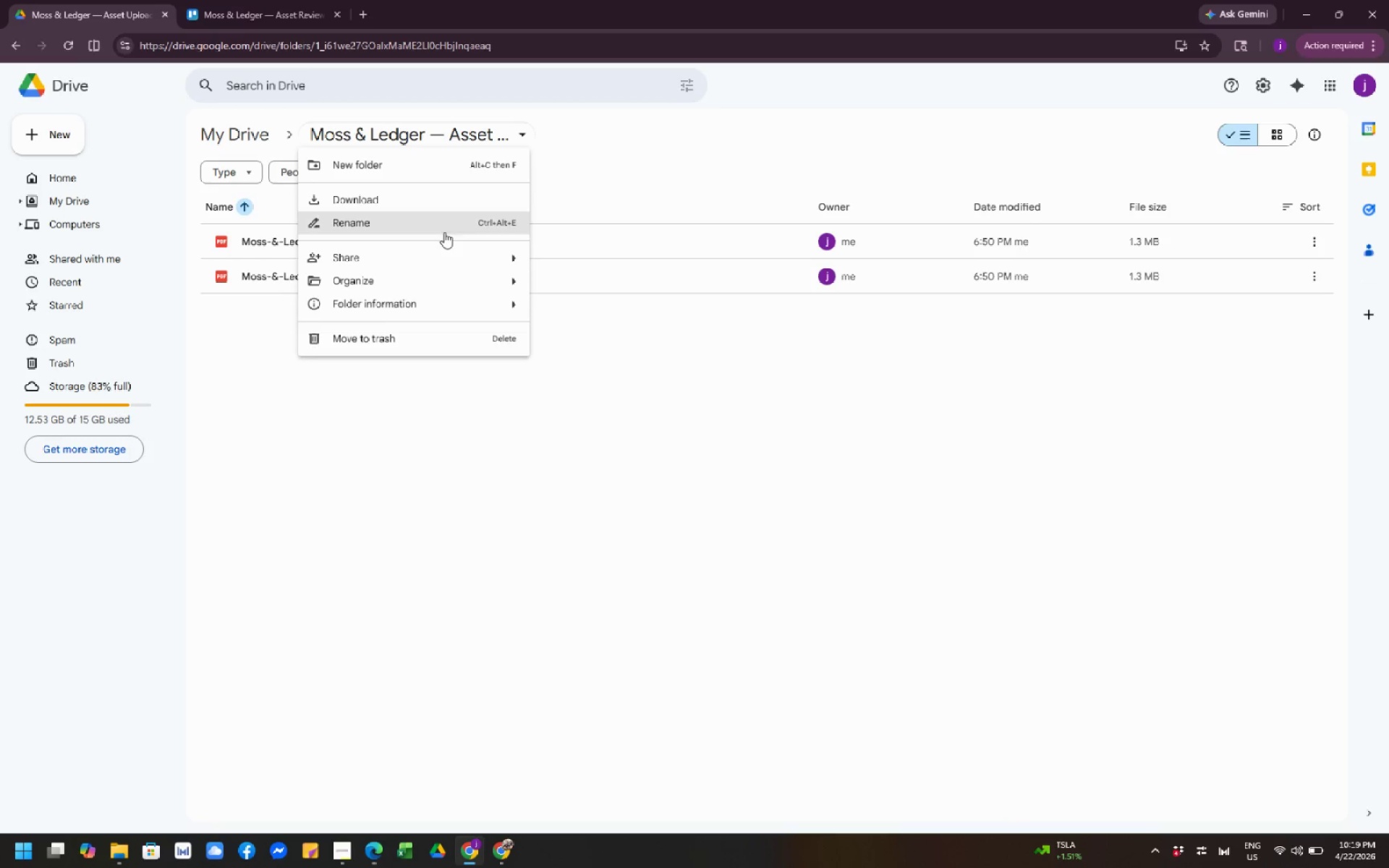 
left_click([435, 247])
 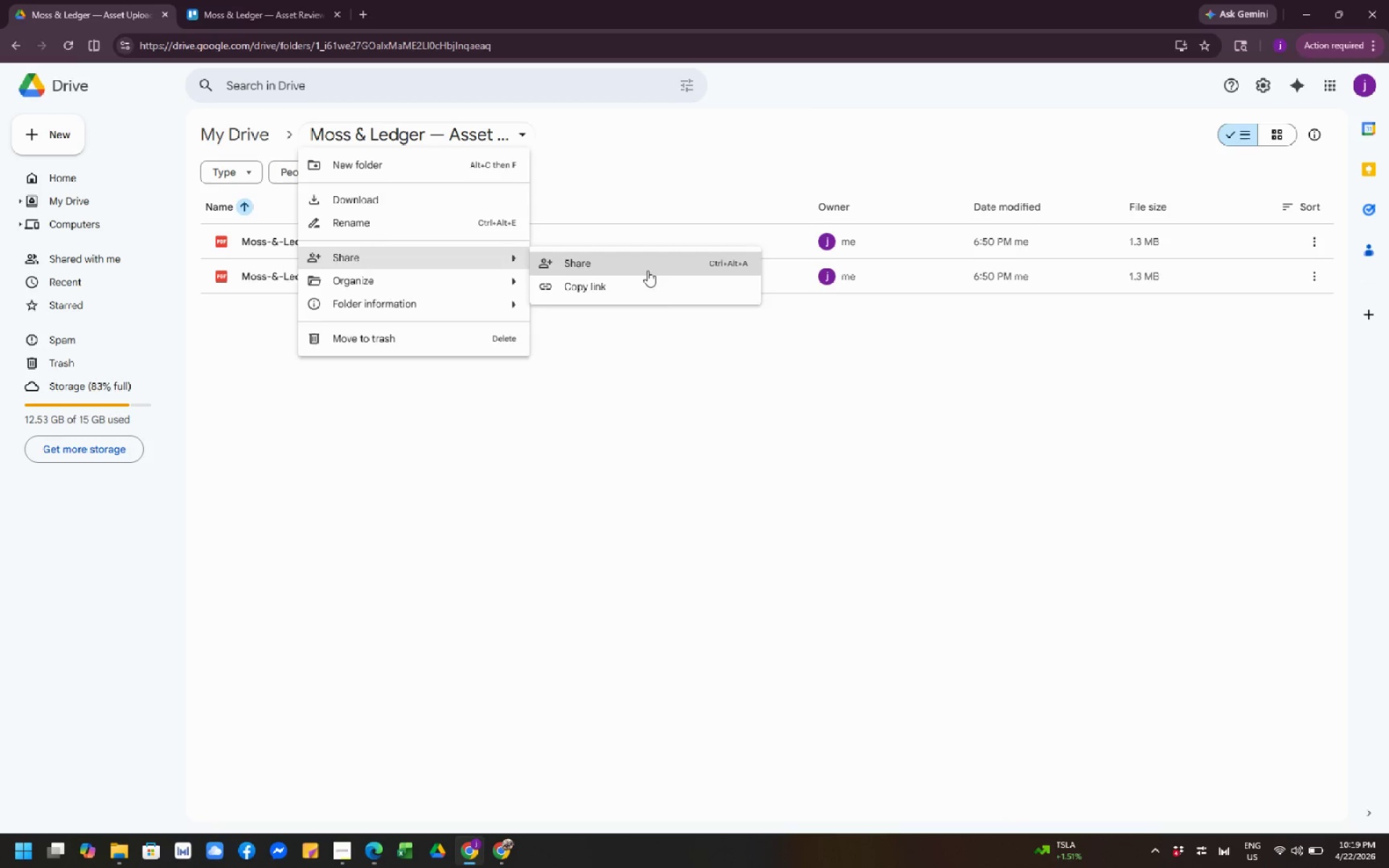 
mouse_move([616, 330])
 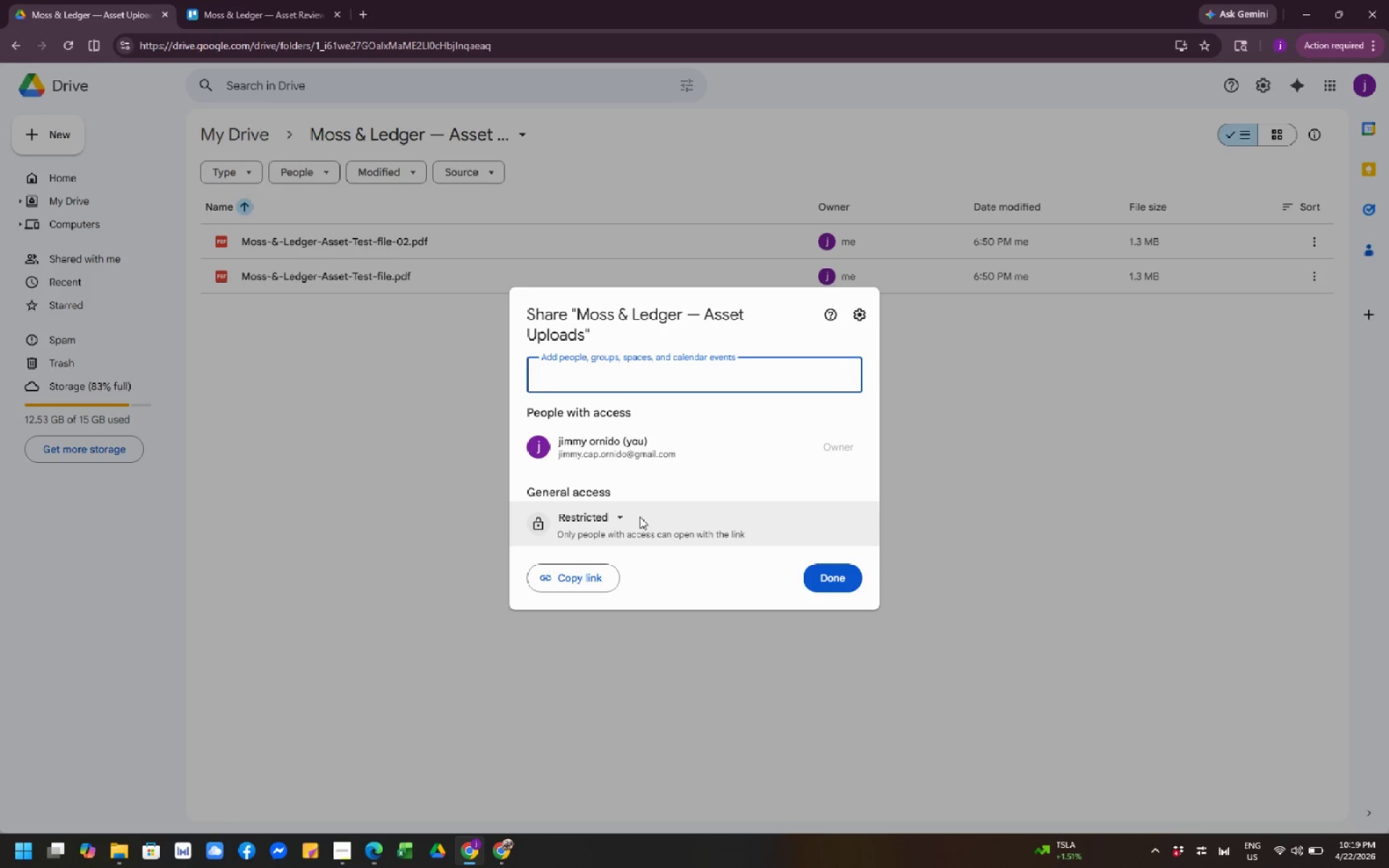 
left_click([616, 529])
 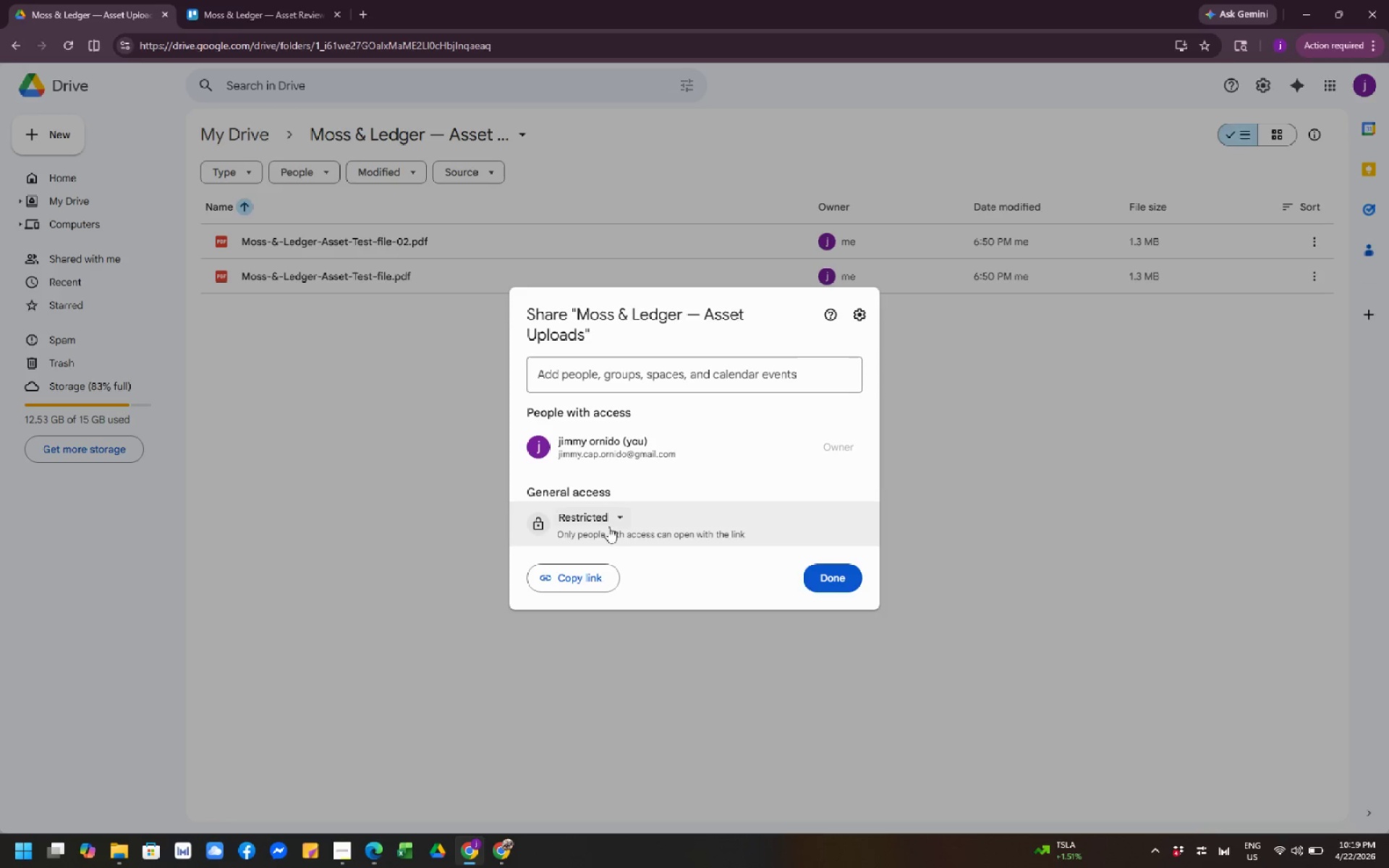 
left_click([607, 524])
 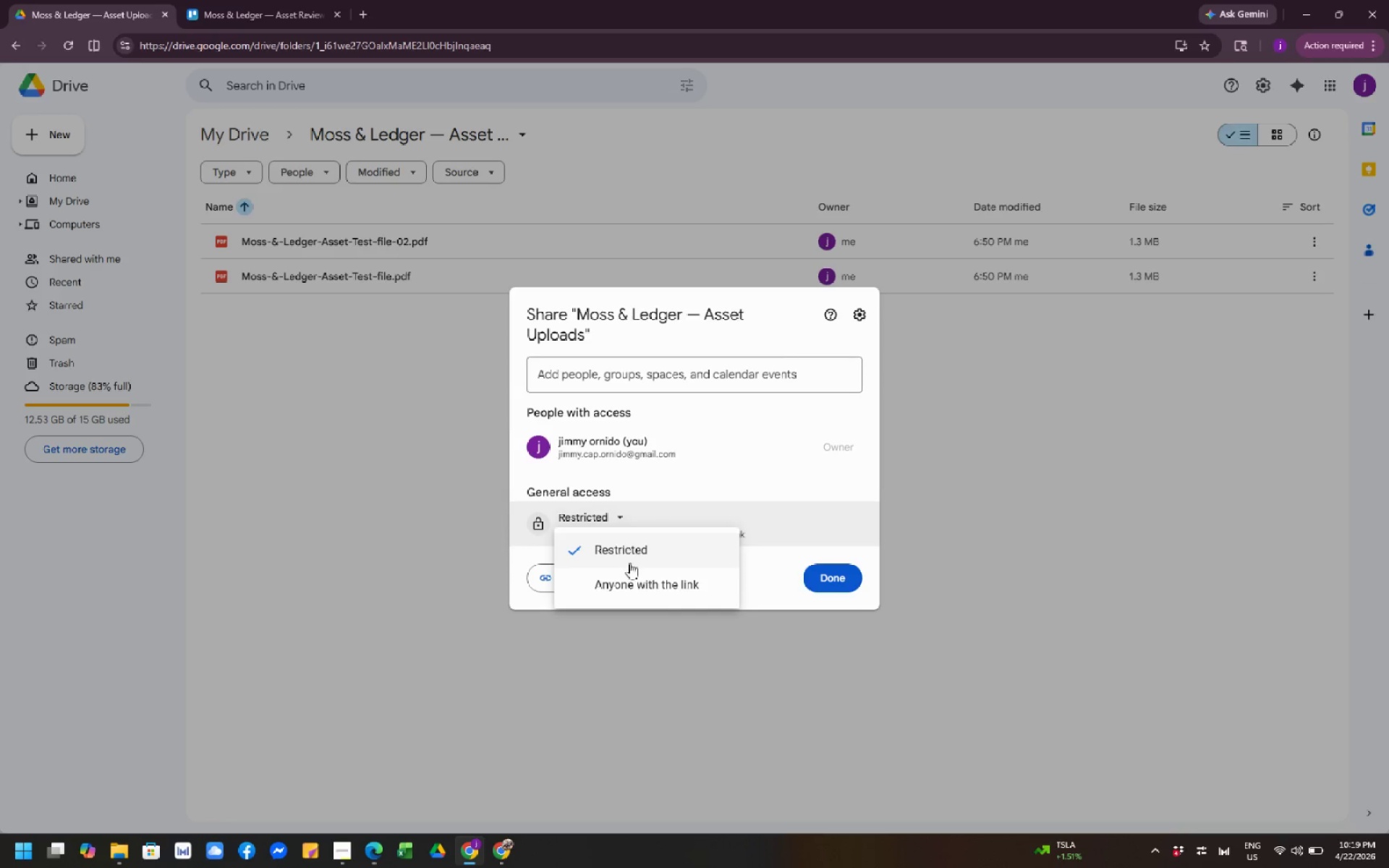 
left_click_drag(start_coordinate=[635, 583], to_coordinate=[841, 583])
 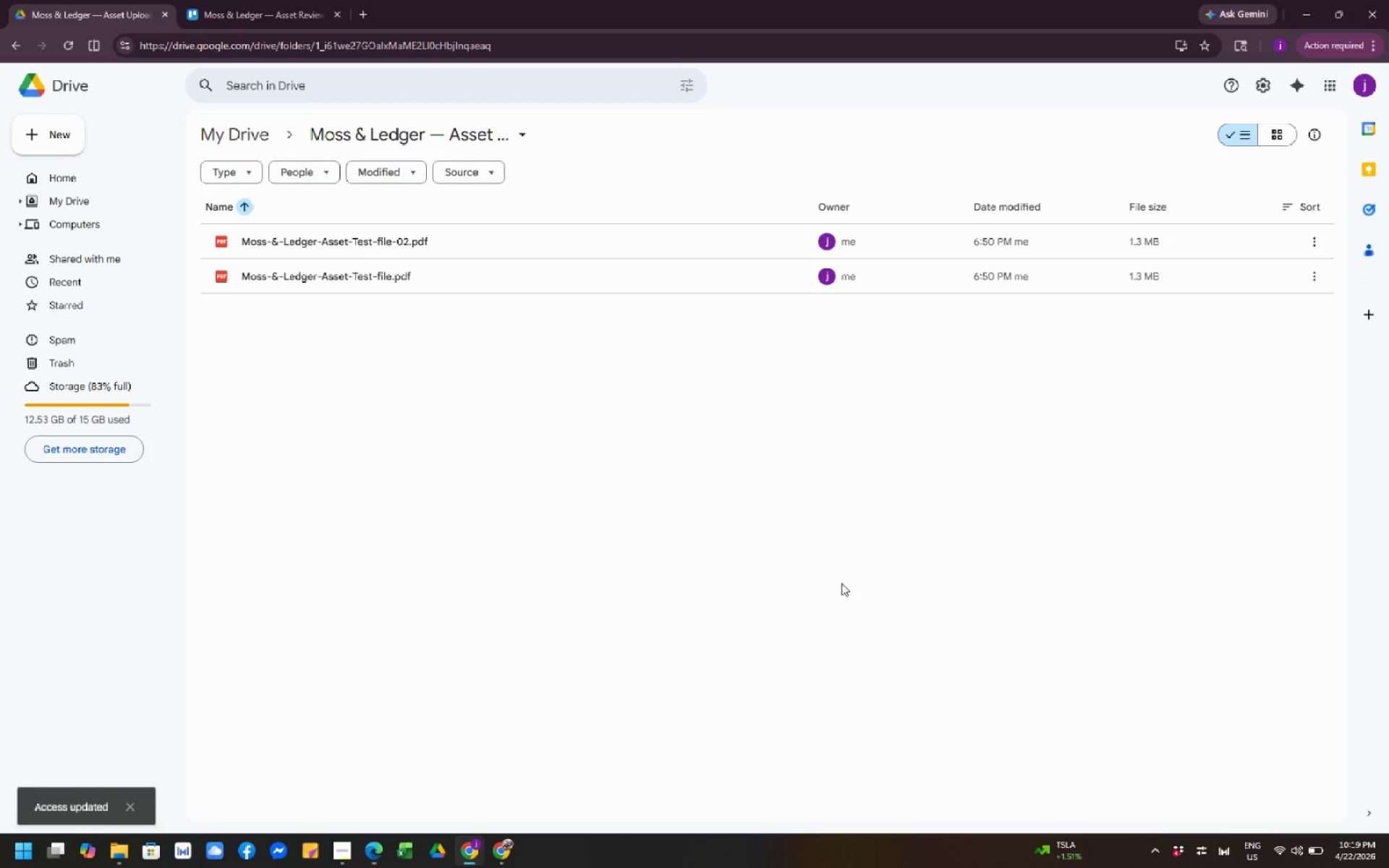 
left_click([841, 583])
 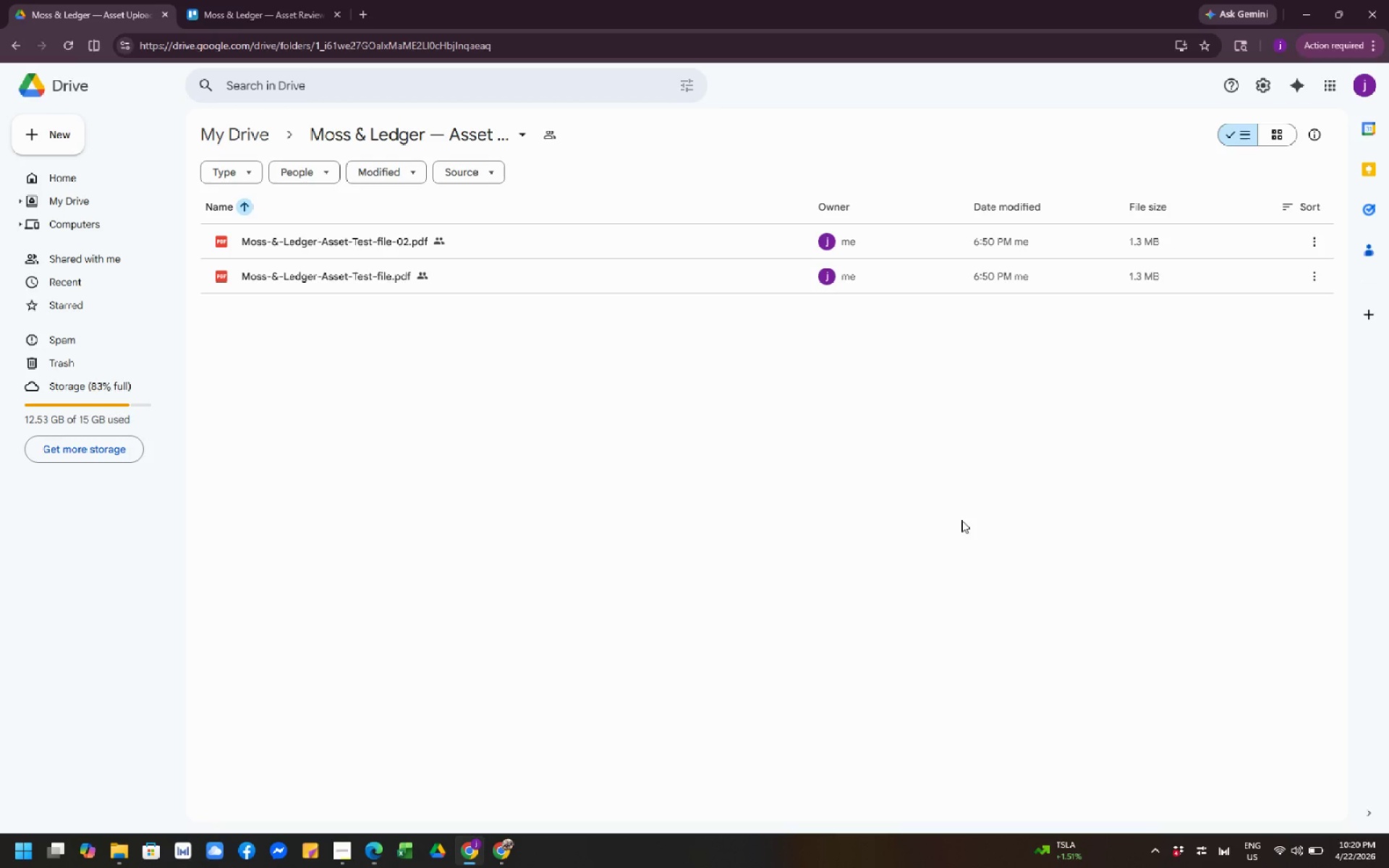 
wait(43.92)
 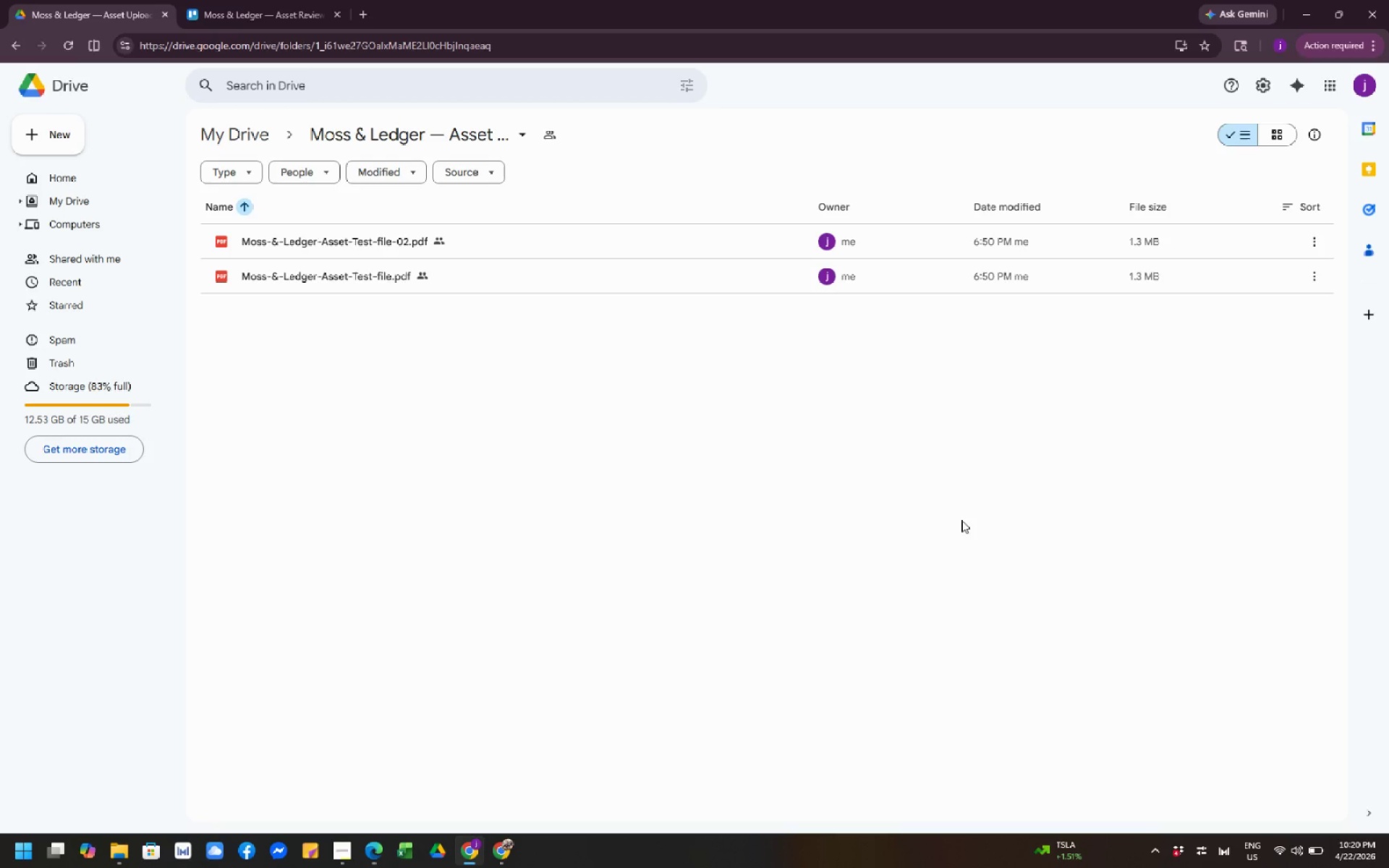 
left_click([499, 853])
 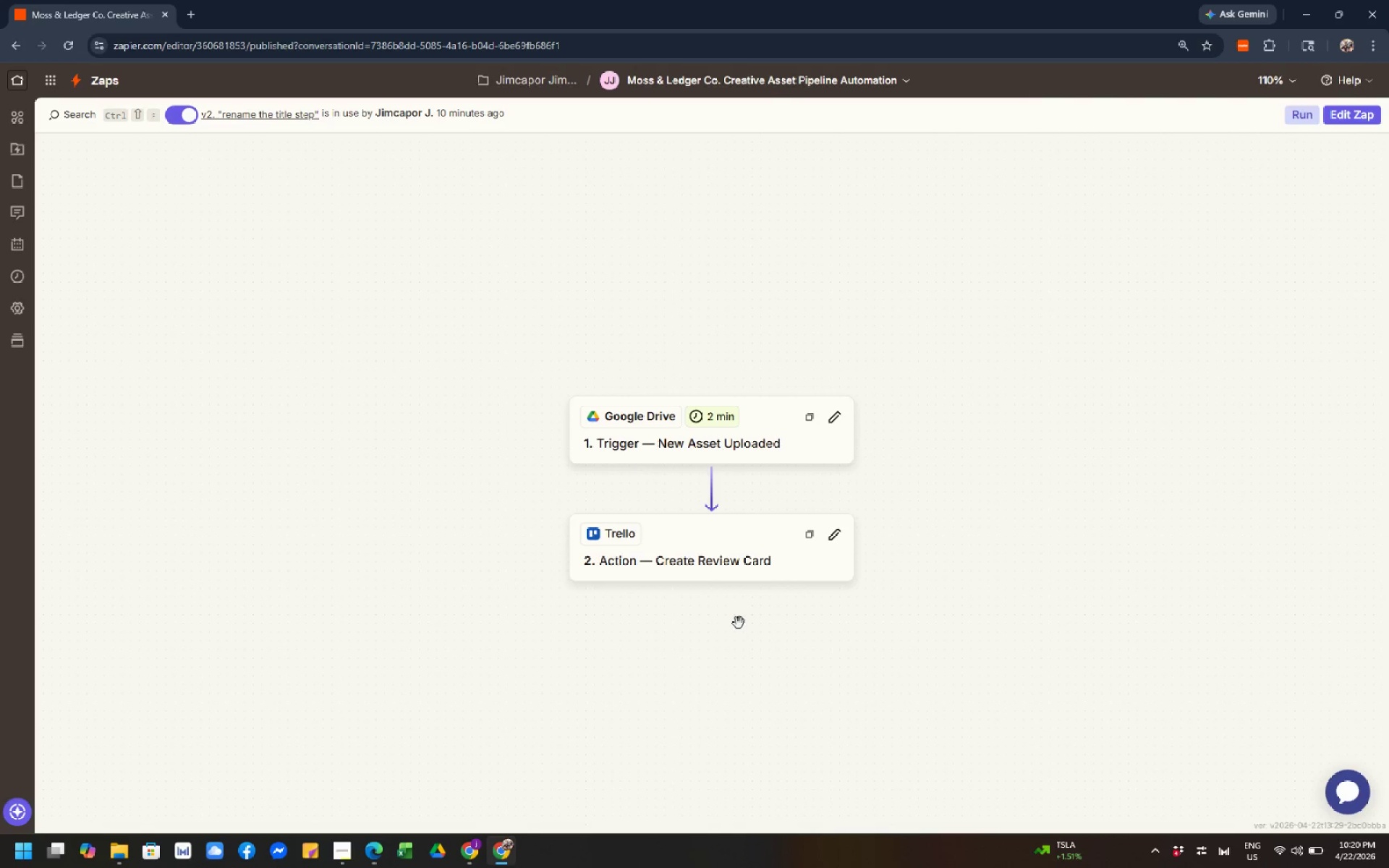 
left_click([917, 633])
 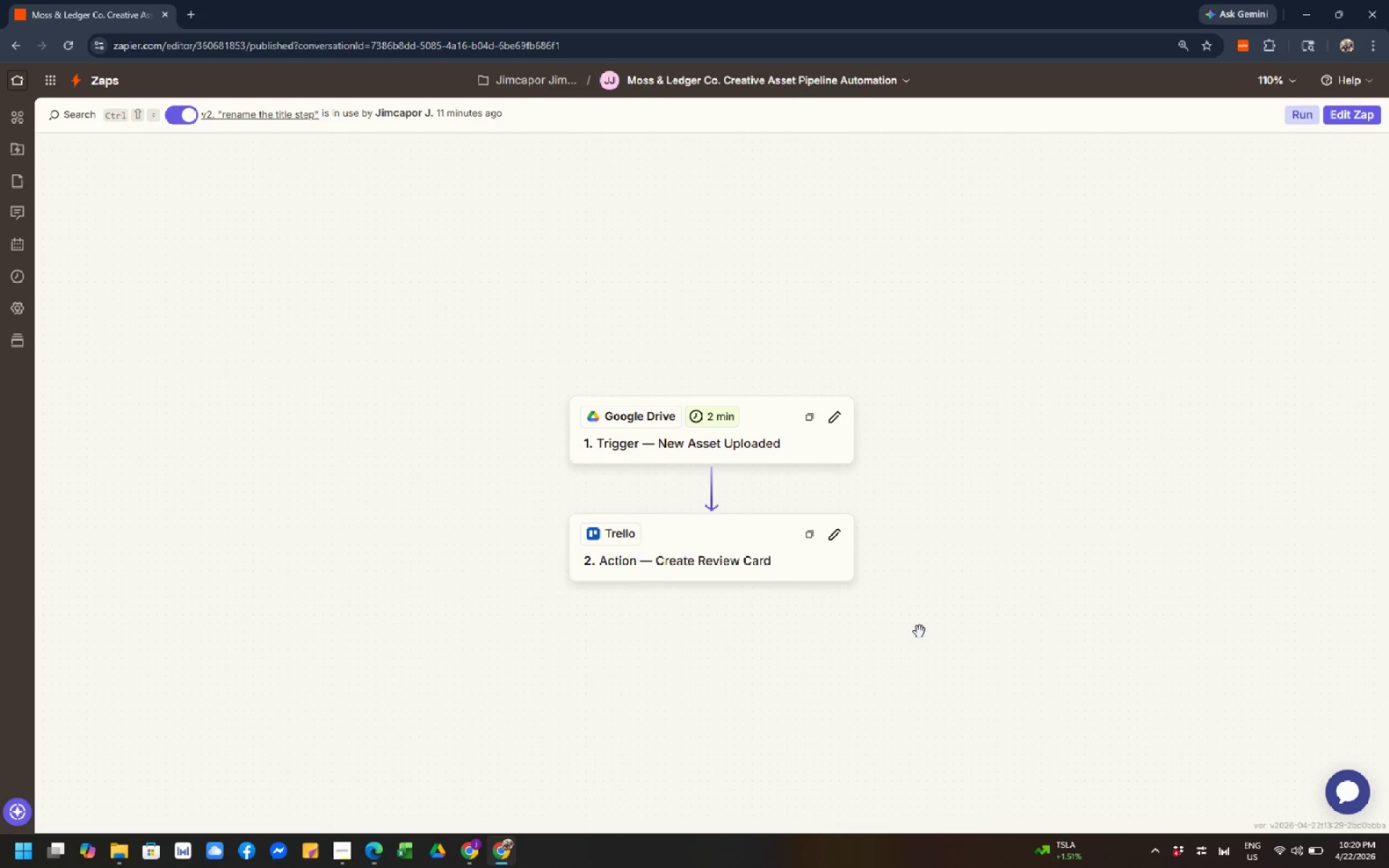 
wait(11.58)
 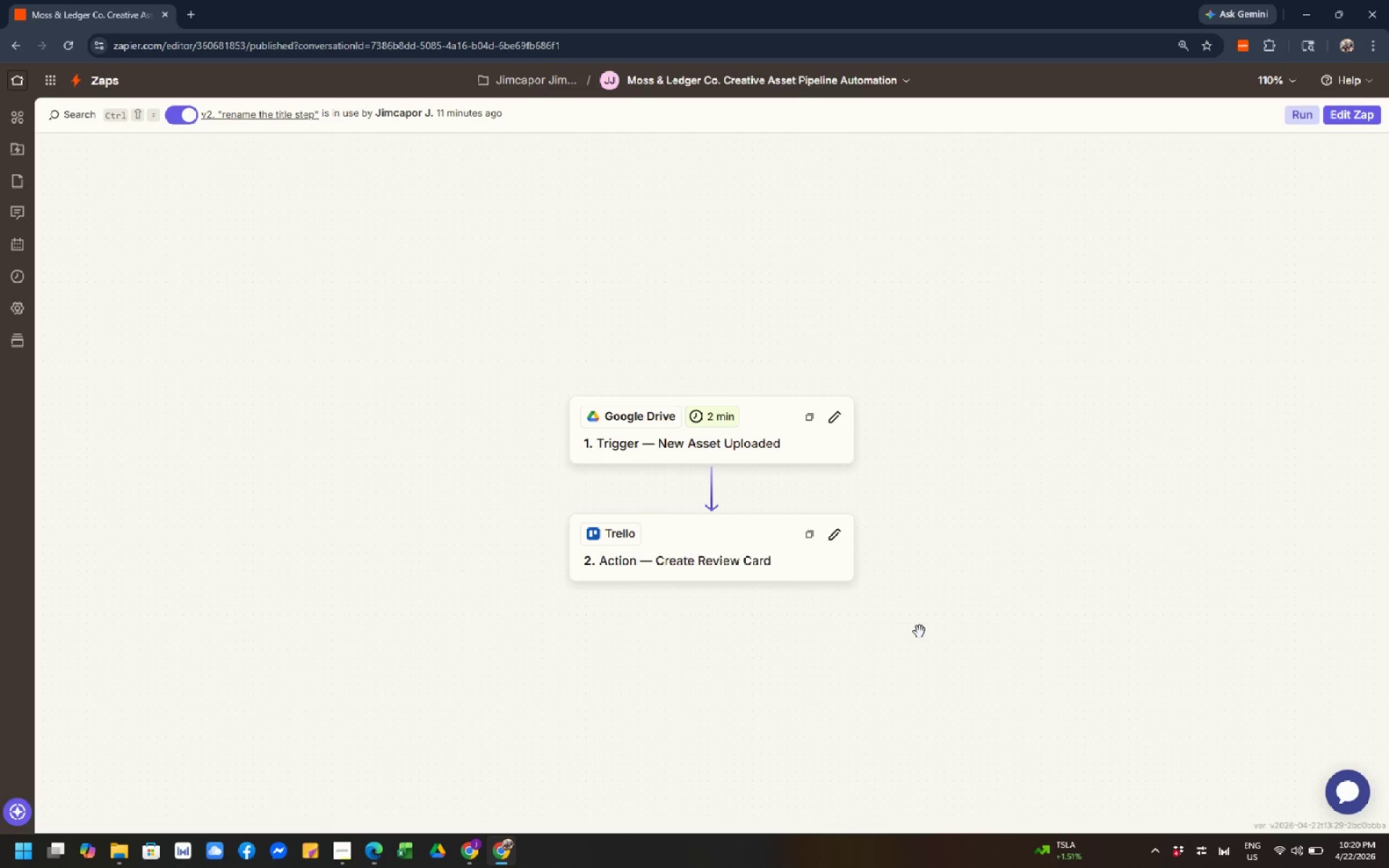 
left_click([993, 531])
 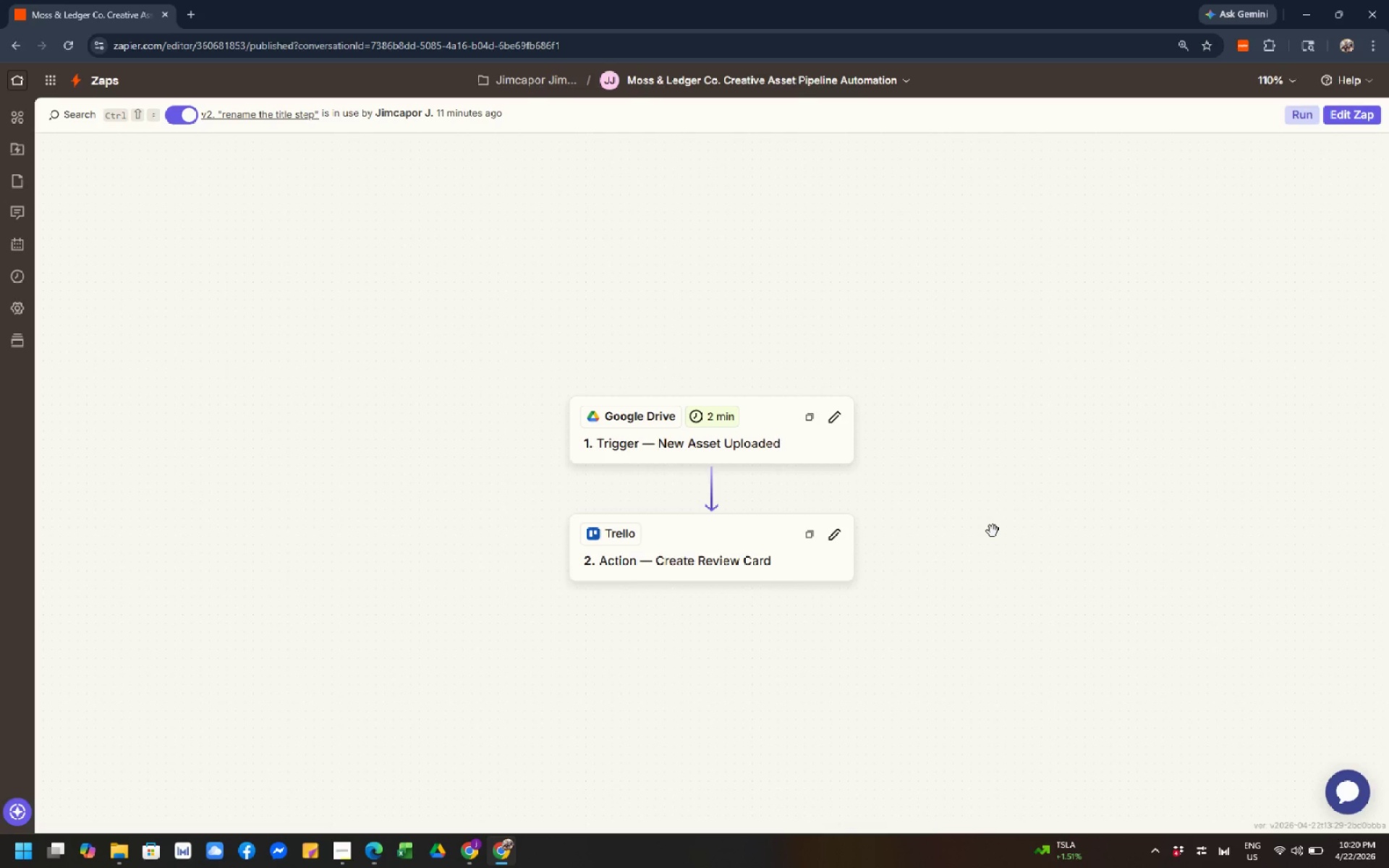 
scroll: coordinate [993, 532], scroll_direction: up, amount: 1.0
 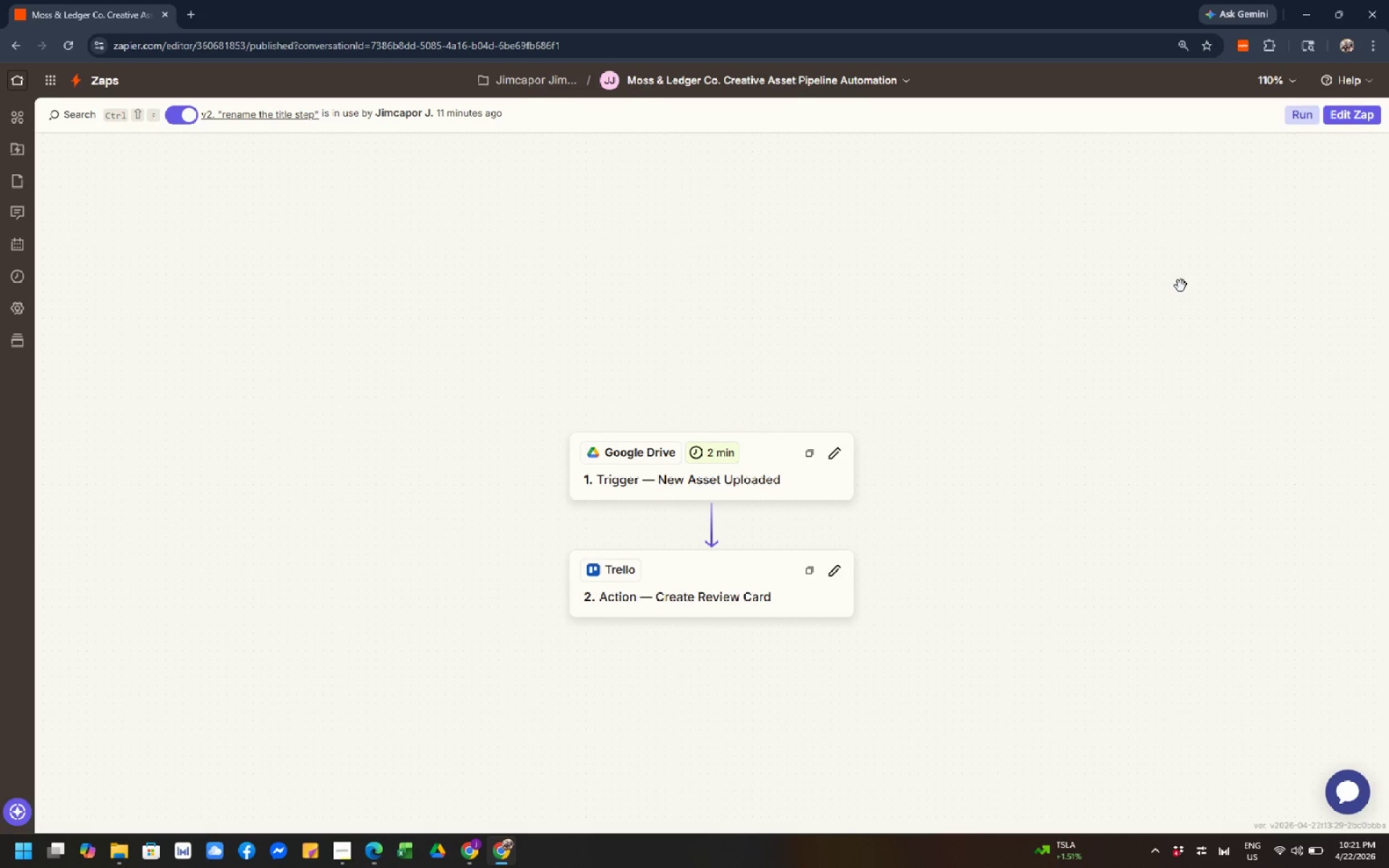 
wait(32.46)
 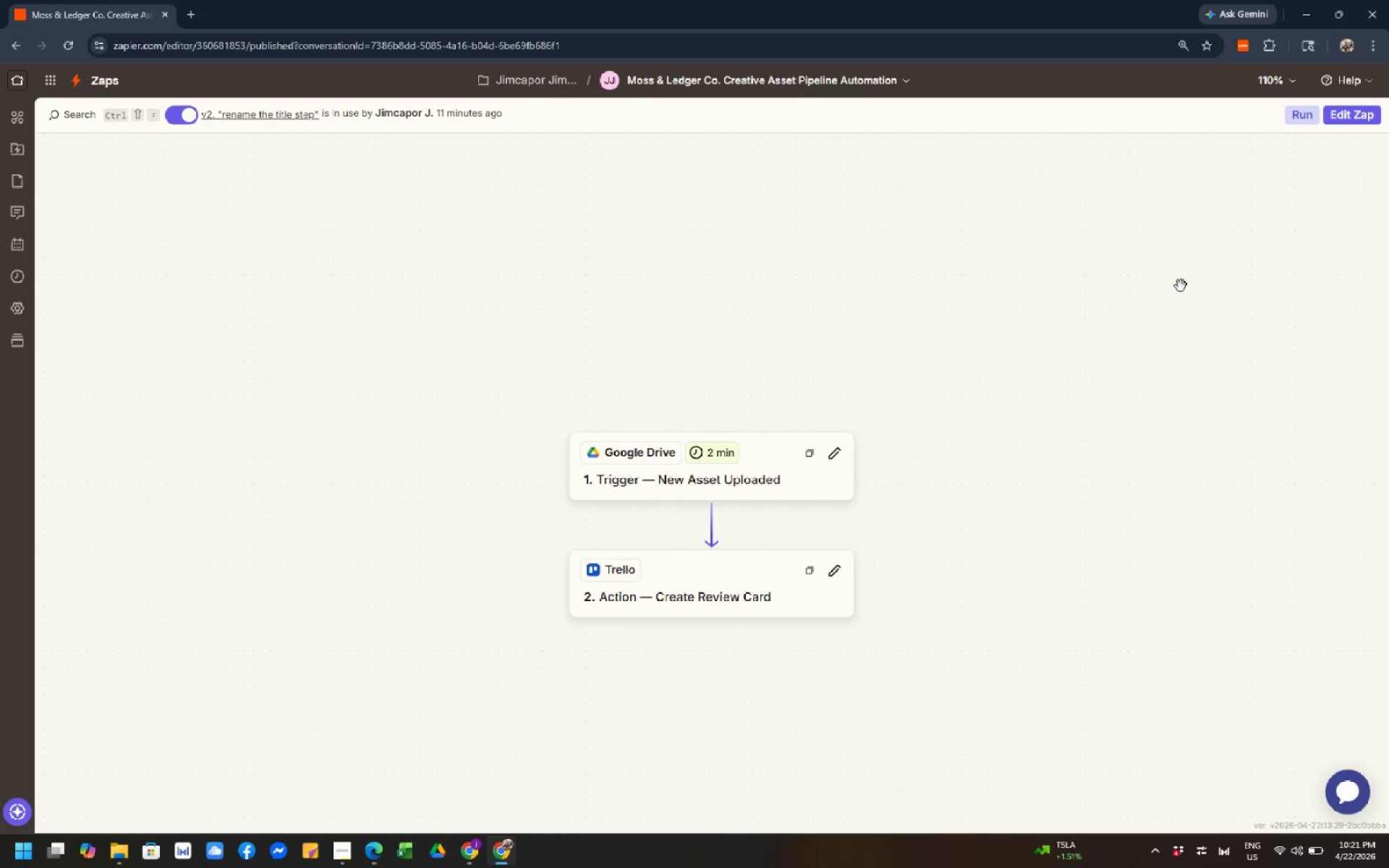 
scroll: coordinate [1196, 277], scroll_direction: up, amount: 3.0
 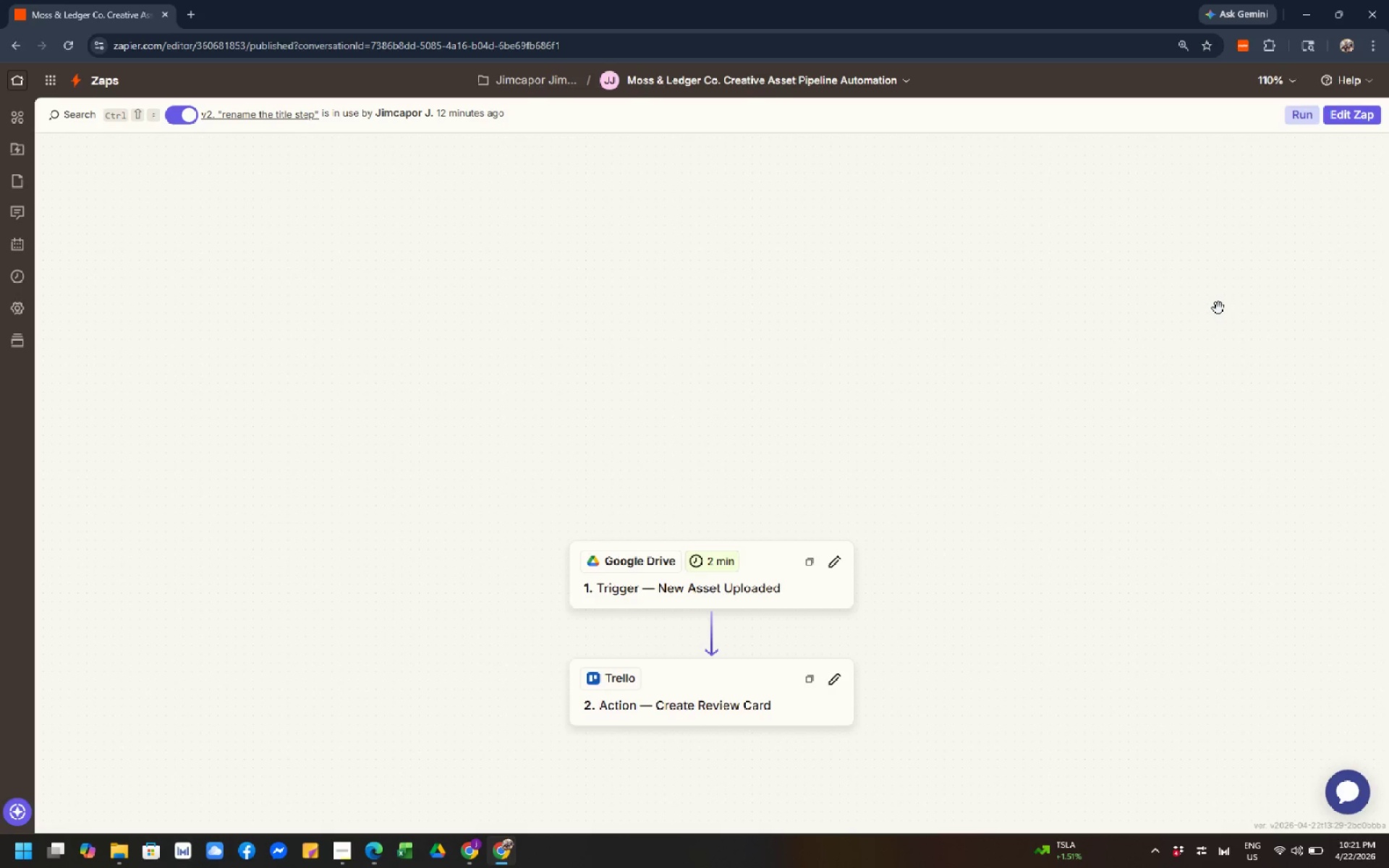 
wait(26.74)
 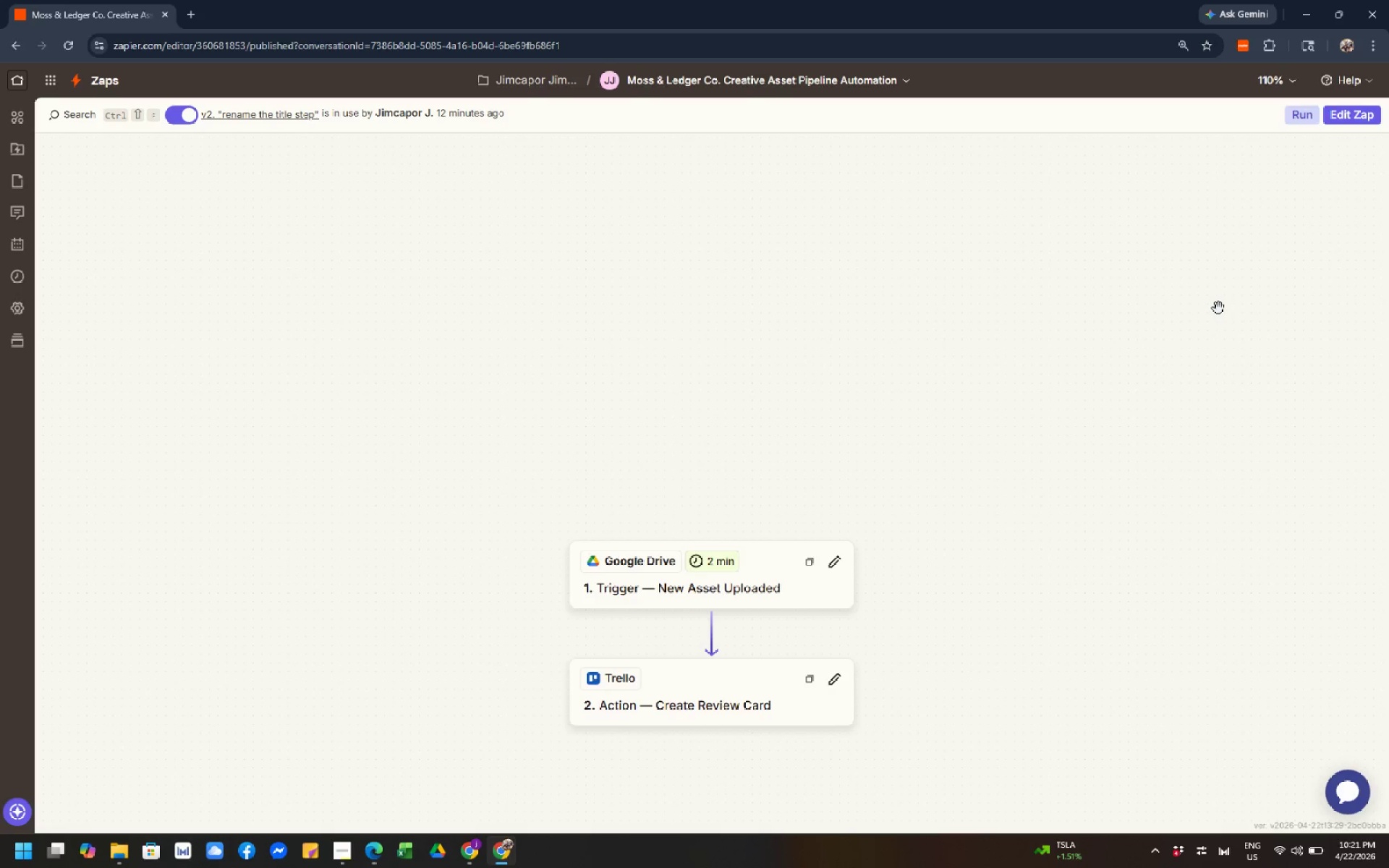 
left_click([472, 848])
 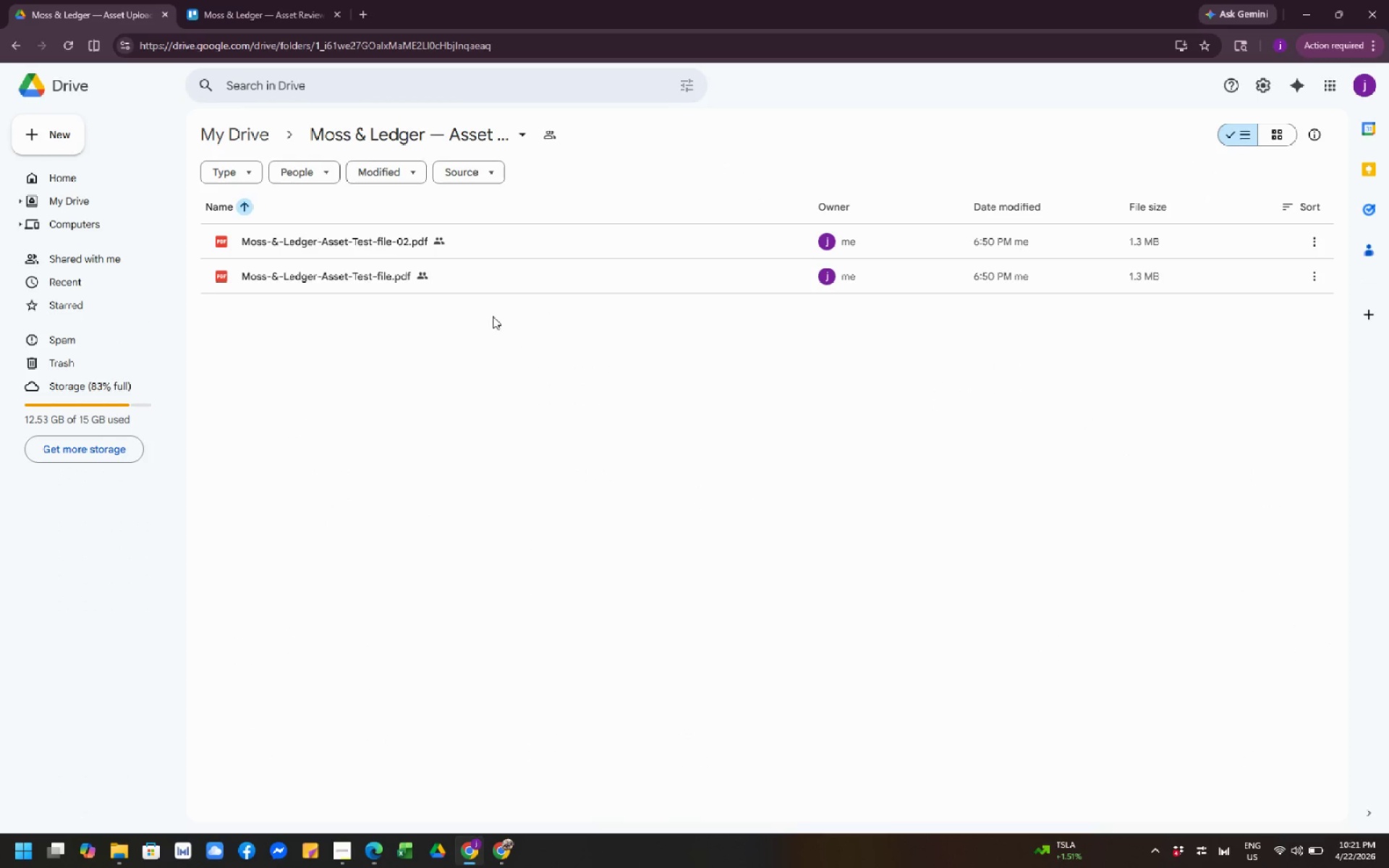 
left_click([472, 284])
 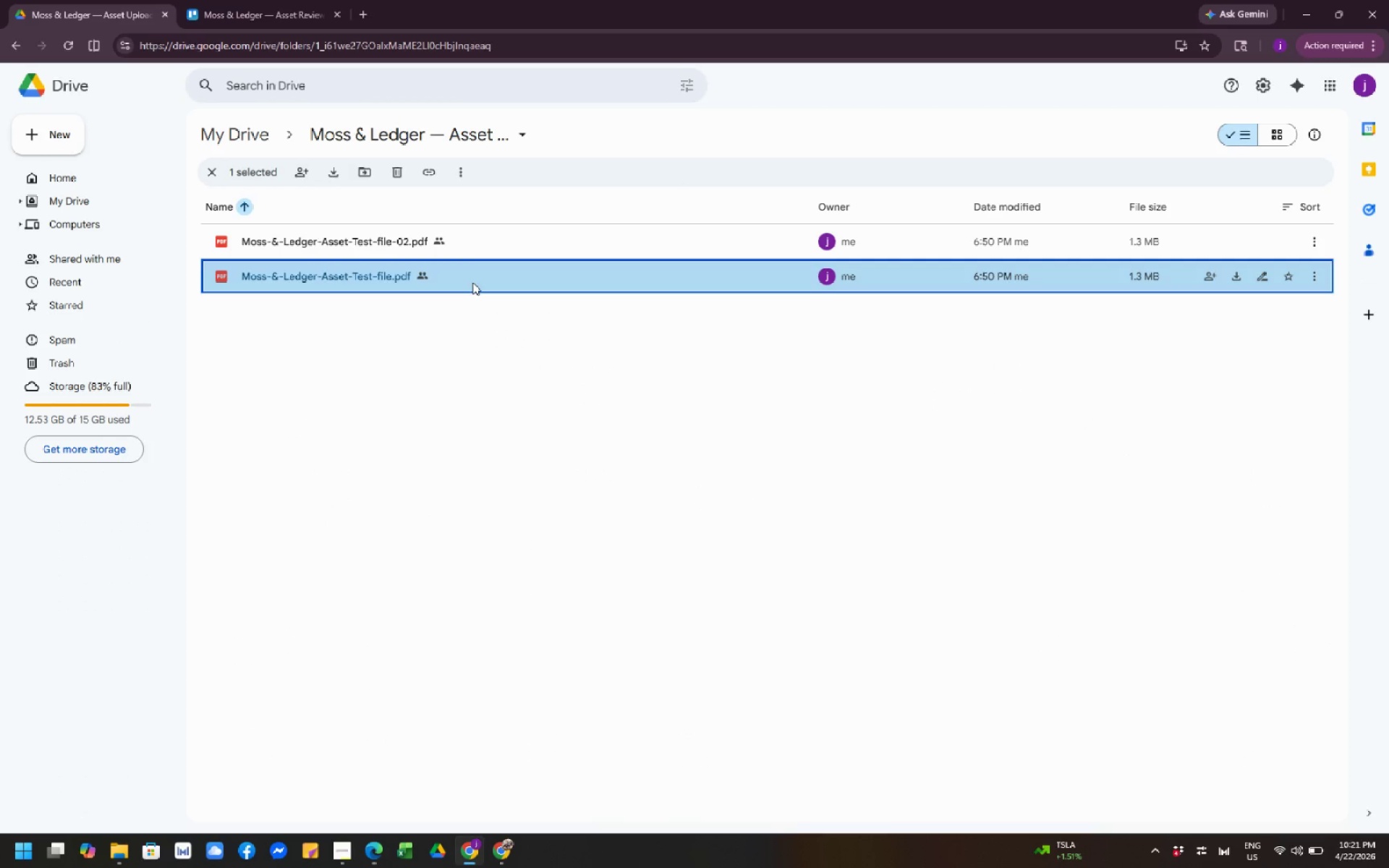 
wait(6.56)
 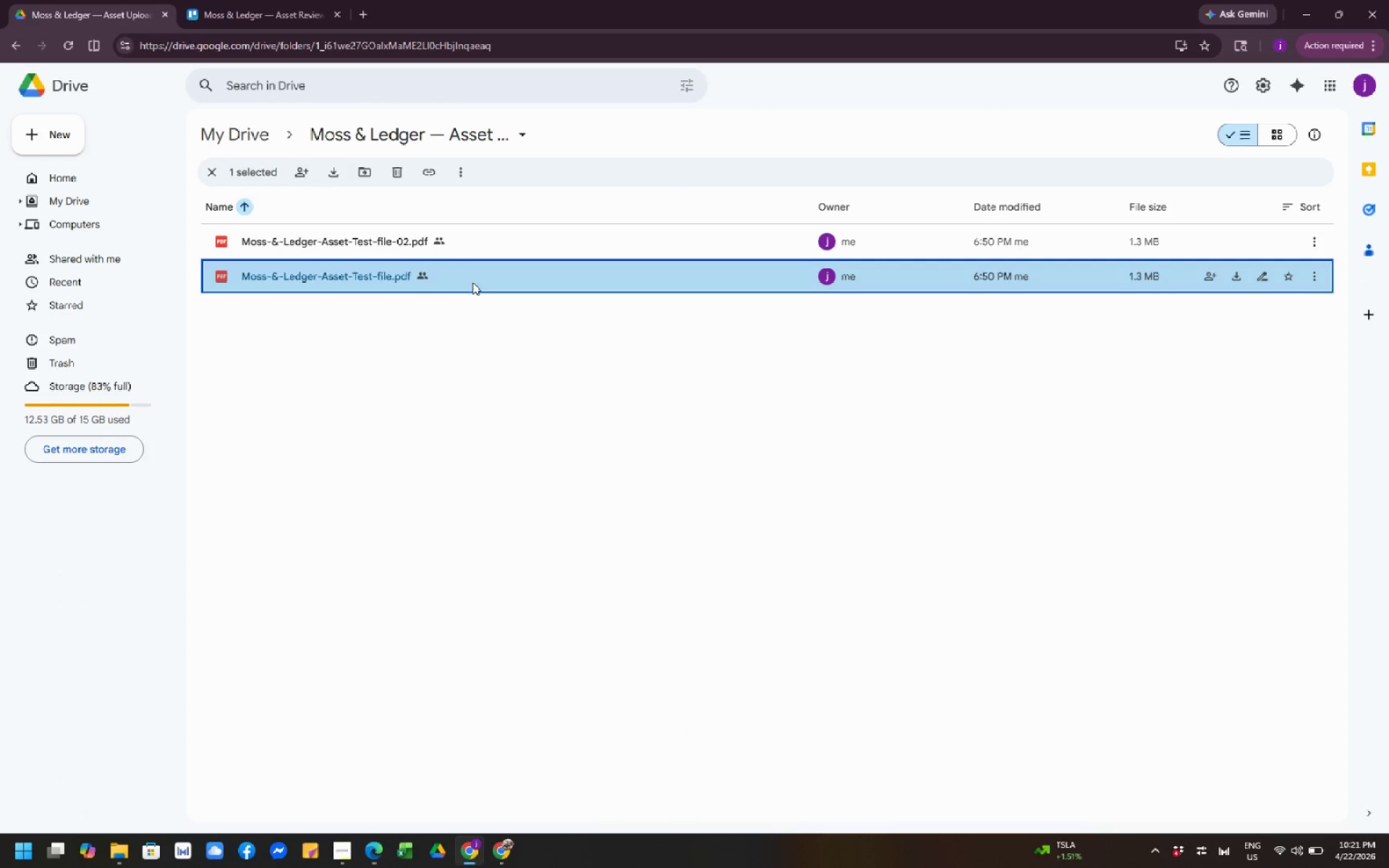 
right_click([472, 282])
 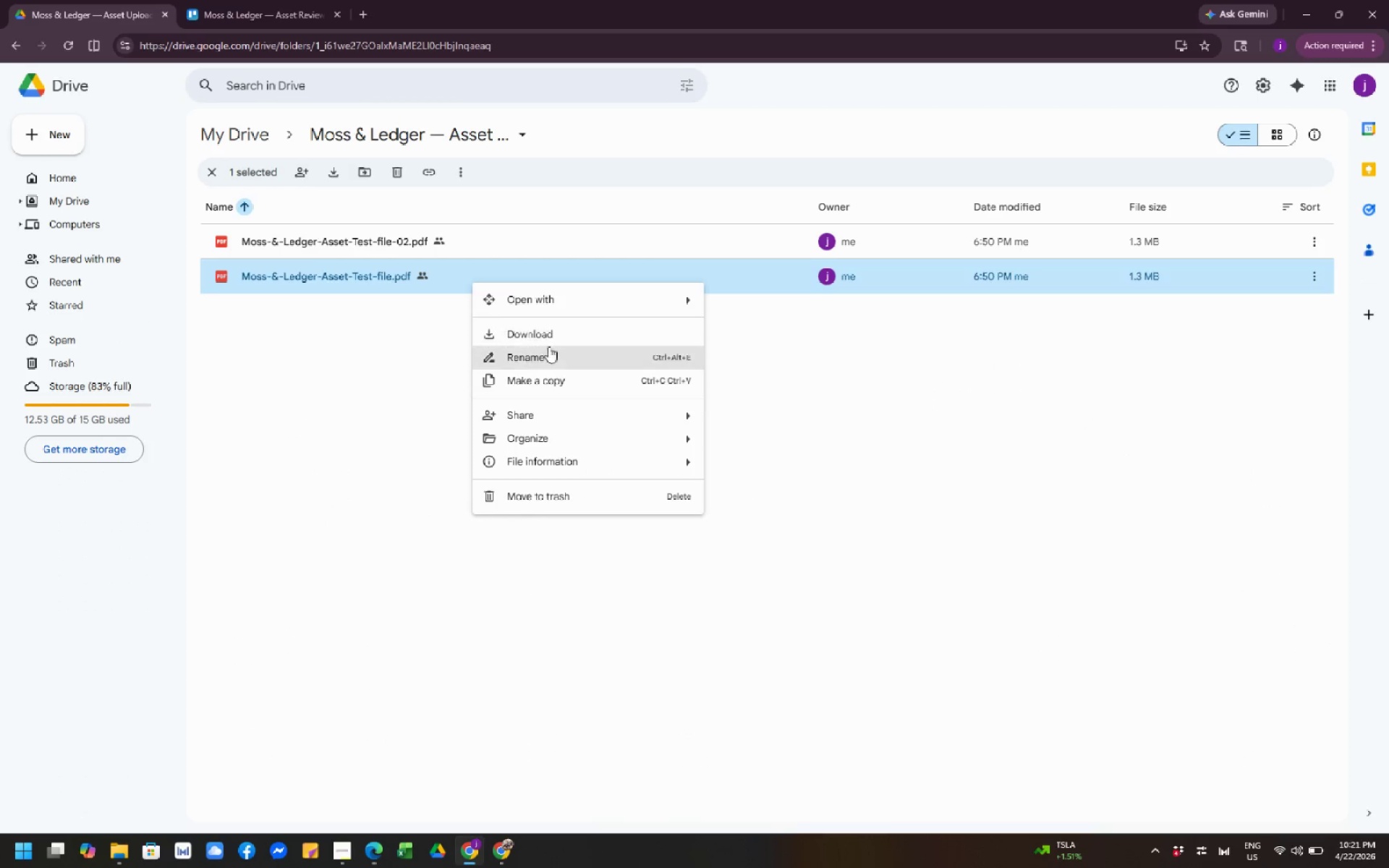 
left_click([555, 358])
 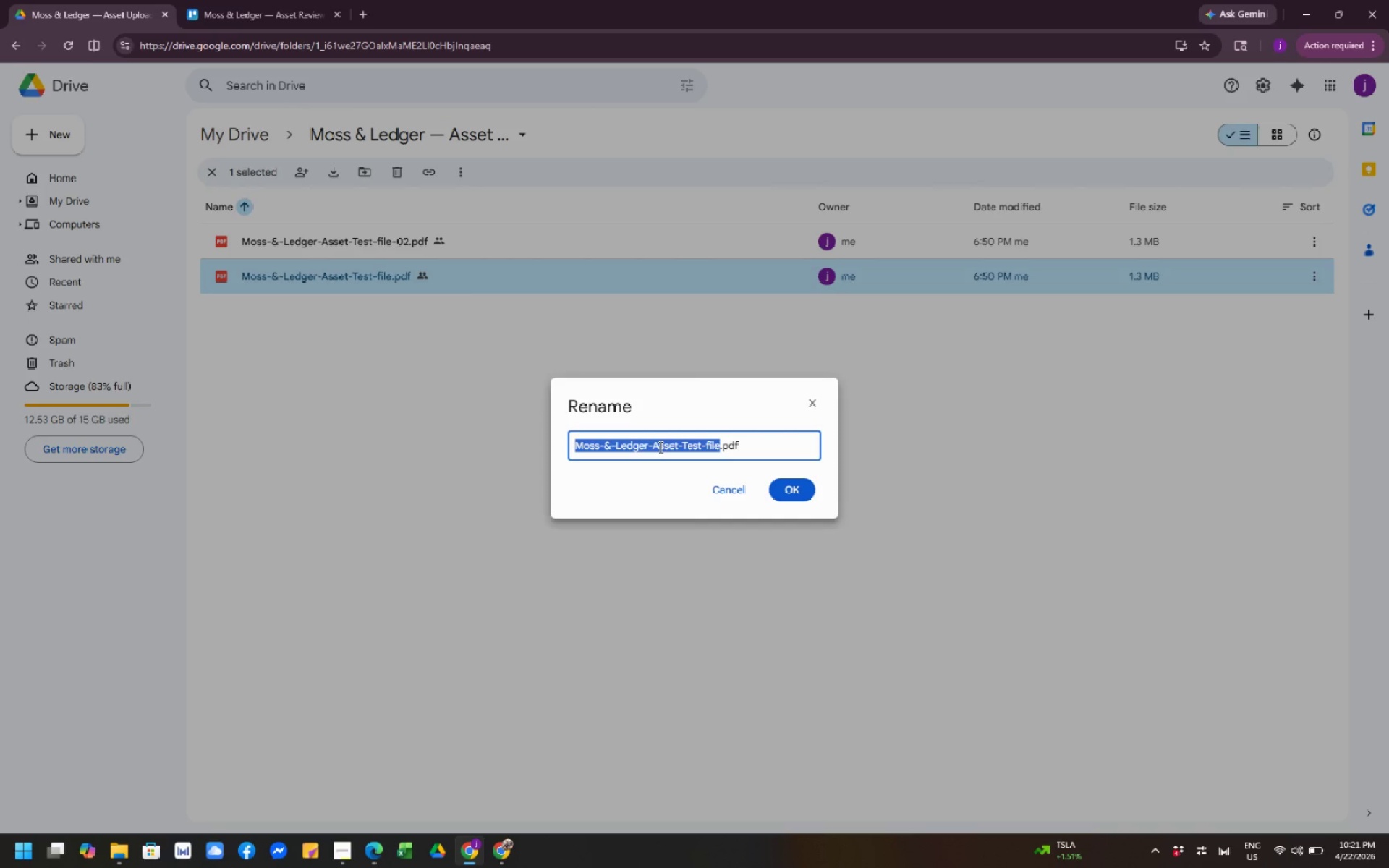 
wait(5.09)
 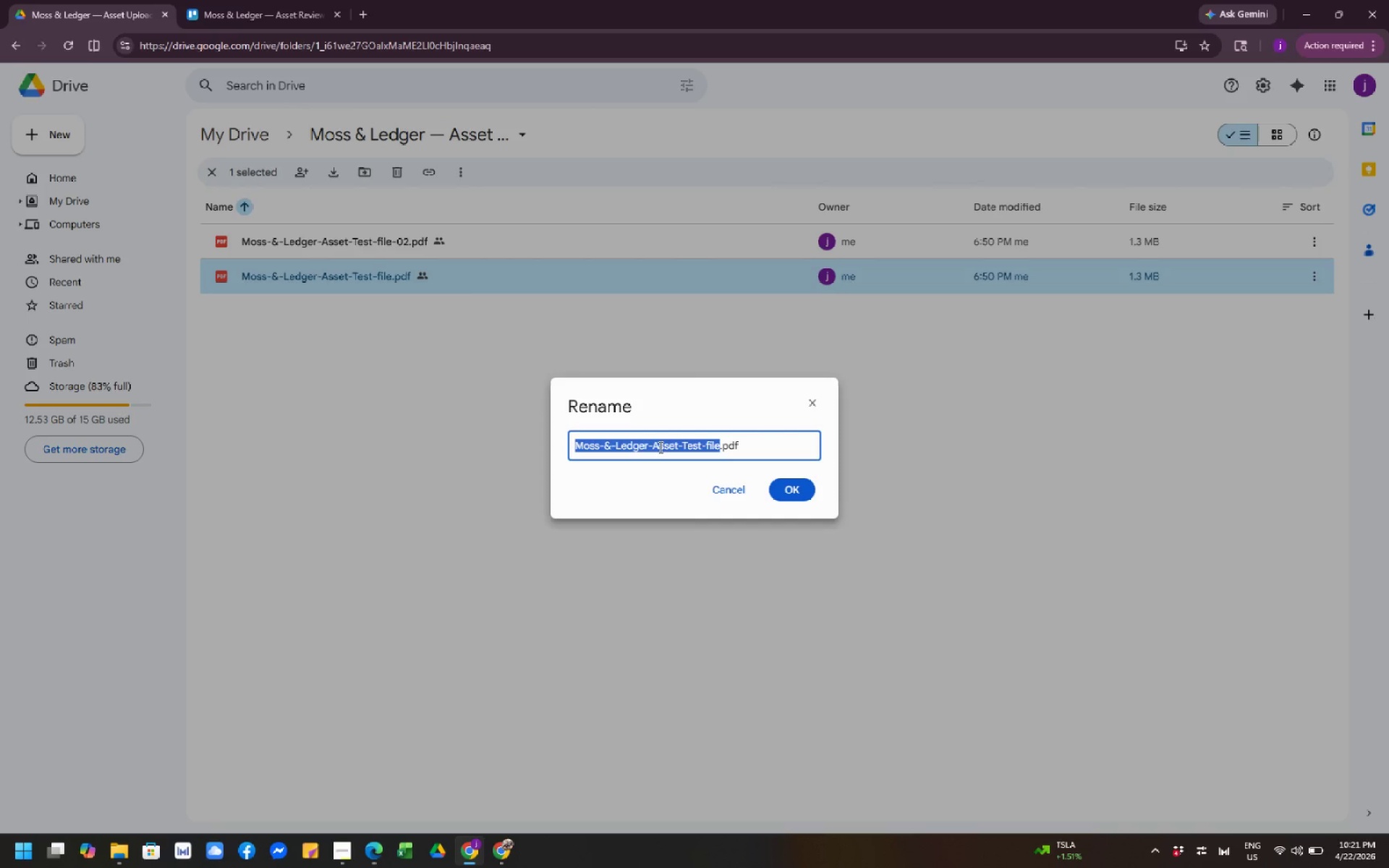 
key(ArrowRight)
 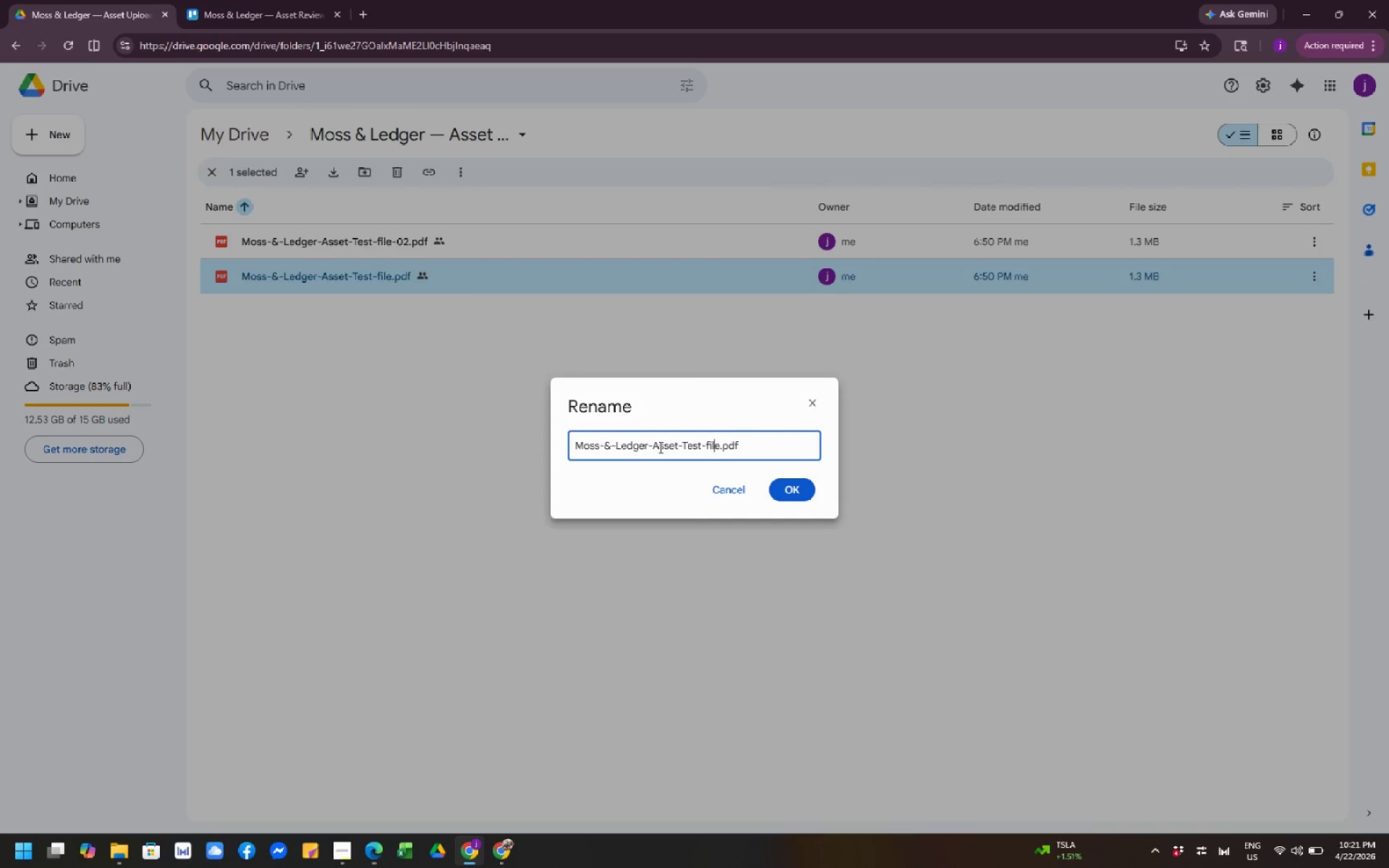 
key(ArrowLeft)
 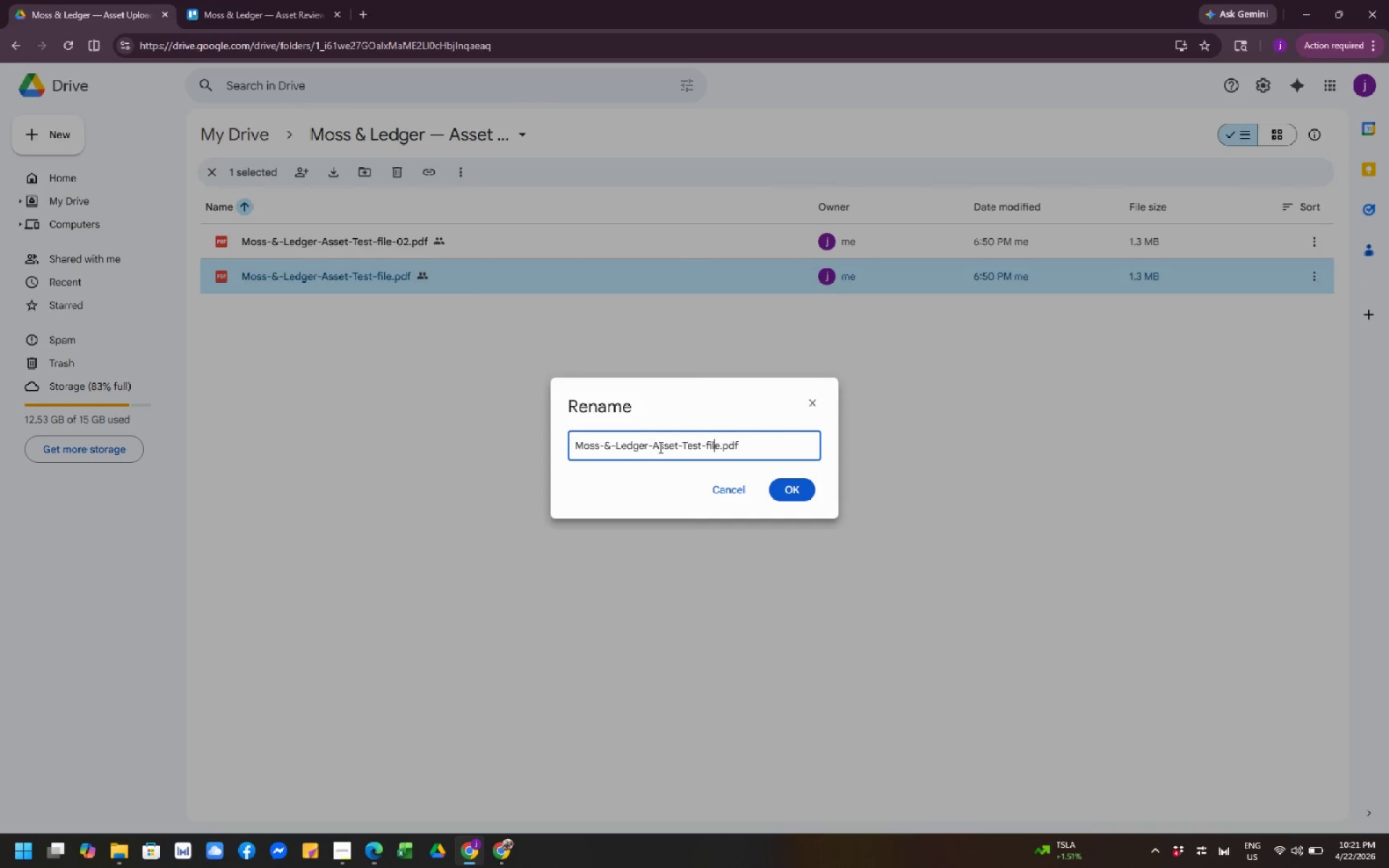 
key(ArrowLeft)
 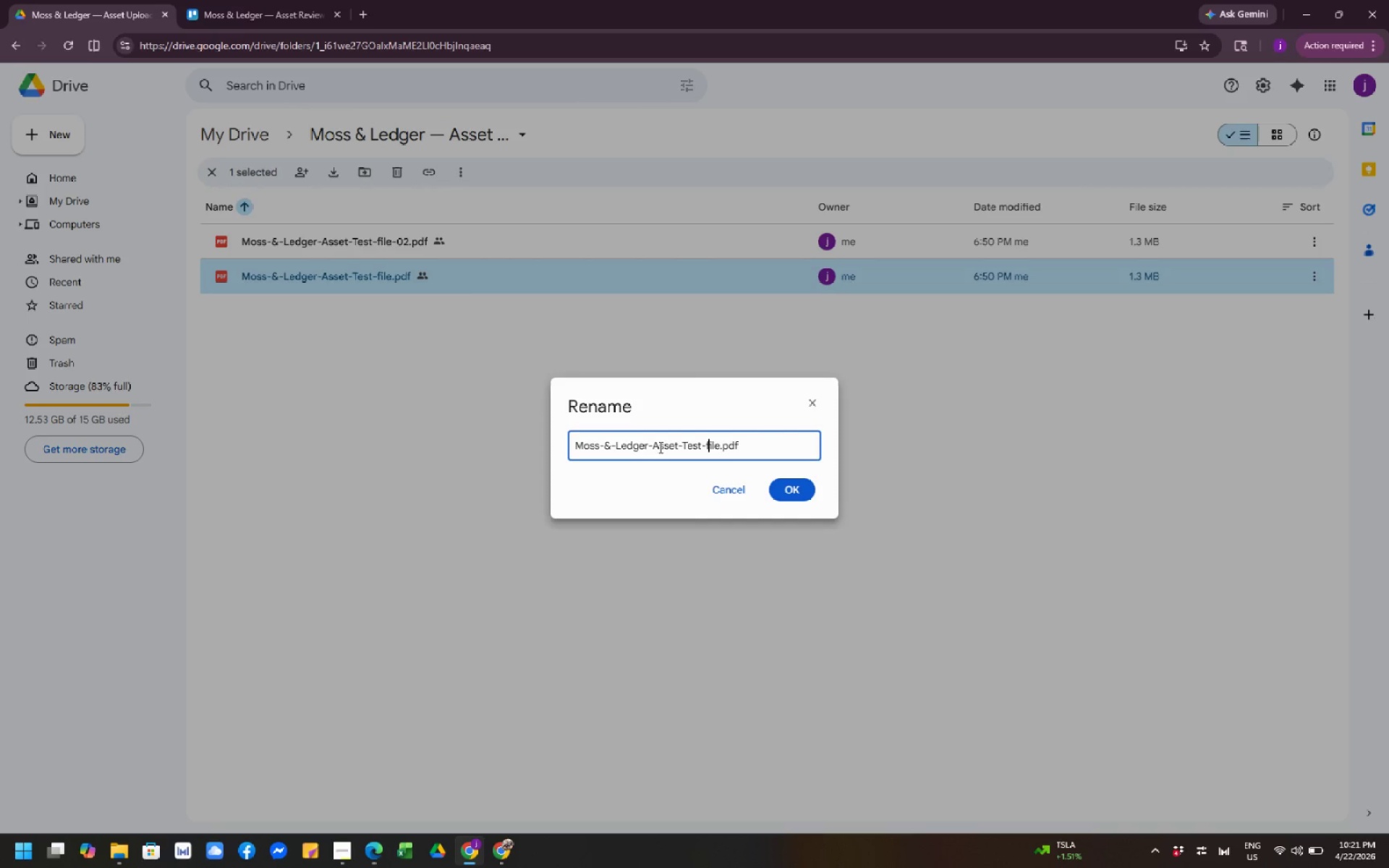 
key(ArrowLeft)
 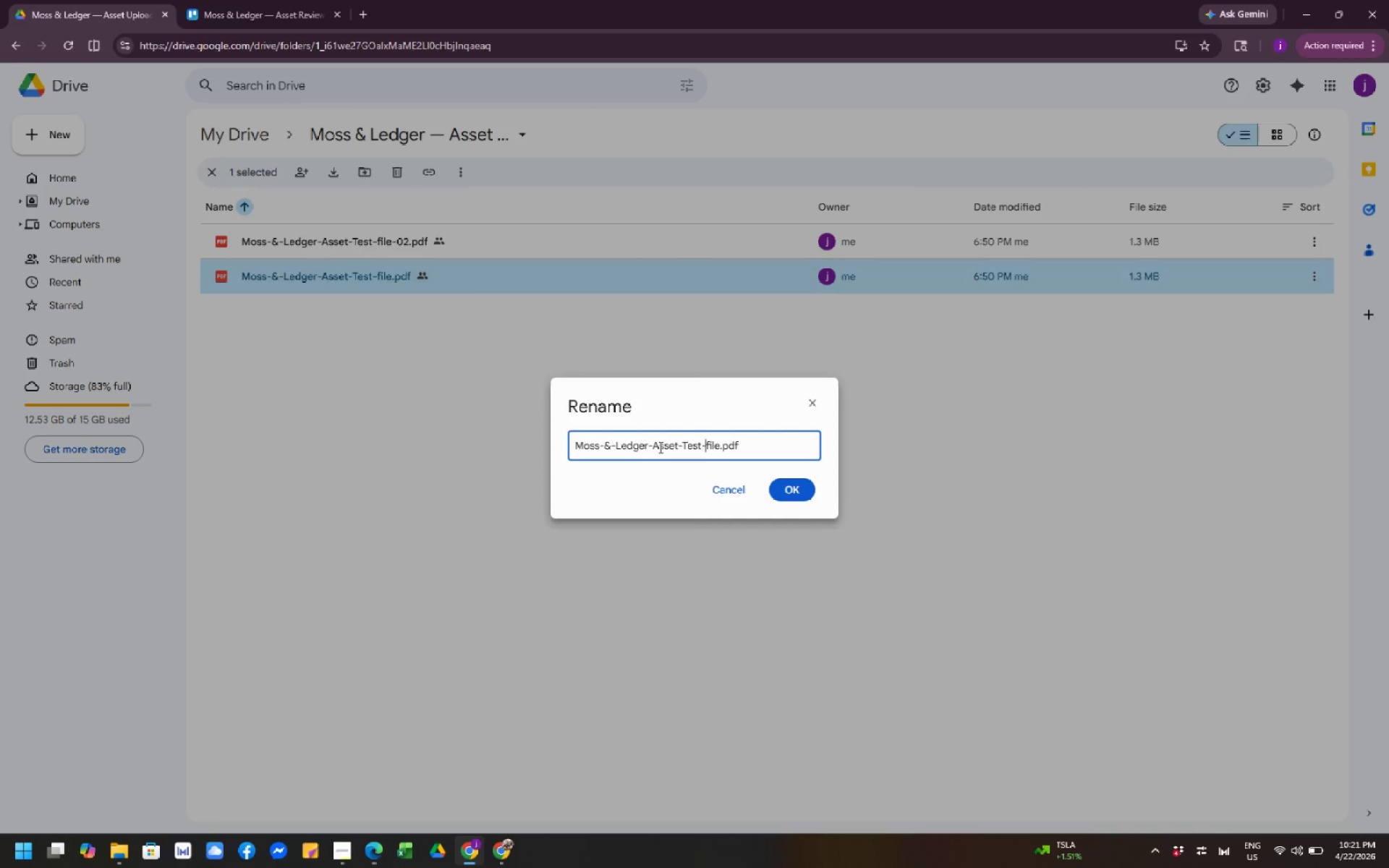 
key(ArrowLeft)
 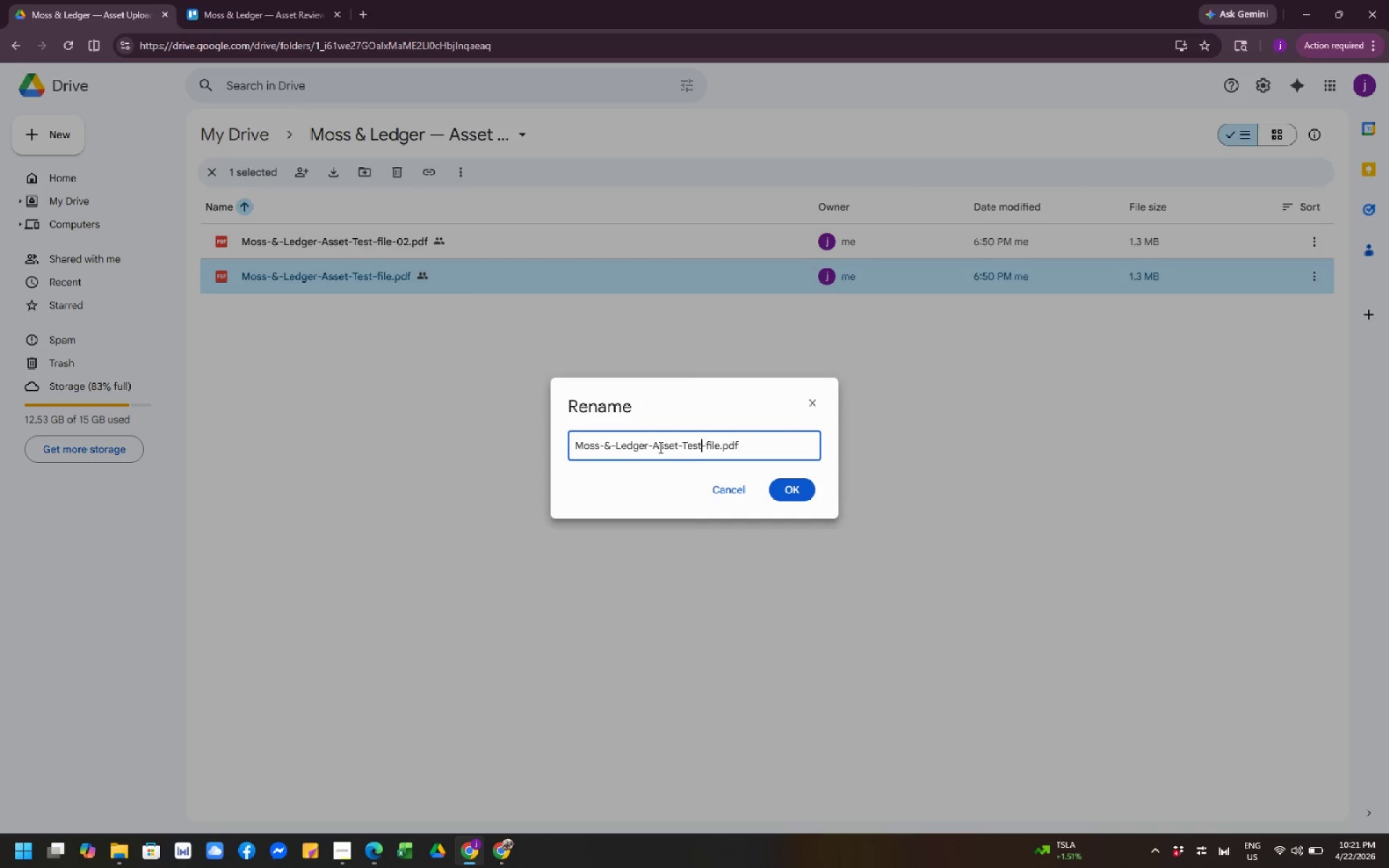 
key(ArrowLeft)
 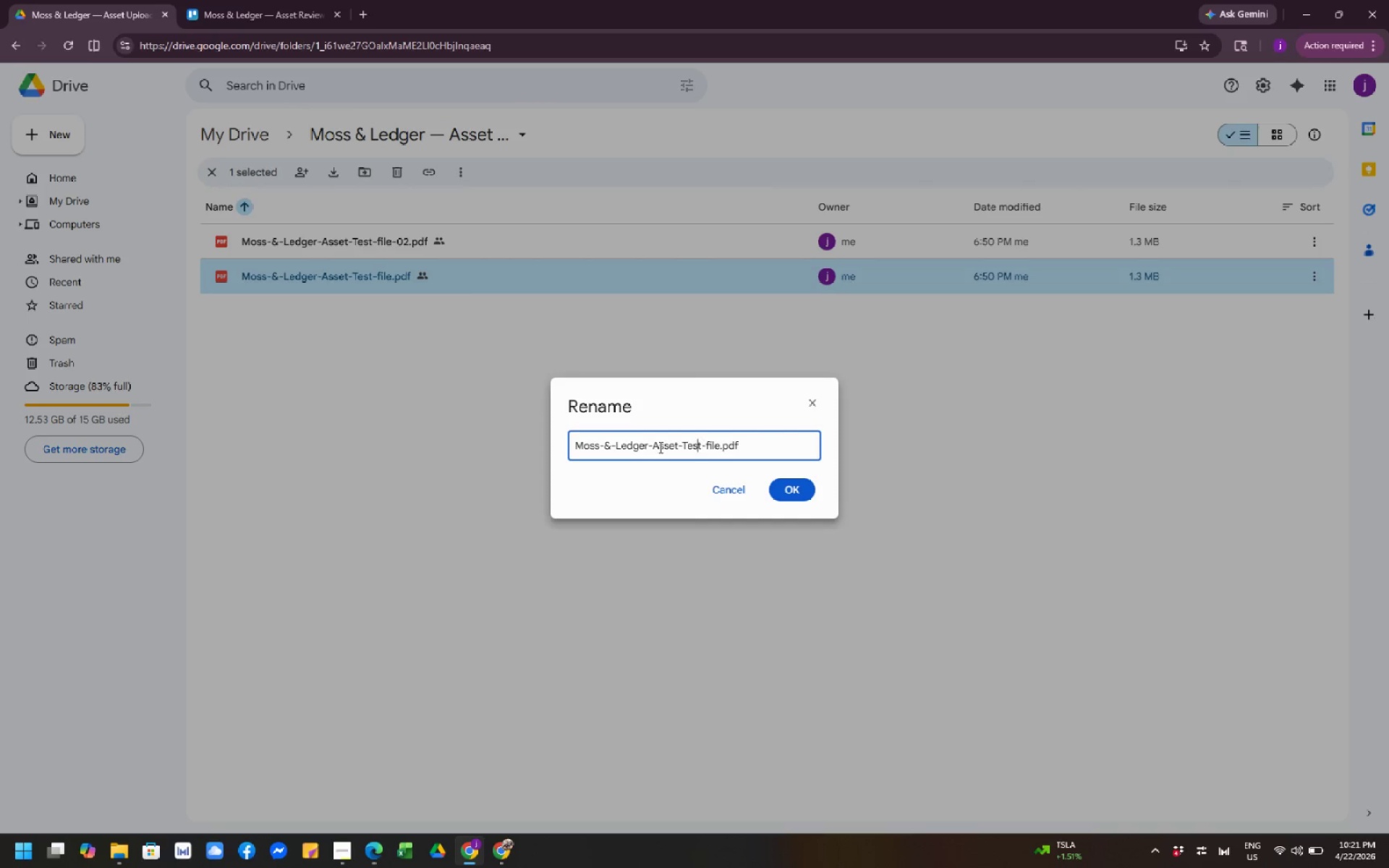 
key(ArrowLeft)
 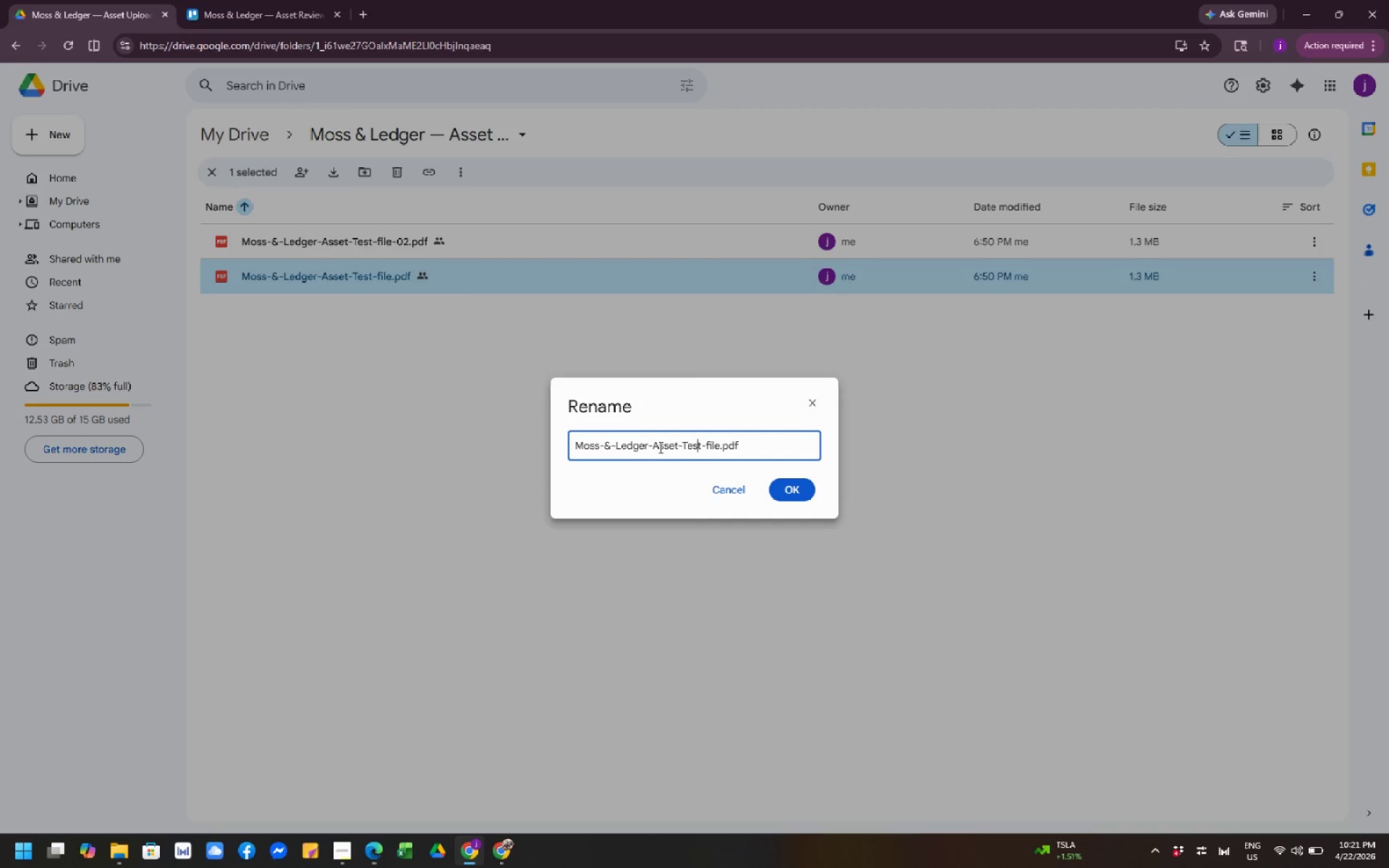 
key(ArrowLeft)
 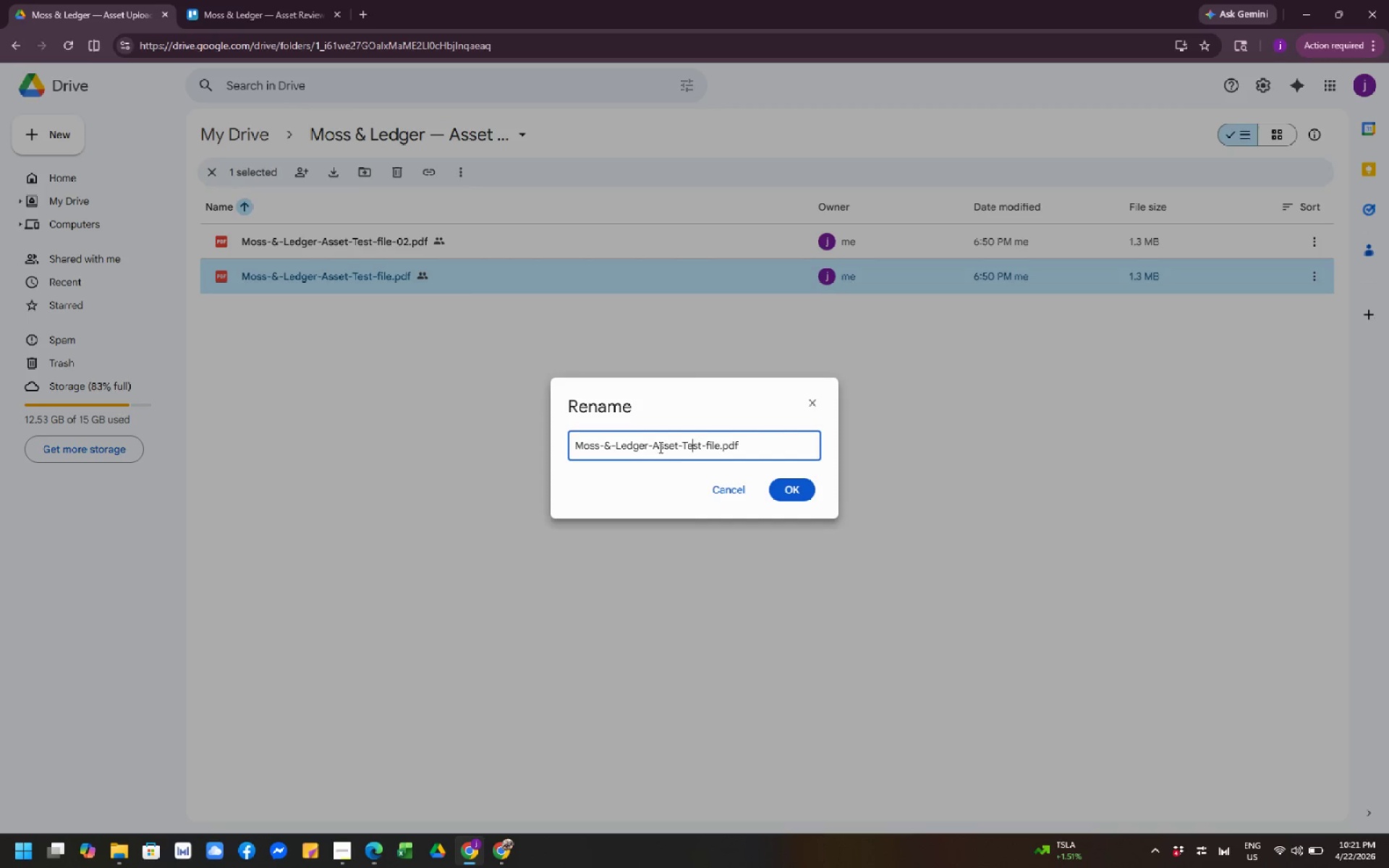 
key(ArrowLeft)
 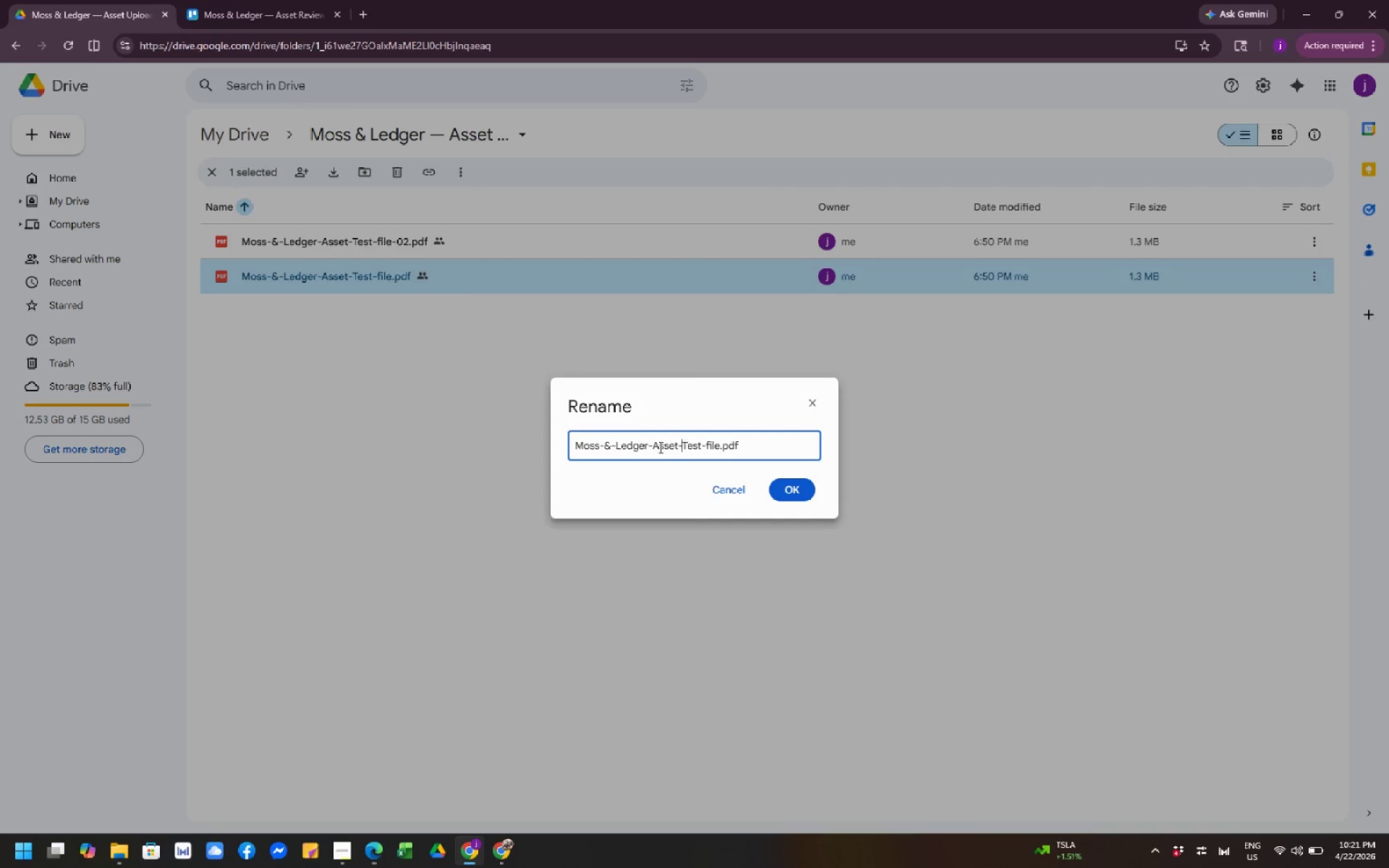 
key(ArrowLeft)
 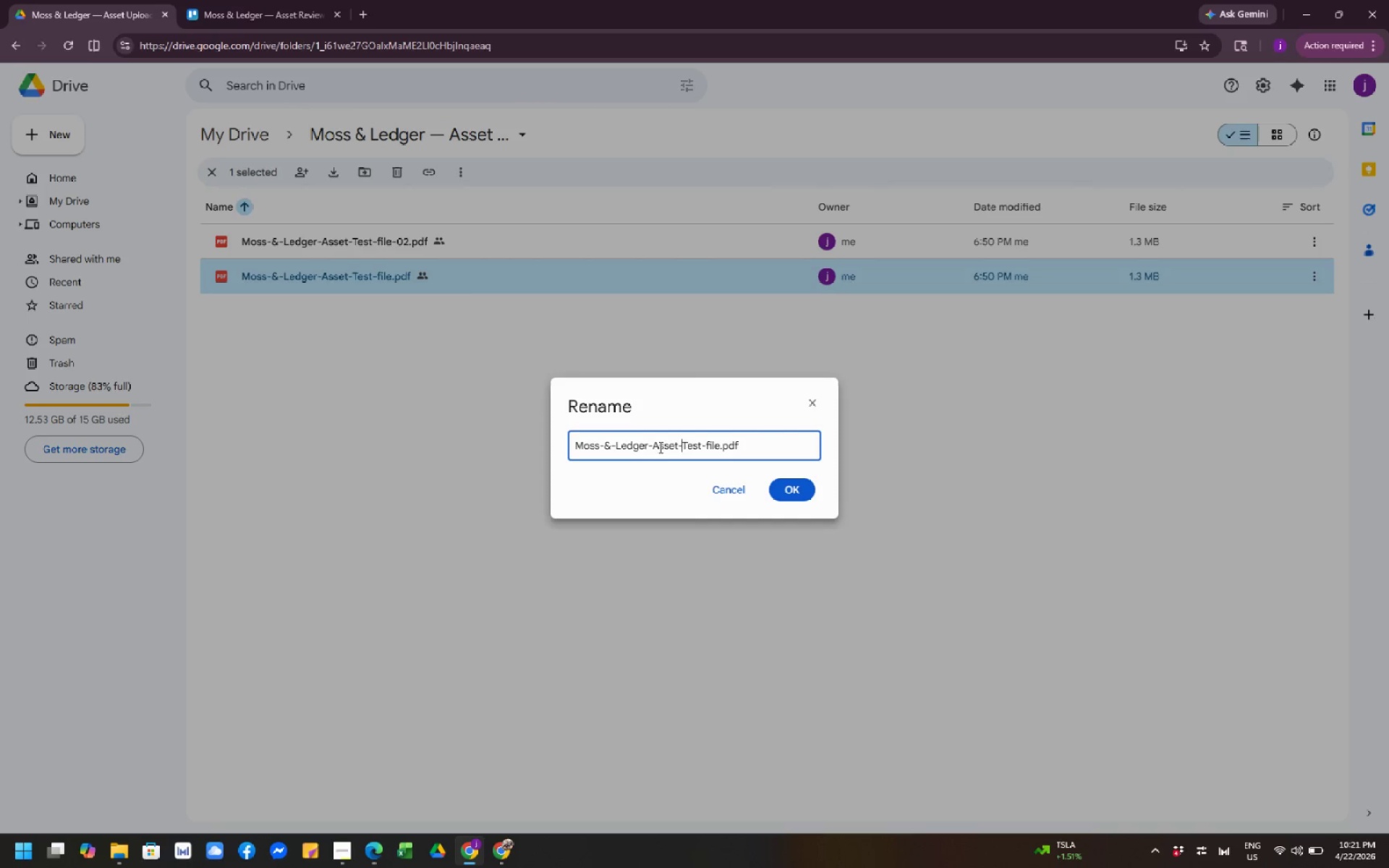 
key(ArrowLeft)
 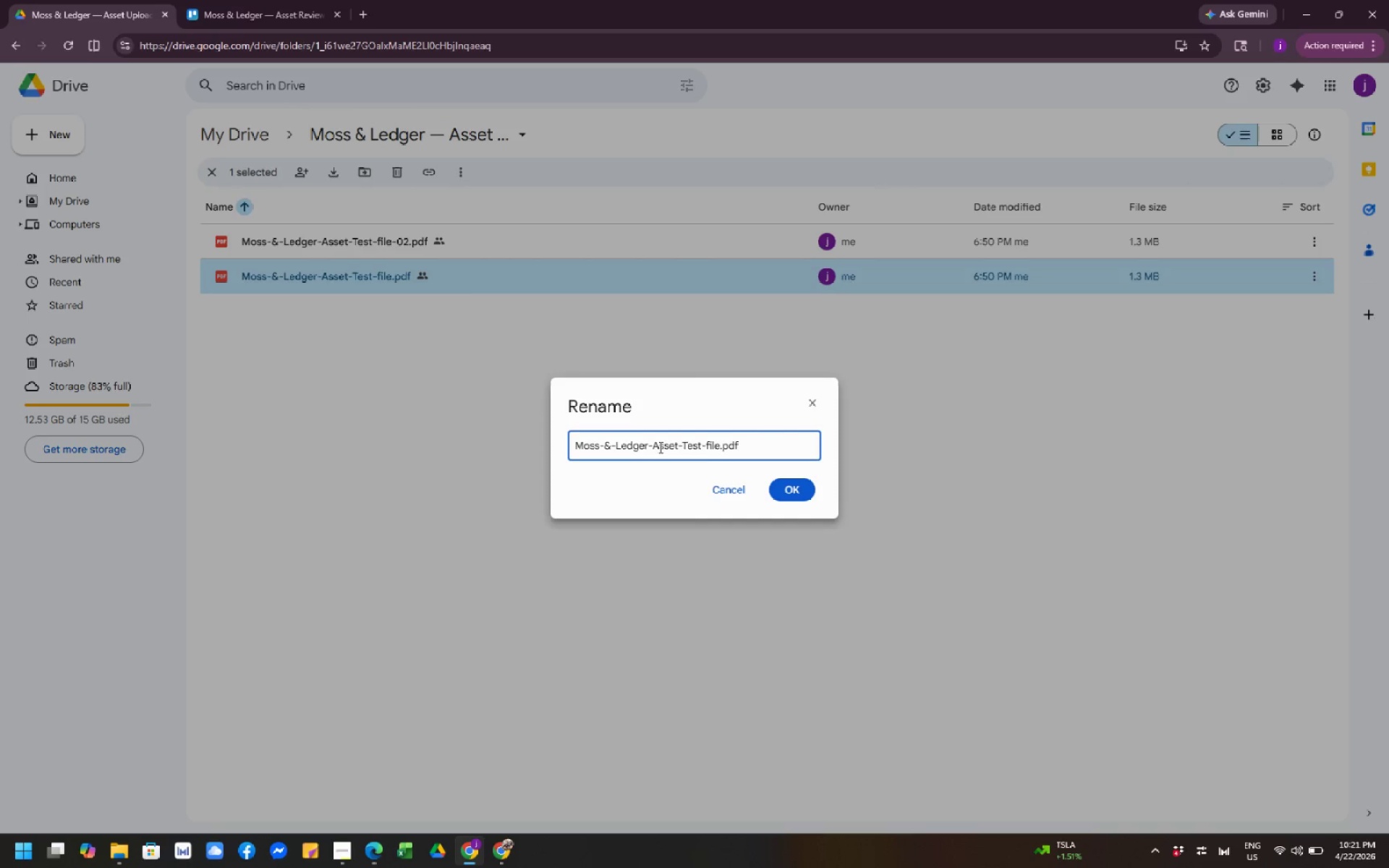 
key(Backspace)
 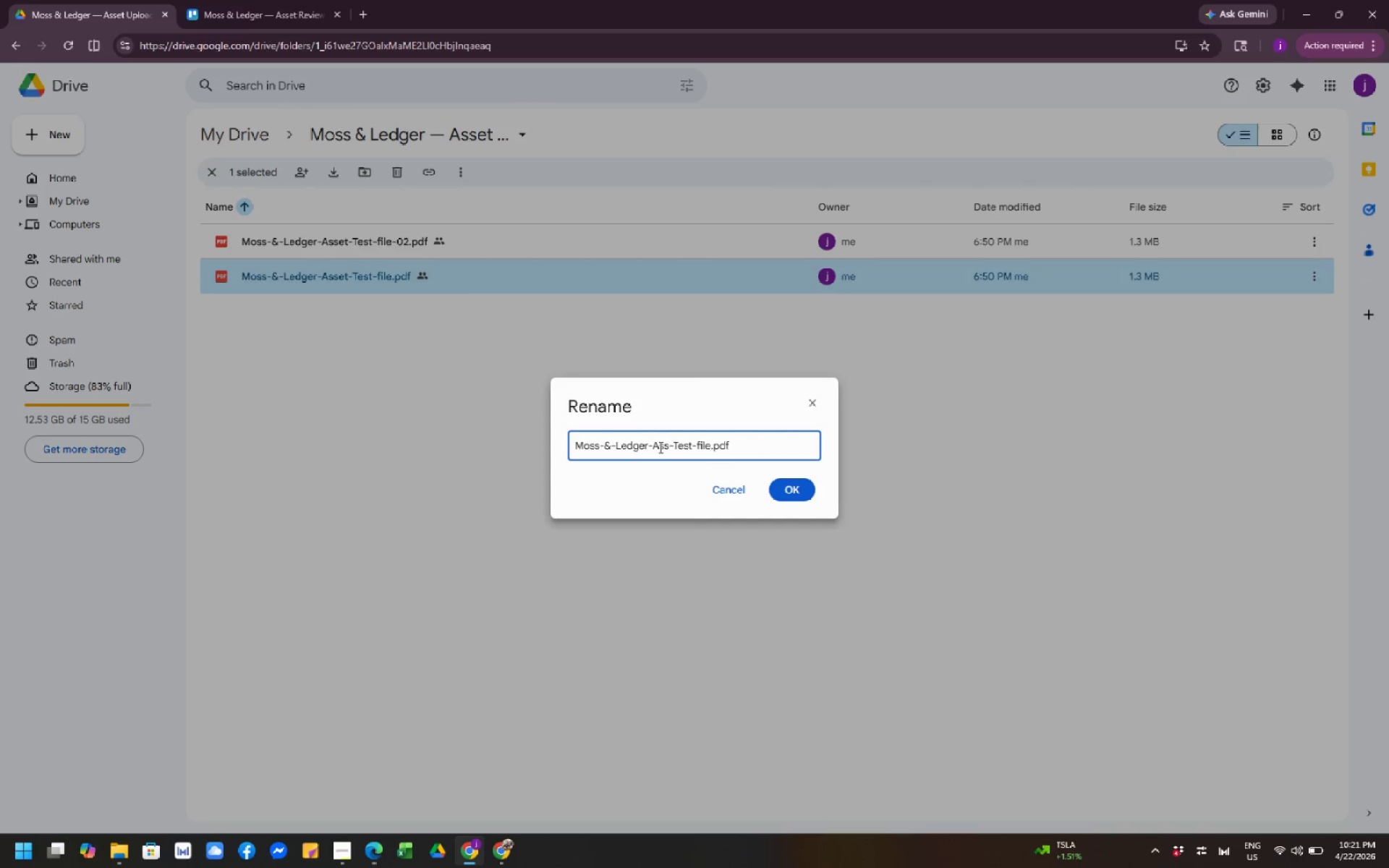 
key(Backspace)
 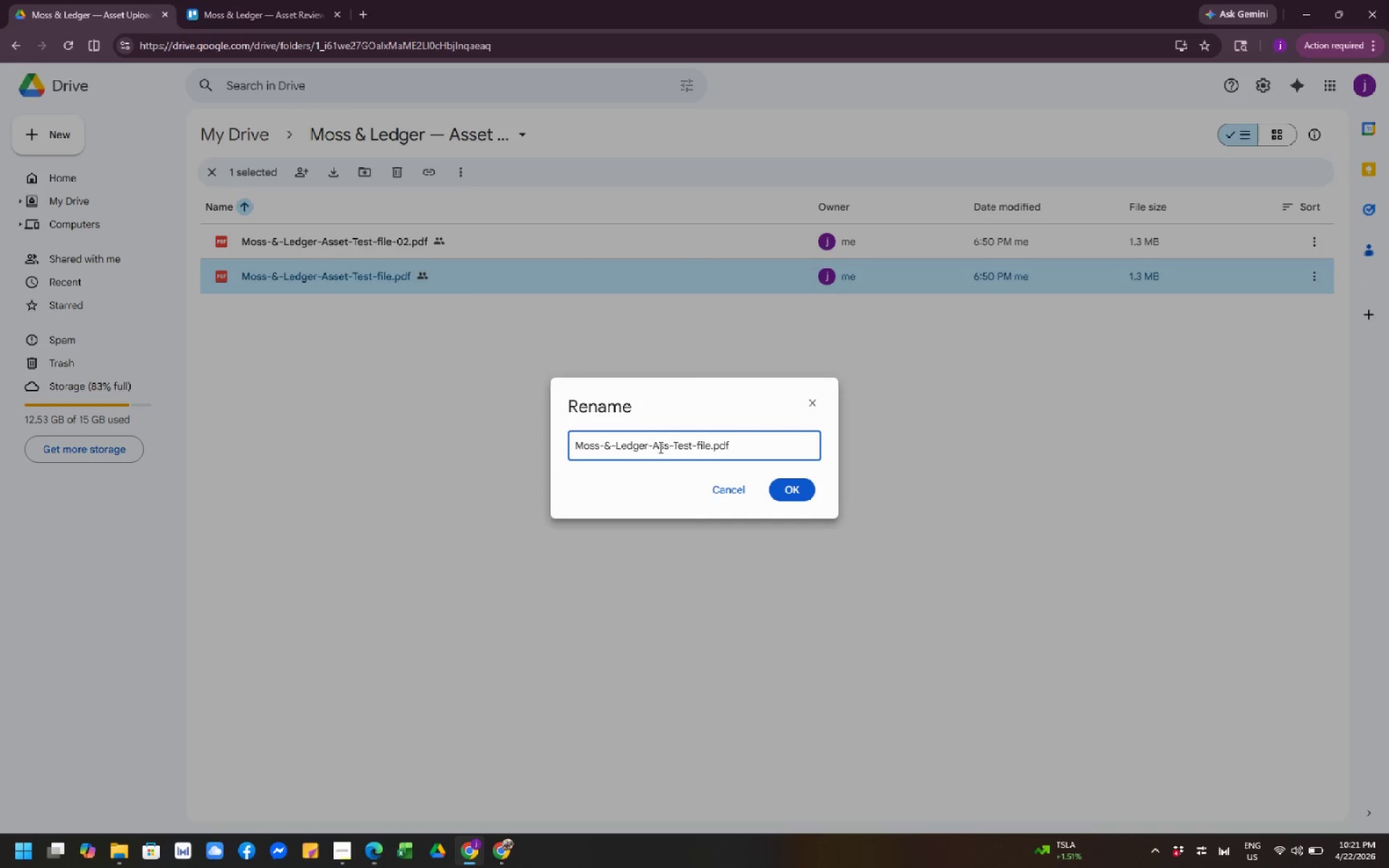 
key(Backspace)
 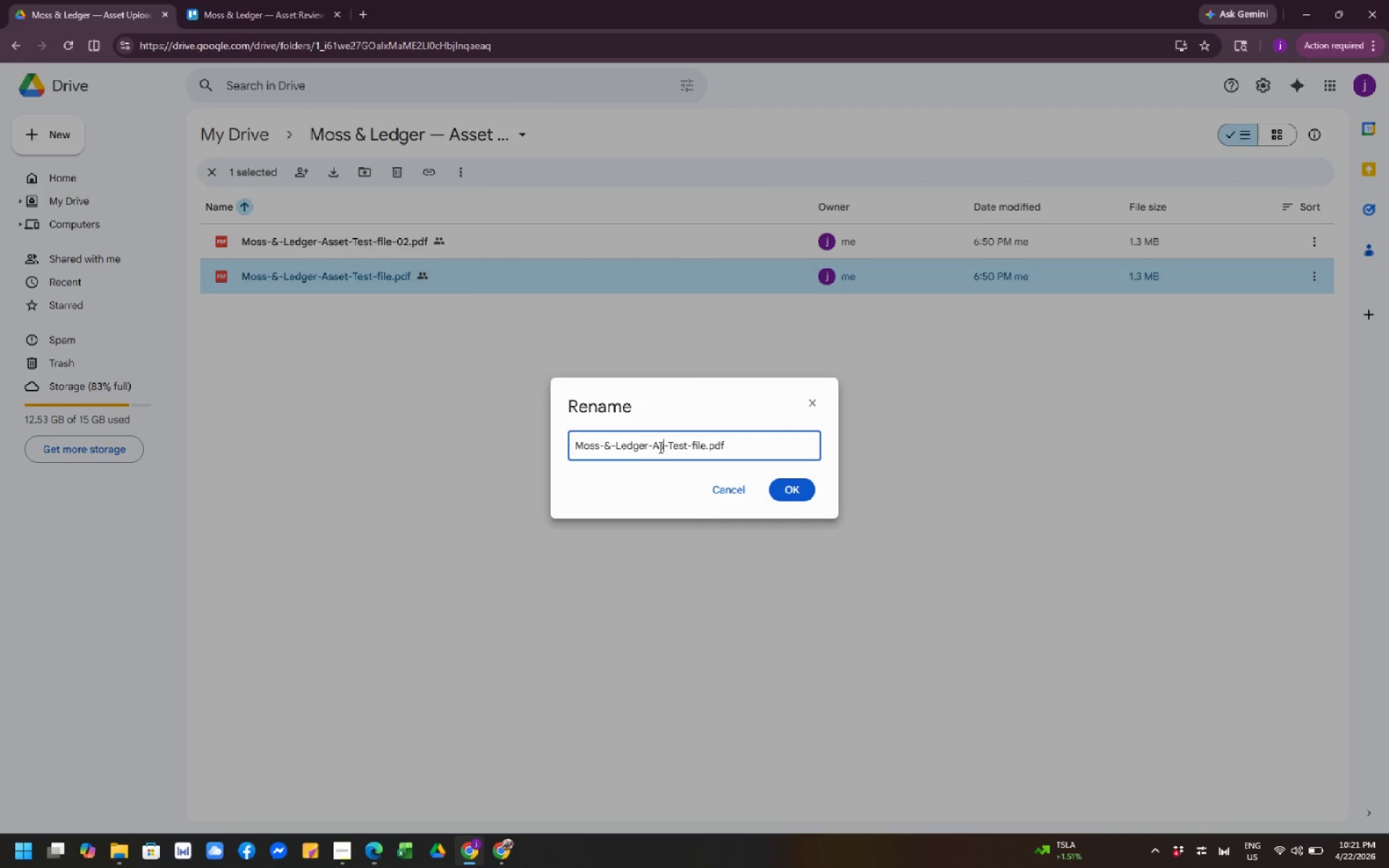 
key(Backspace)
 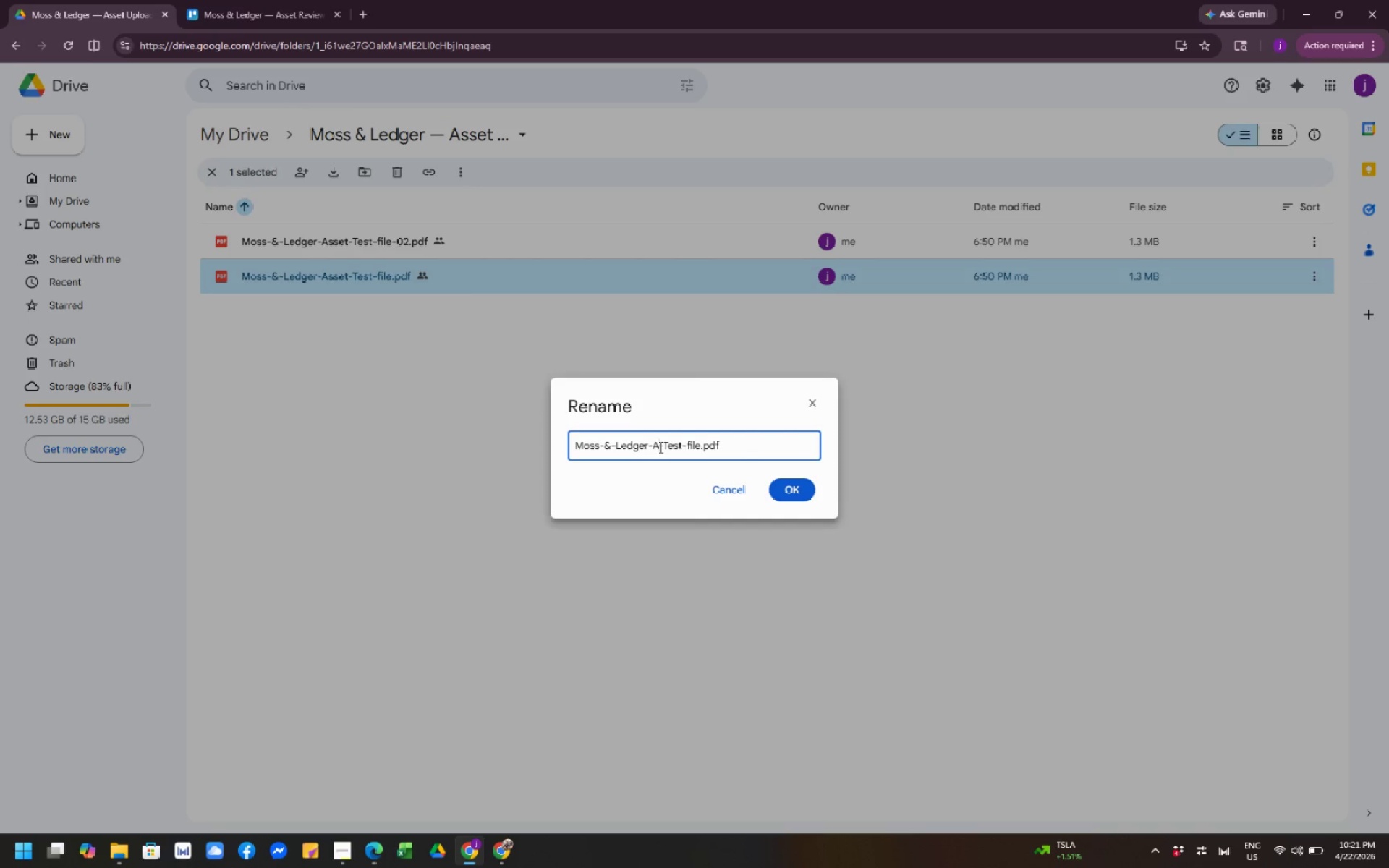 
key(Backspace)
 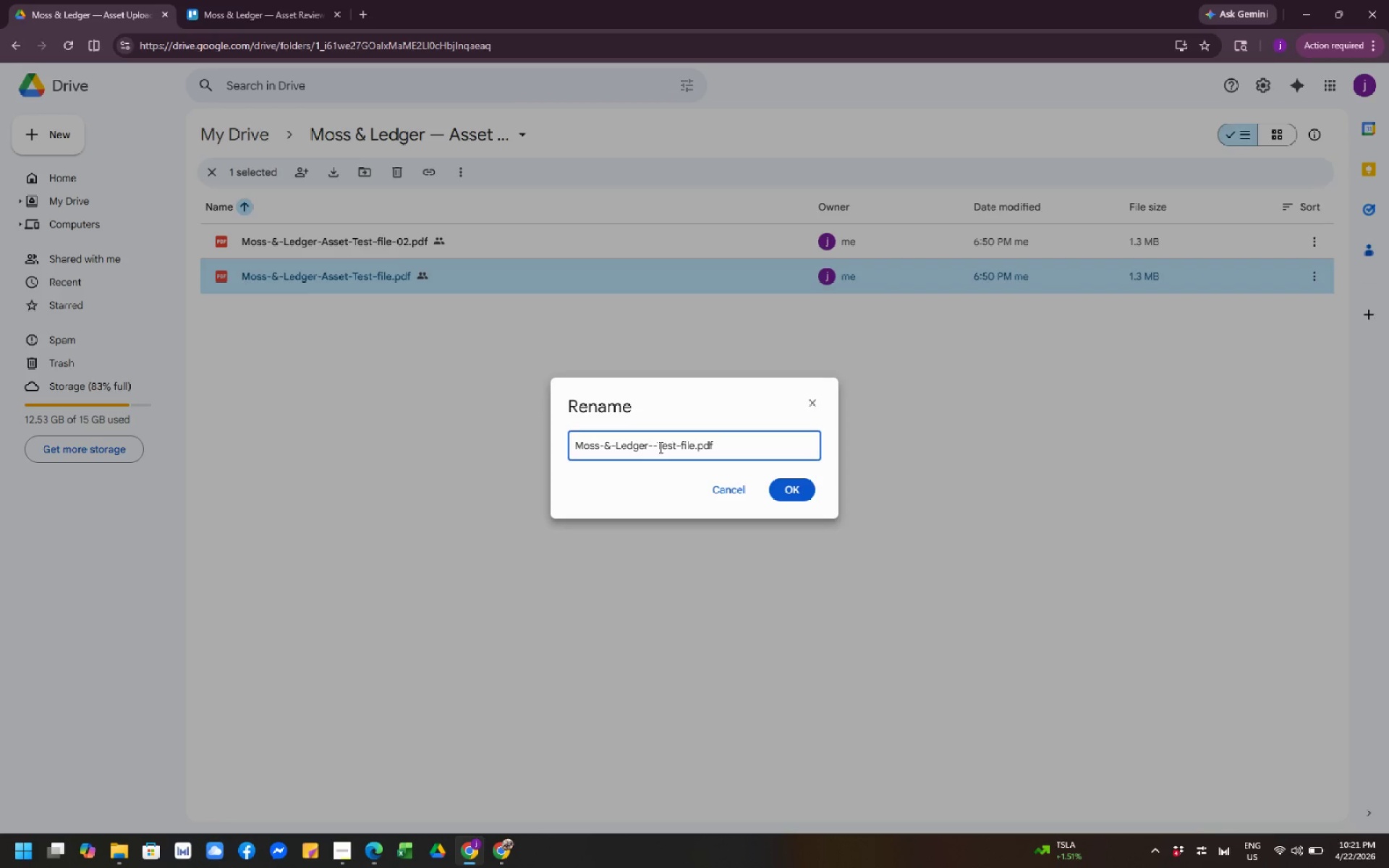 
type(Packai)
key(Backspace)
type(ging)
 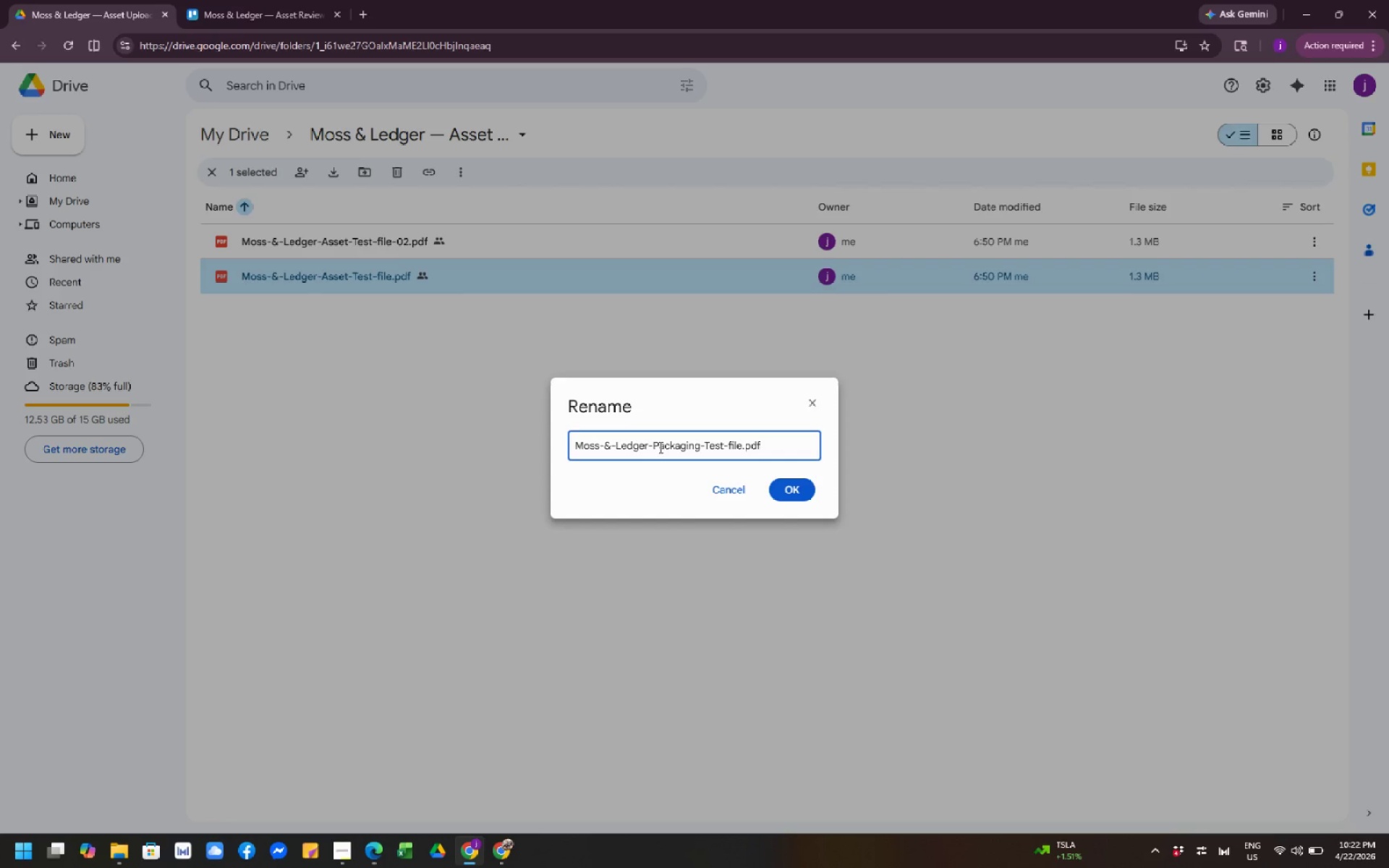 
key(ArrowRight)
 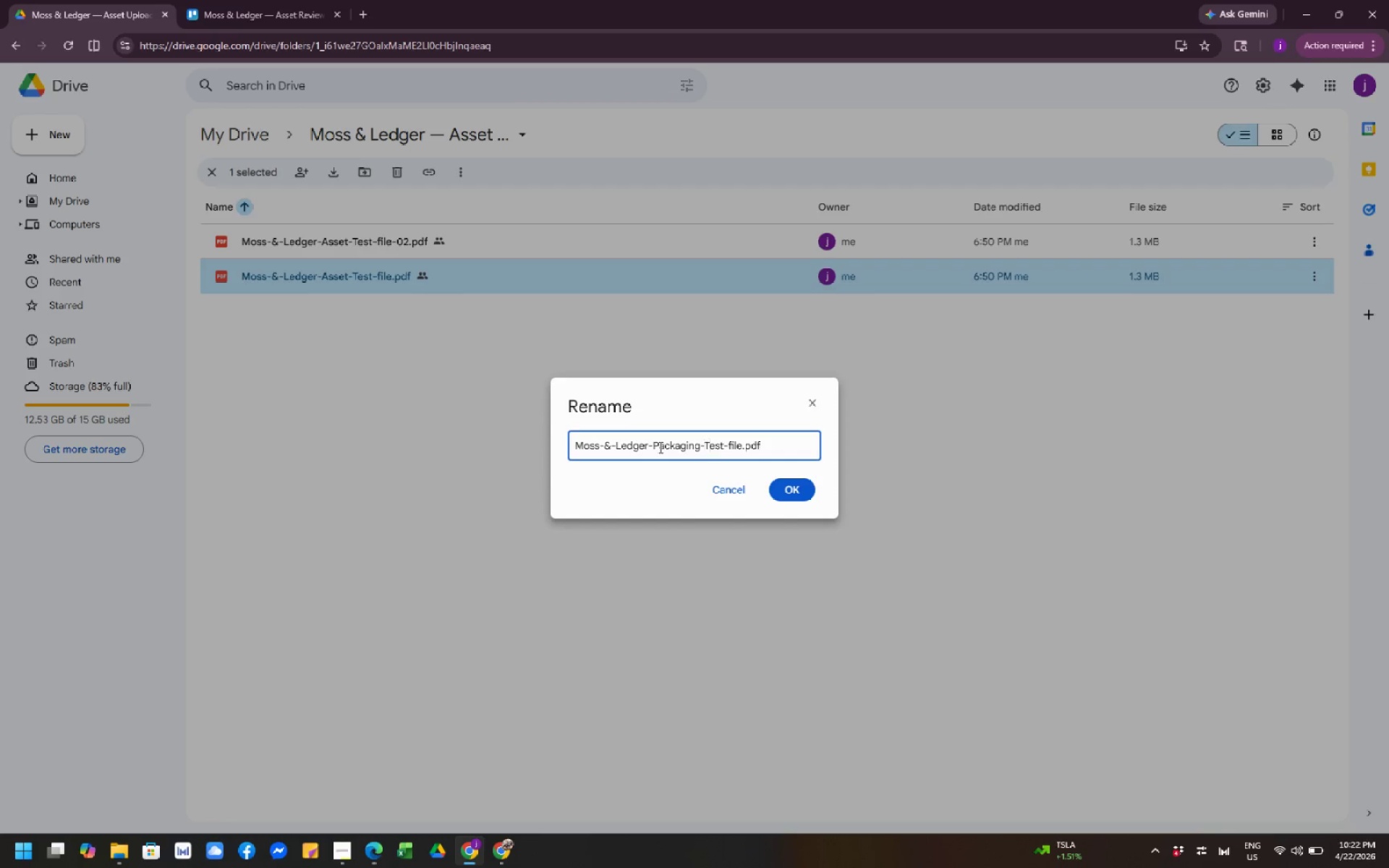 
key(ArrowRight)
 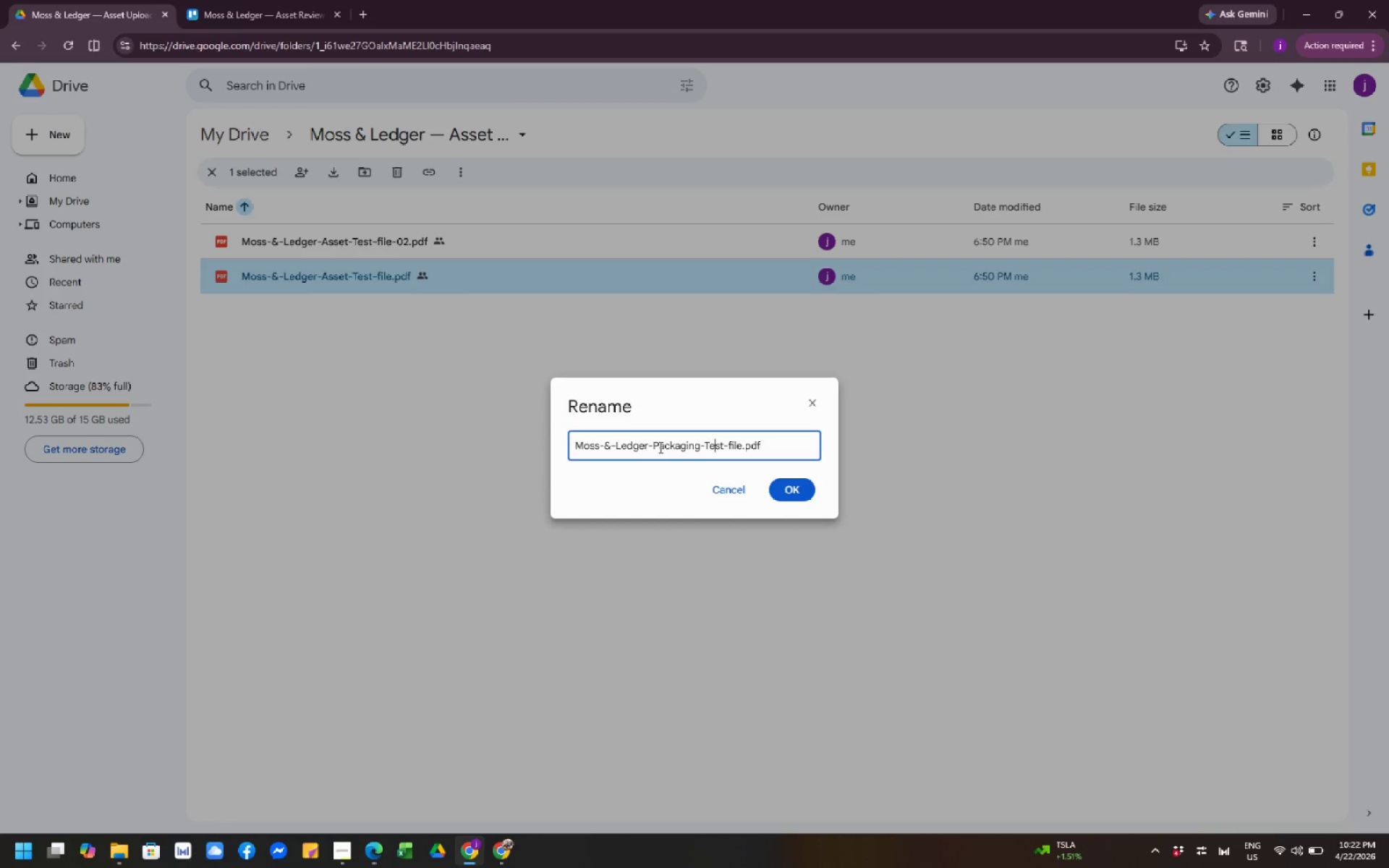 
key(ArrowRight)
 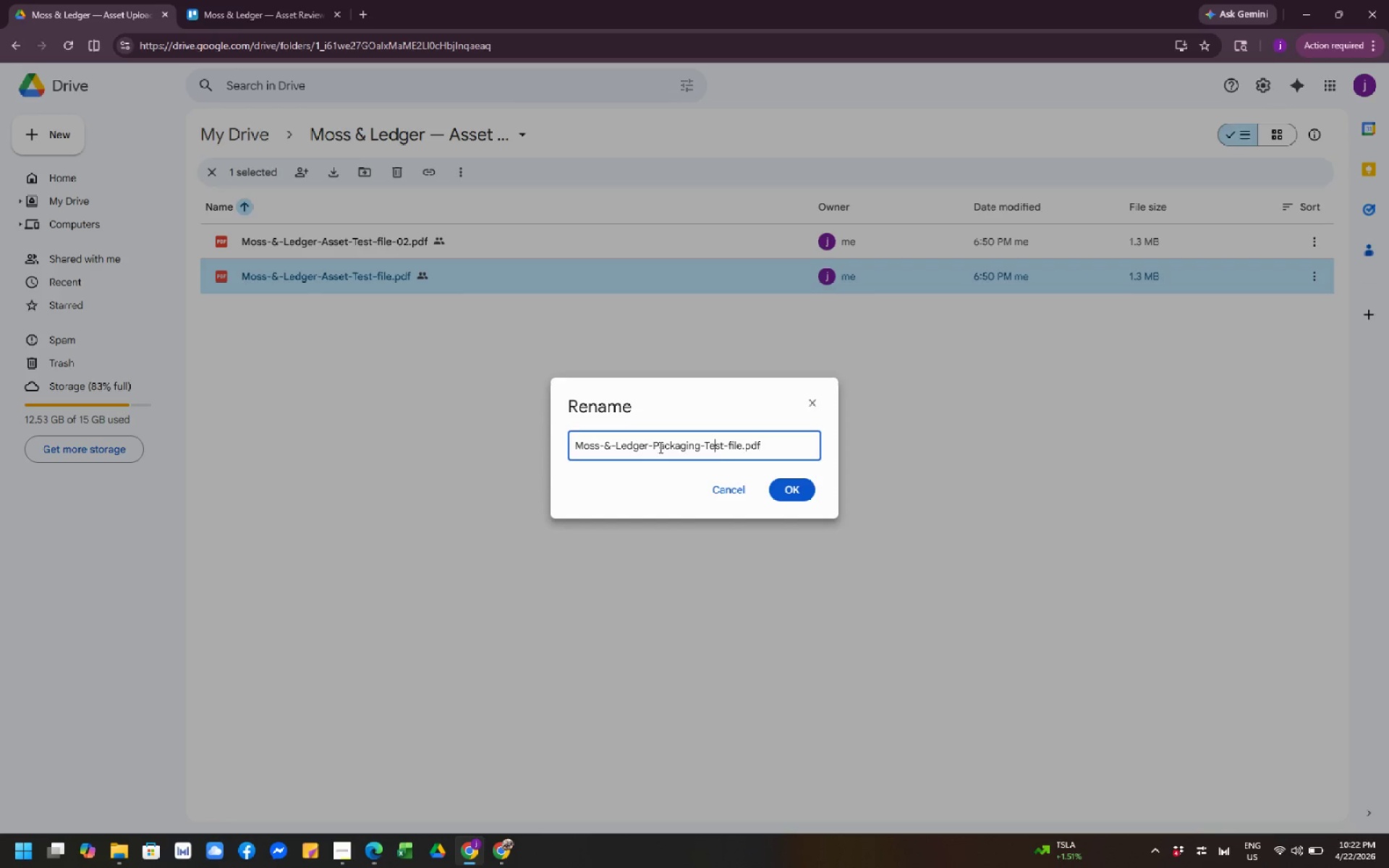 
key(ArrowRight)
 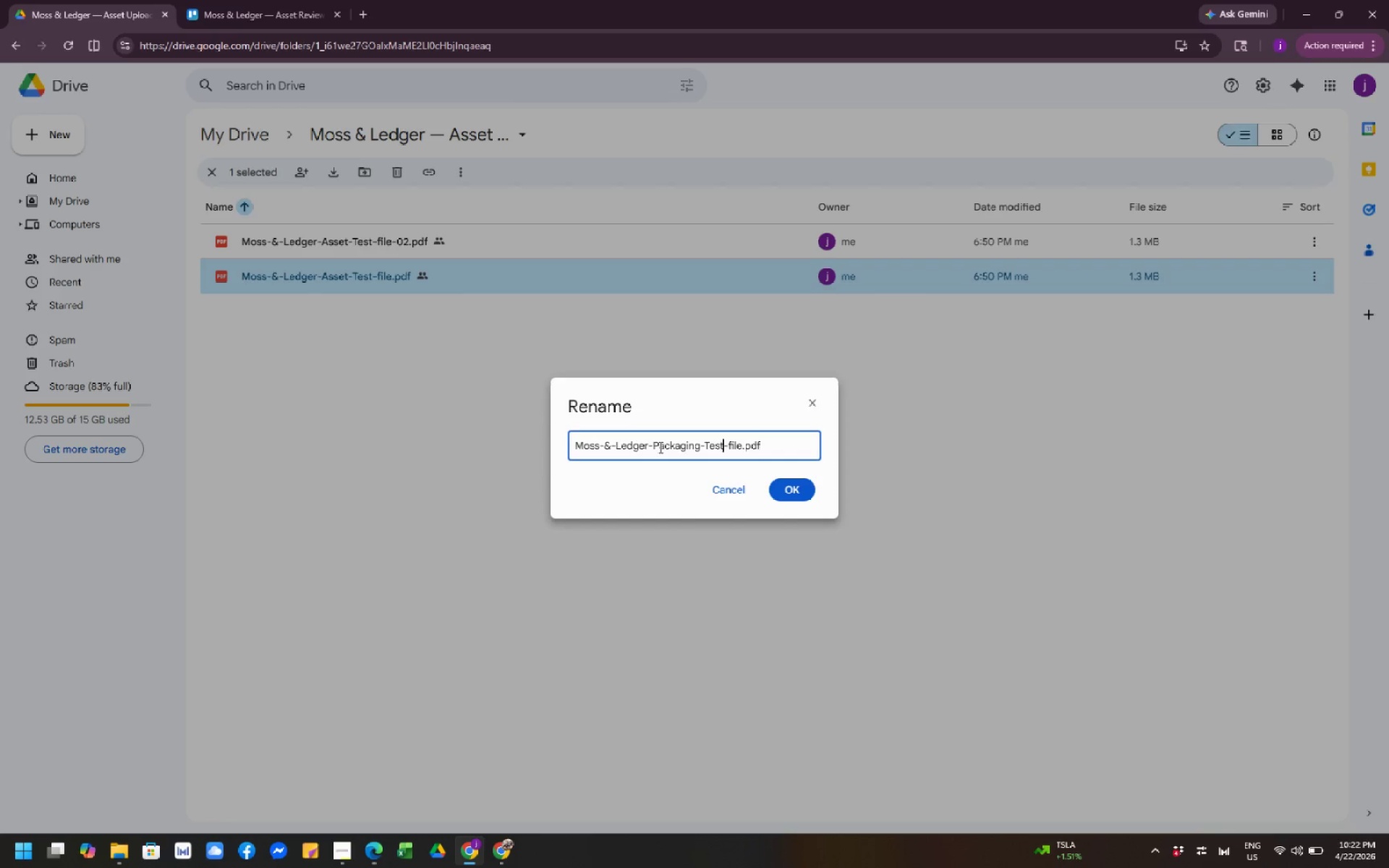 
key(ArrowRight)
 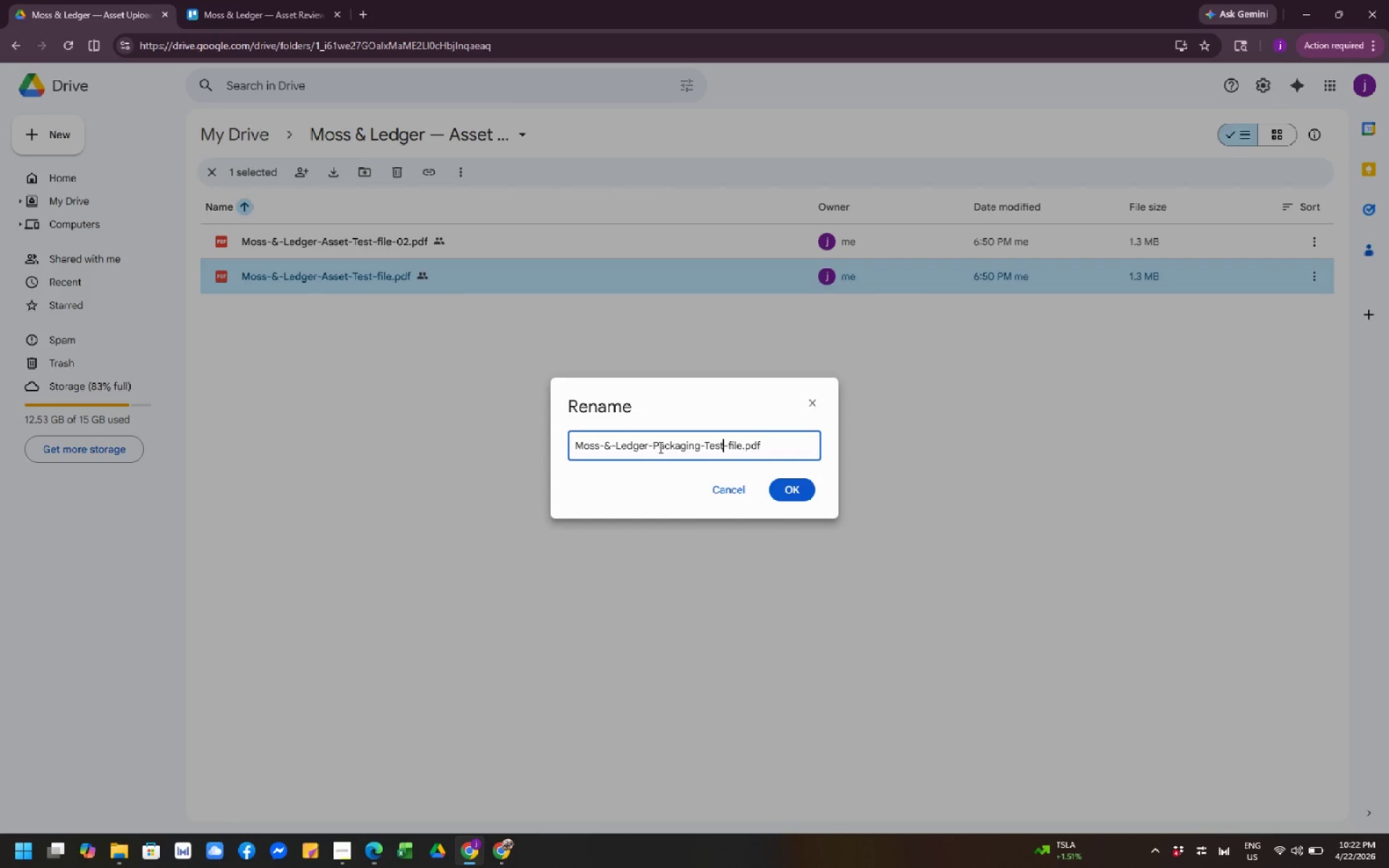 
key(Backslash)
 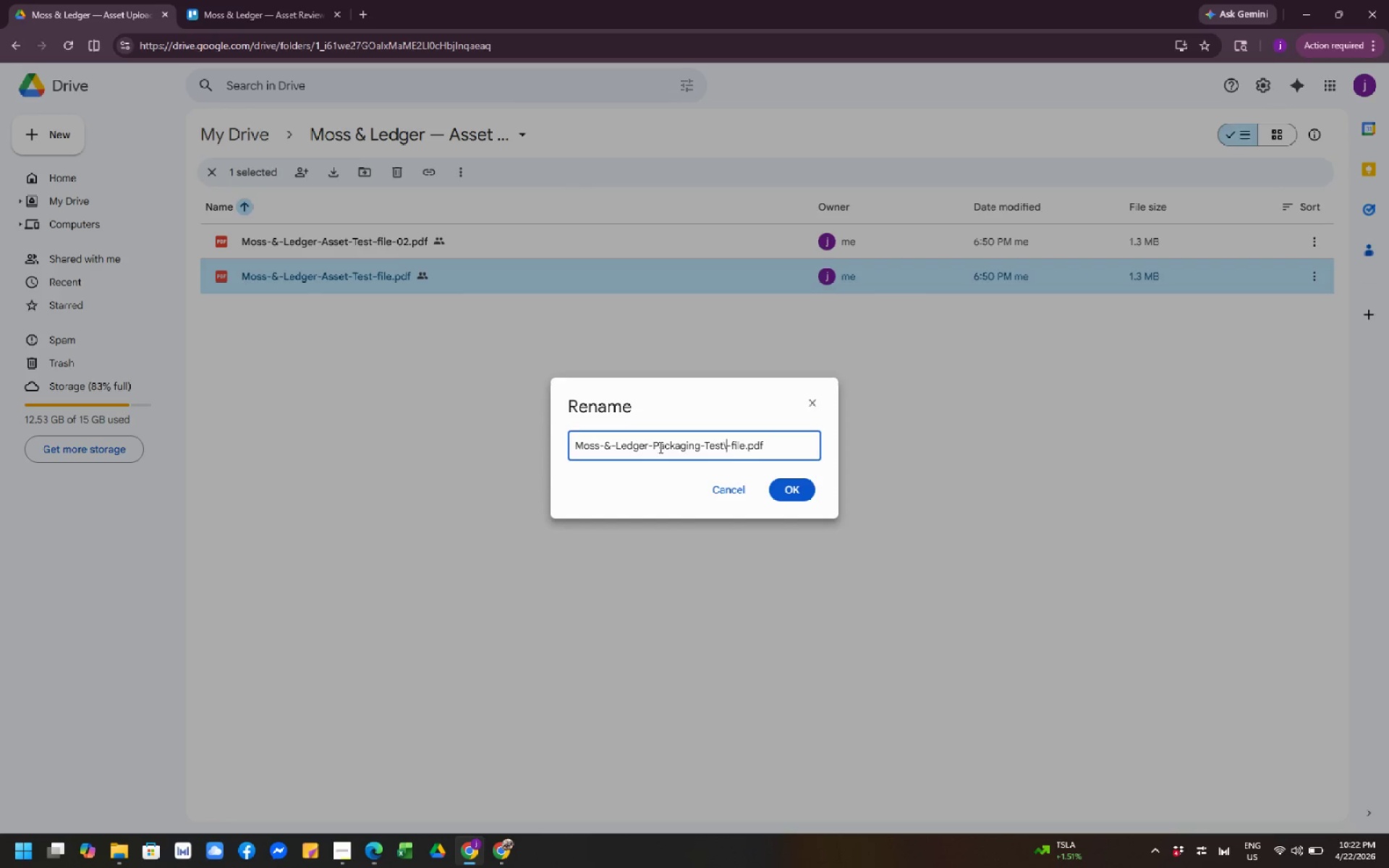 
key(Backspace)
 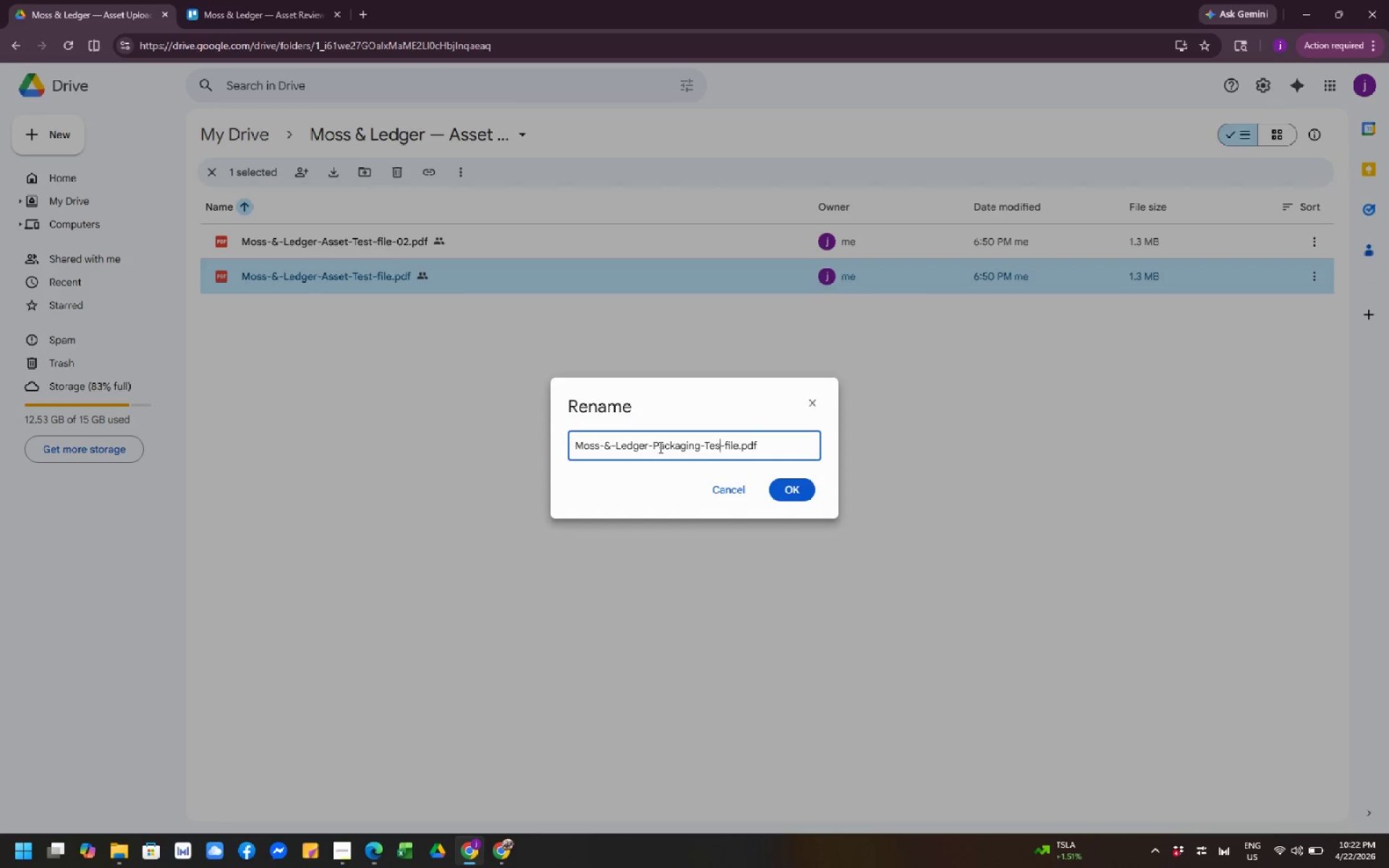 
key(Backspace)
 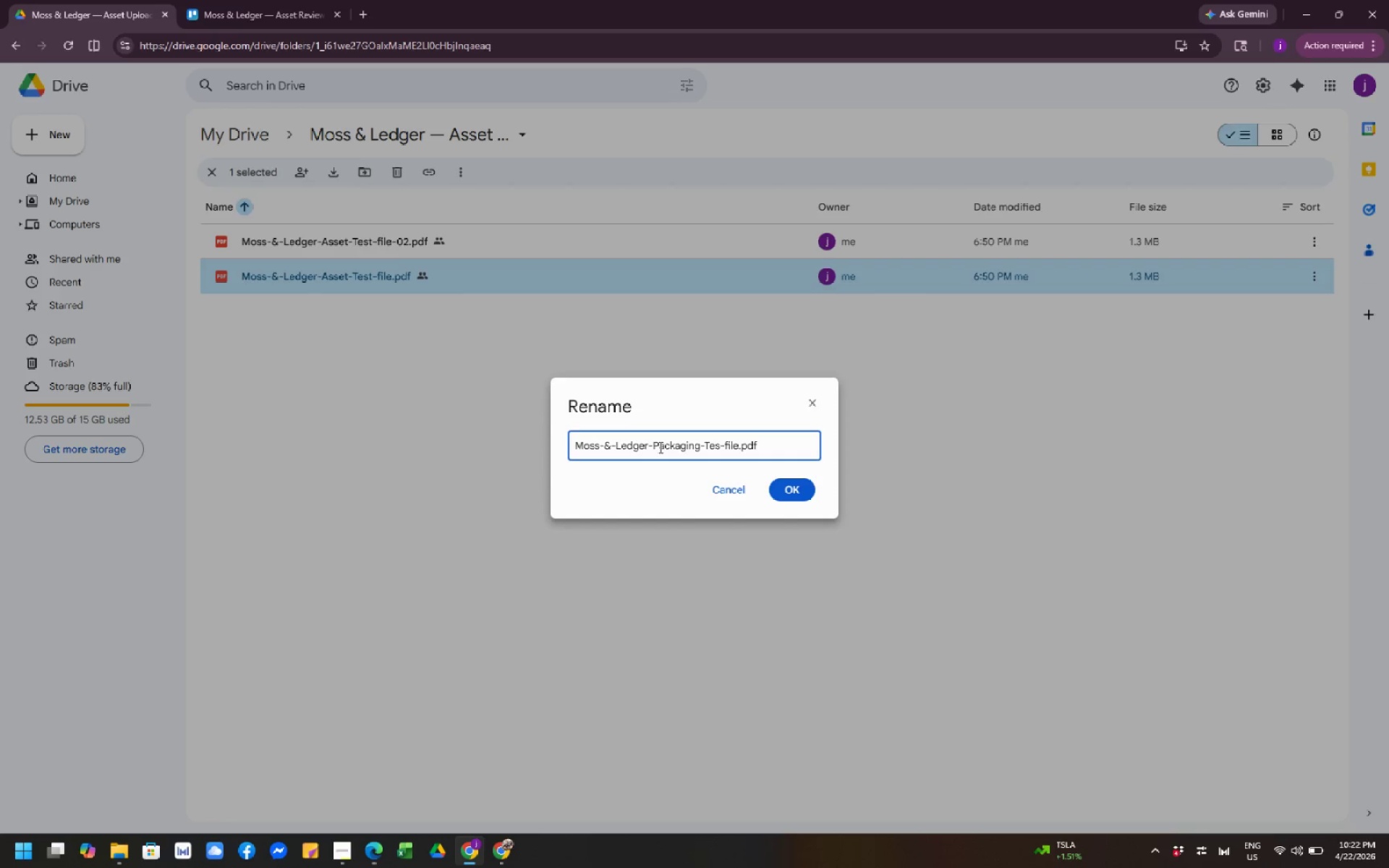 
key(Backspace)
 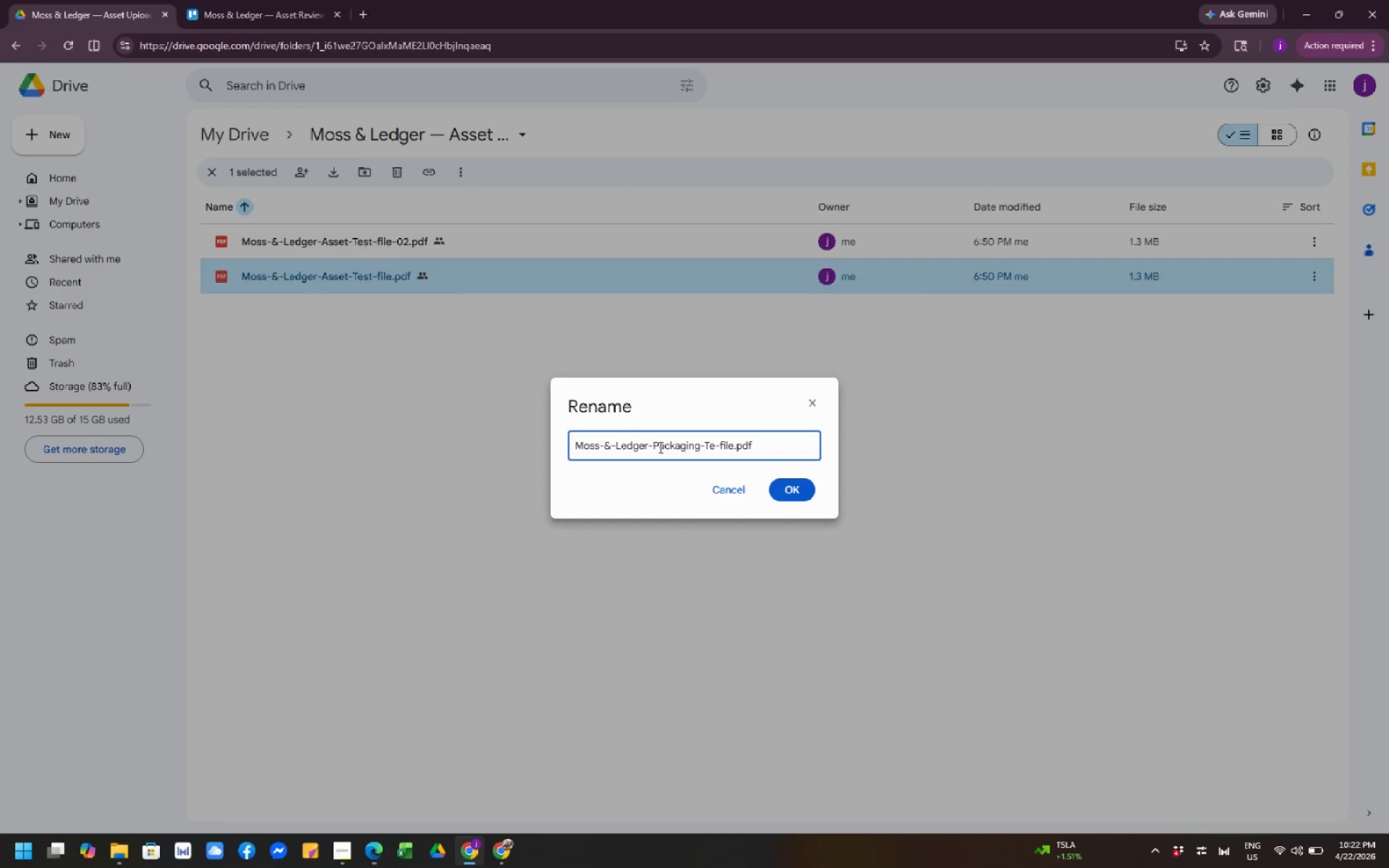 
key(Backspace)
 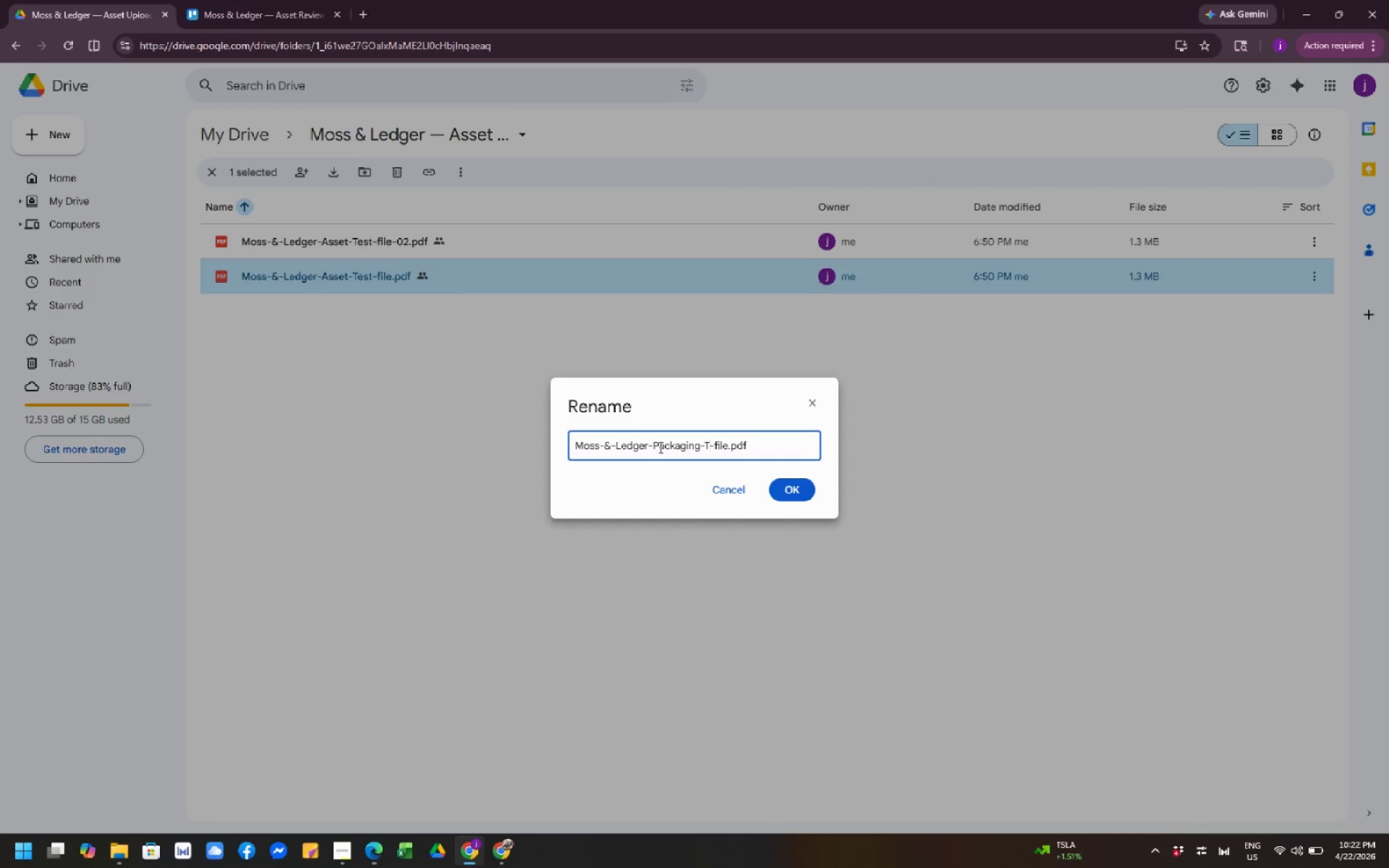 
key(Backspace)
 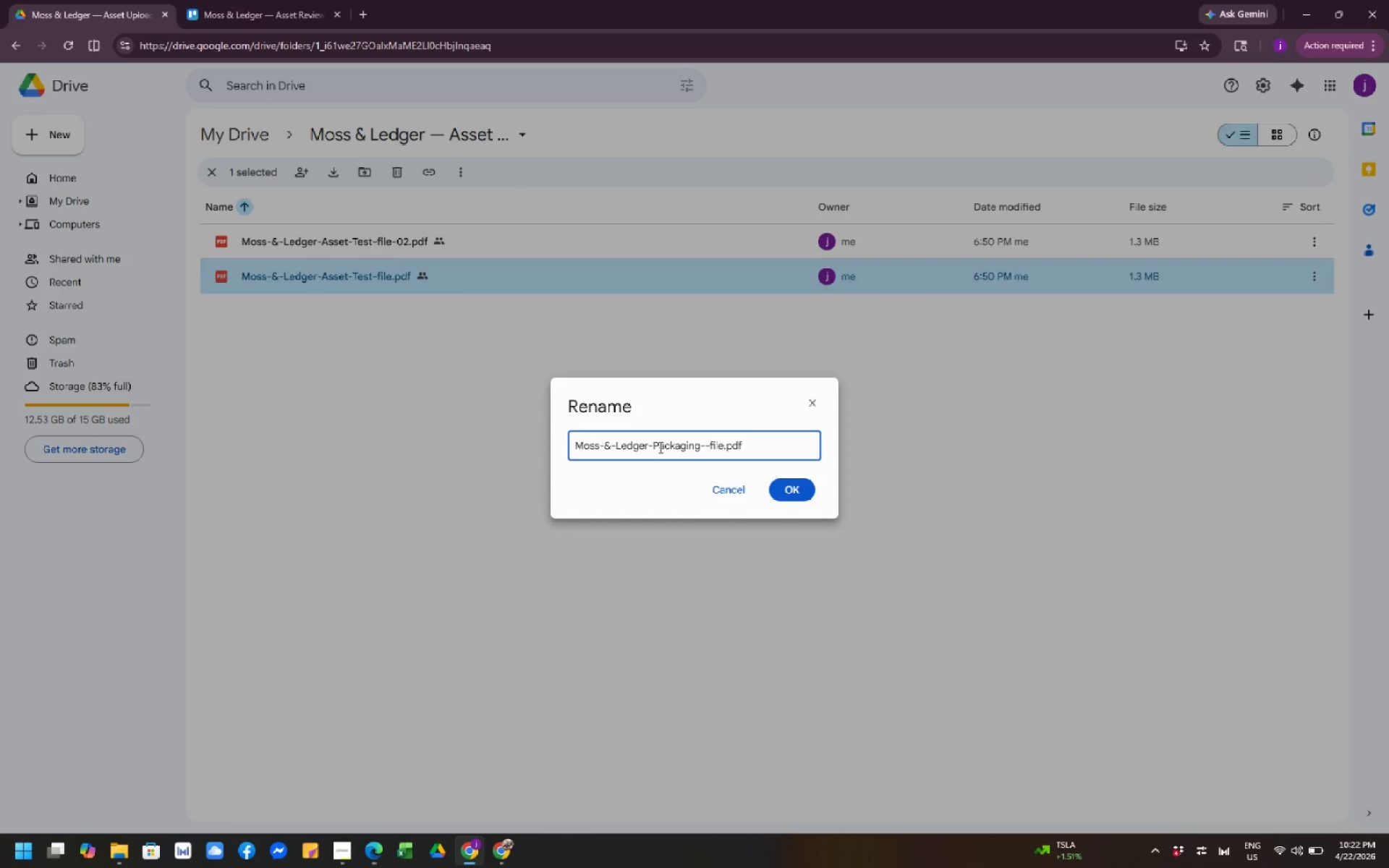 
type(Moclup)
key(Backspace)
key(Backspace)
key(Backspace)
key(Backspace)
type(cl)
key(Backspace)
type(kup)
 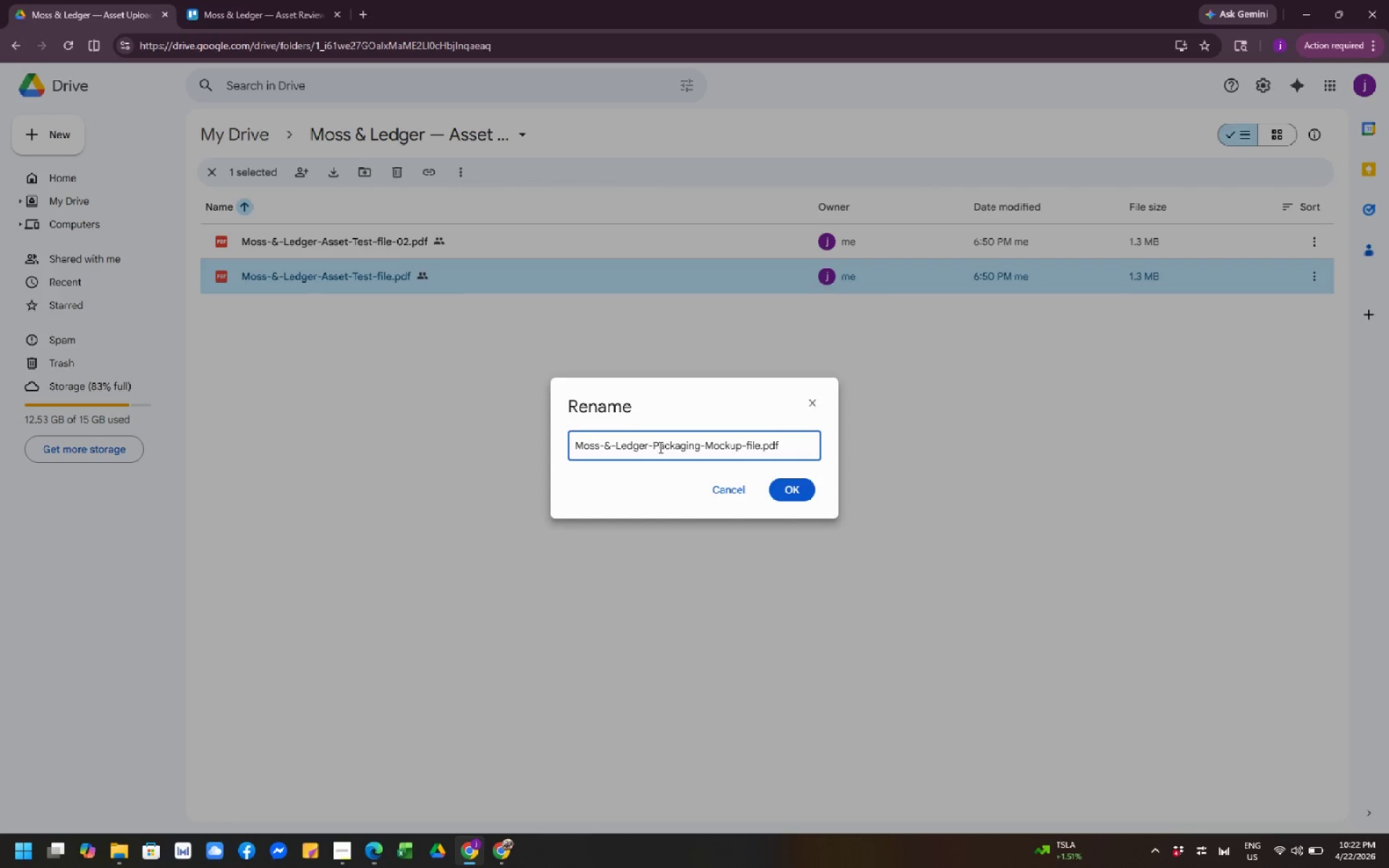 
wait(5.09)
 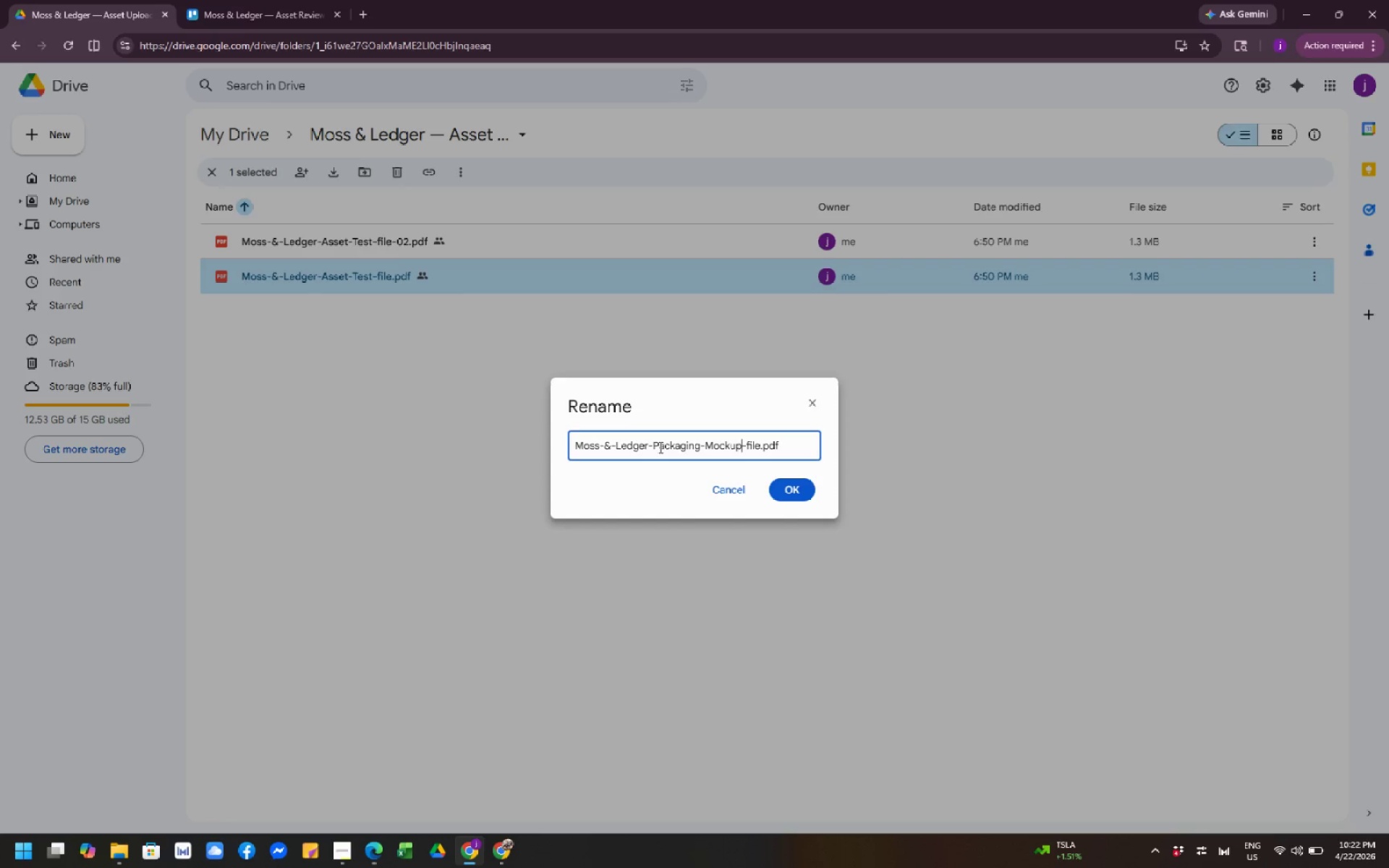 
key(ArrowRight)
 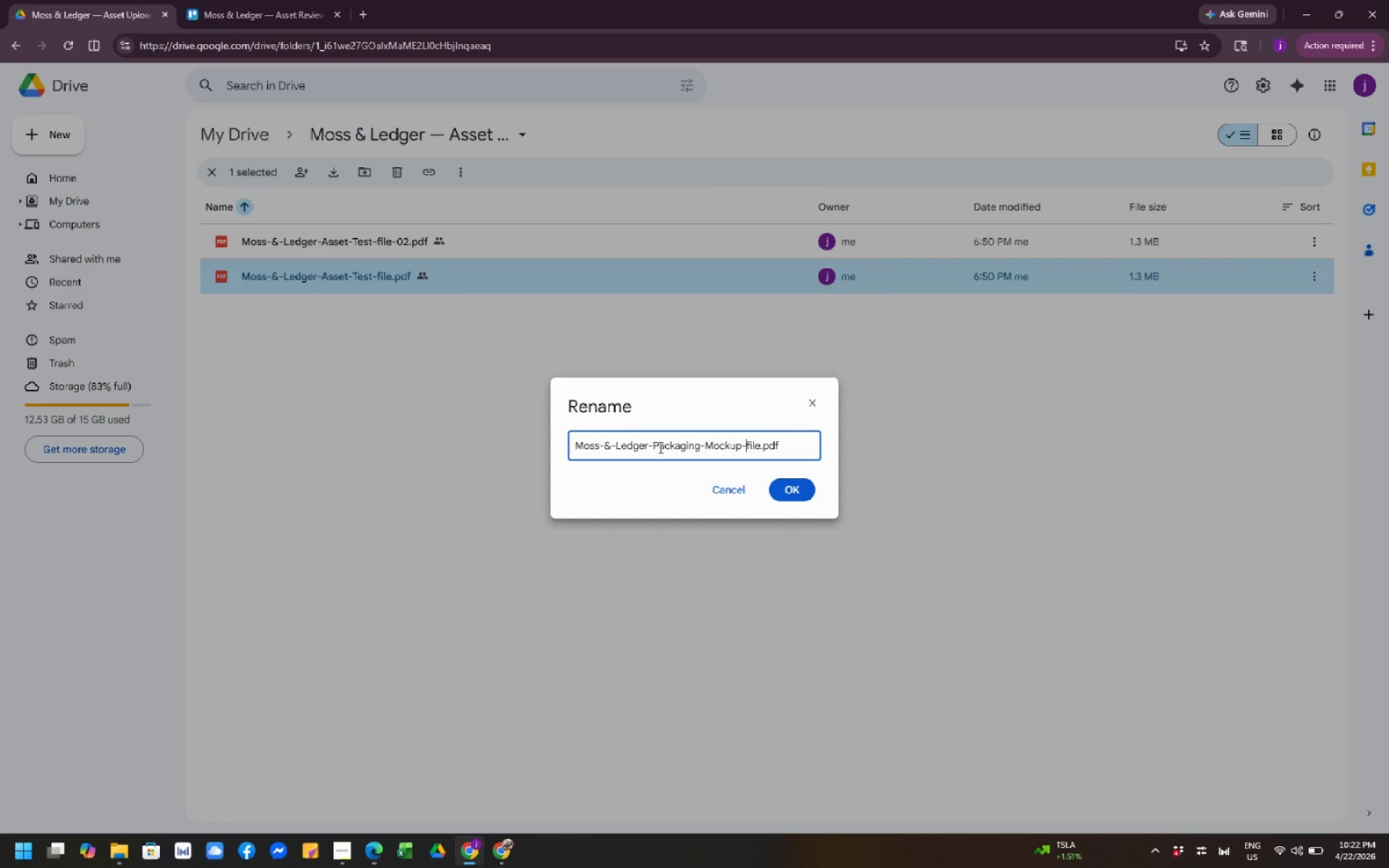 
key(ArrowRight)
 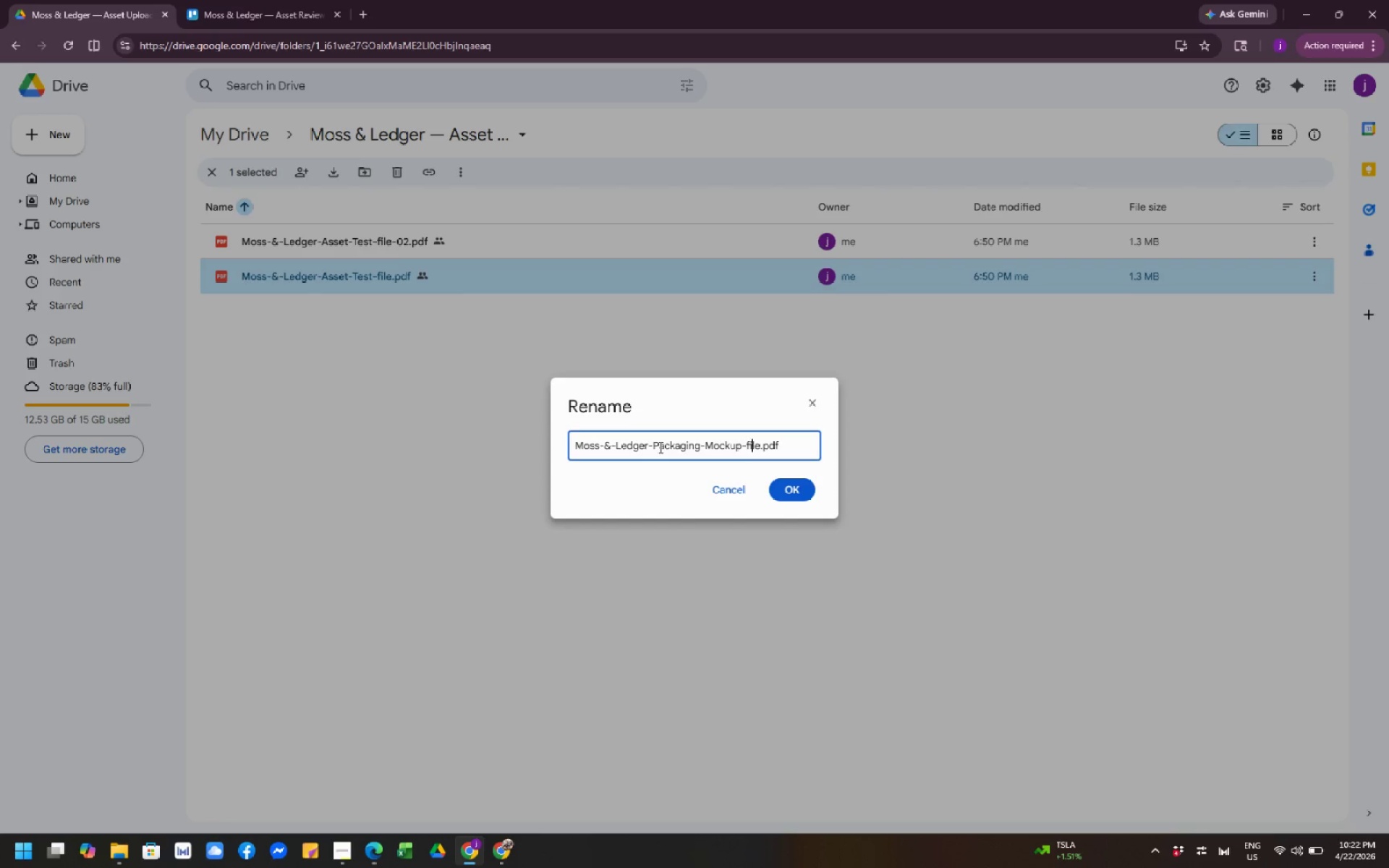 
key(ArrowRight)
 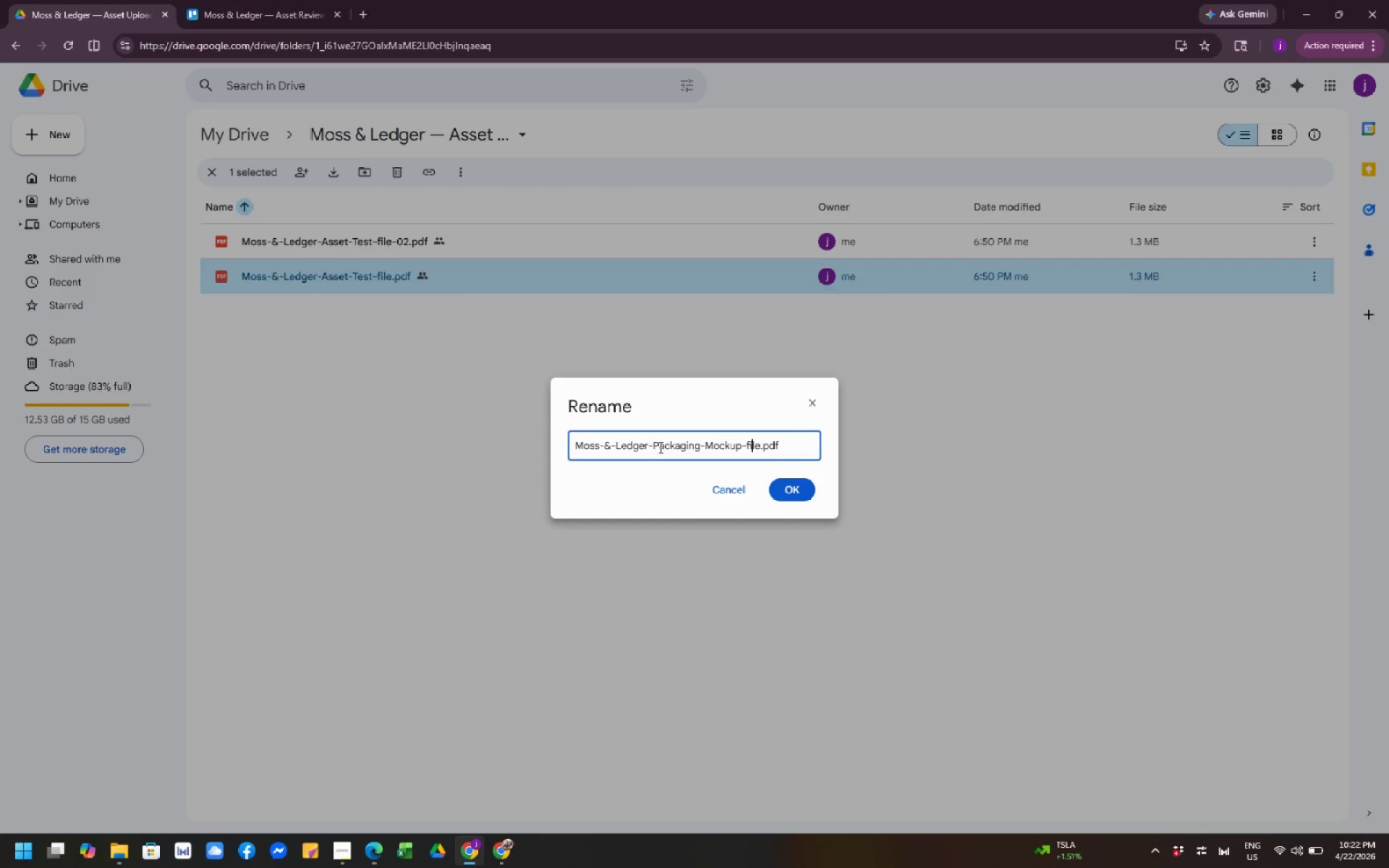 
key(ArrowRight)
 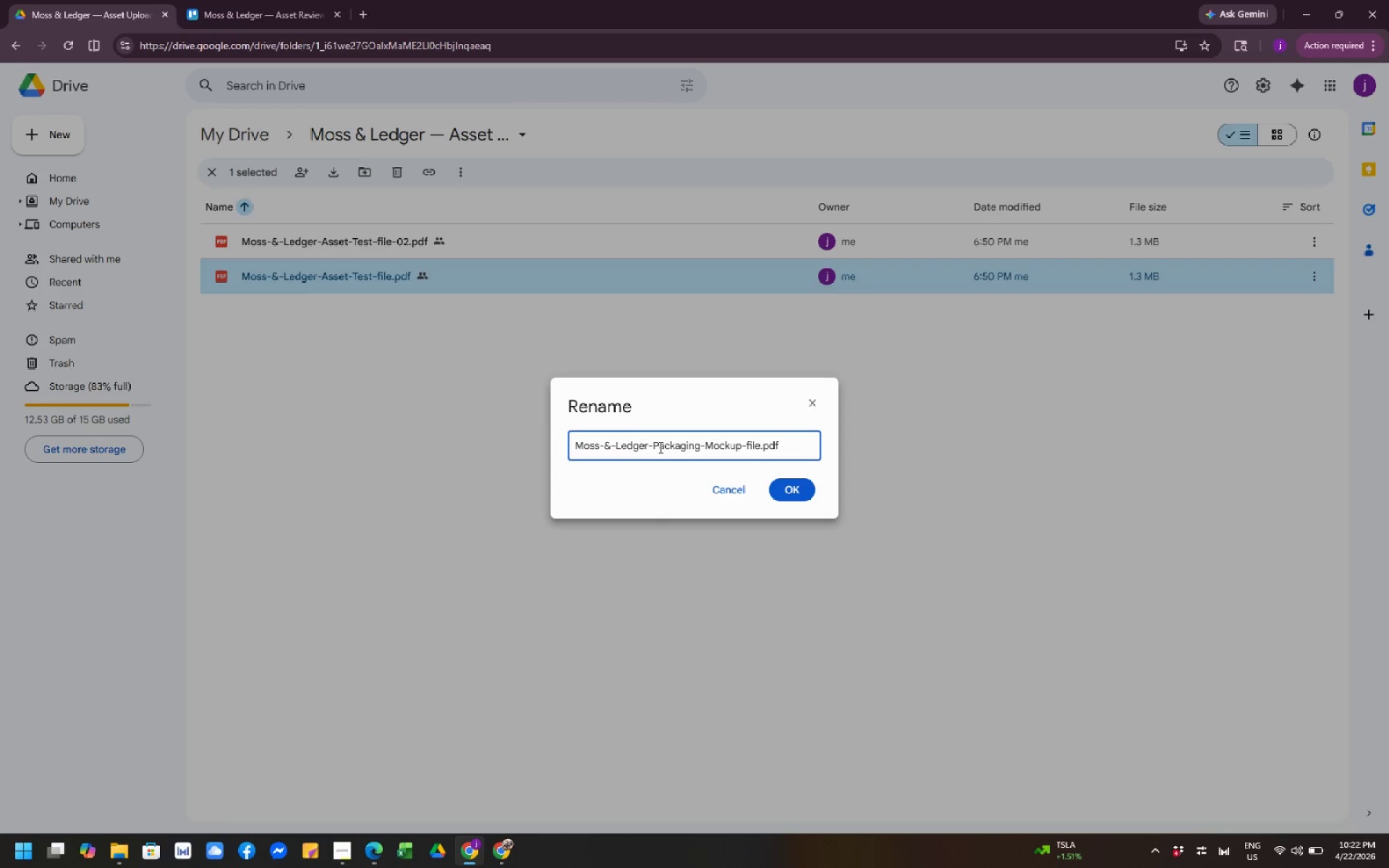 
key(ArrowRight)
 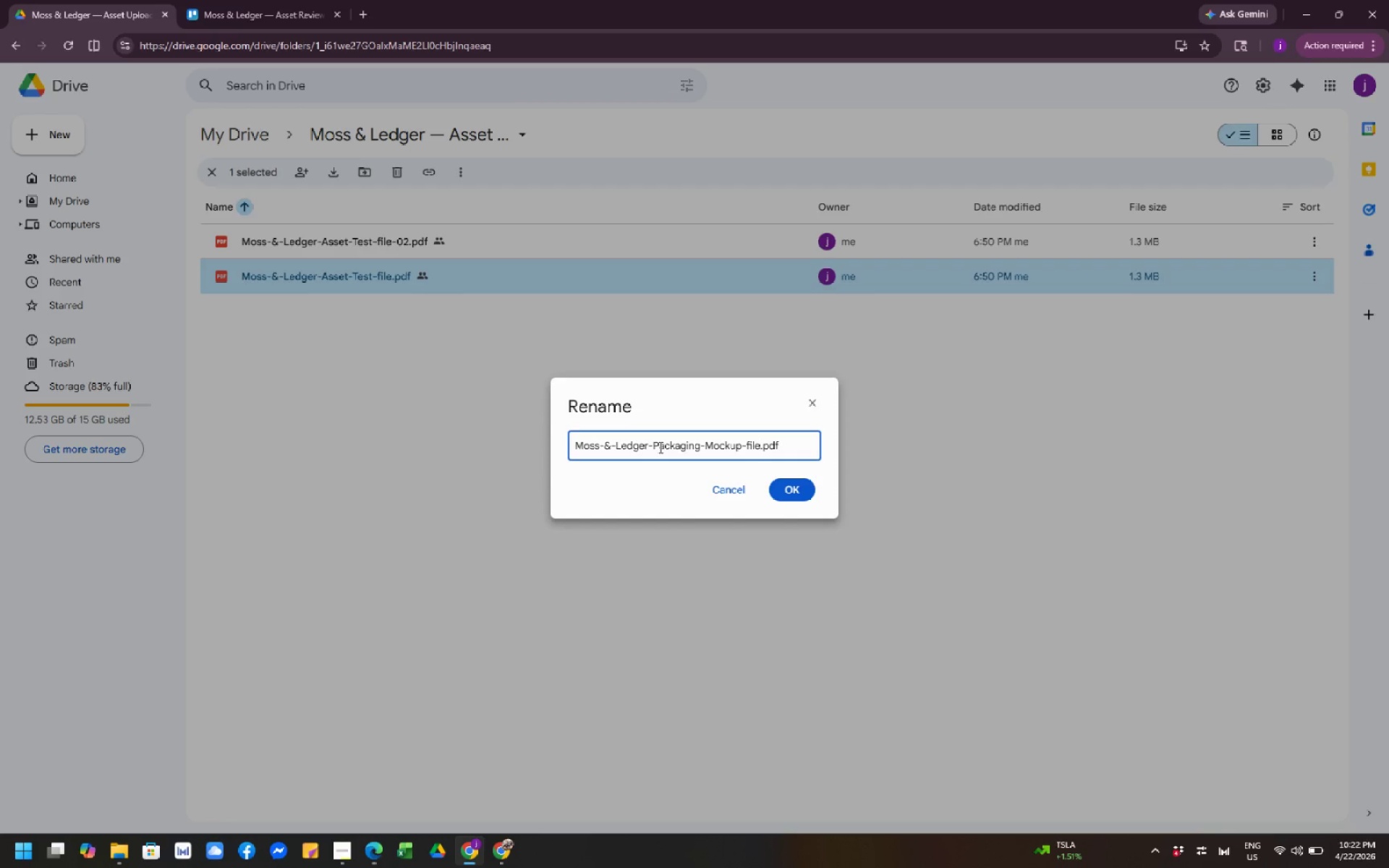 
key(Backspace)
 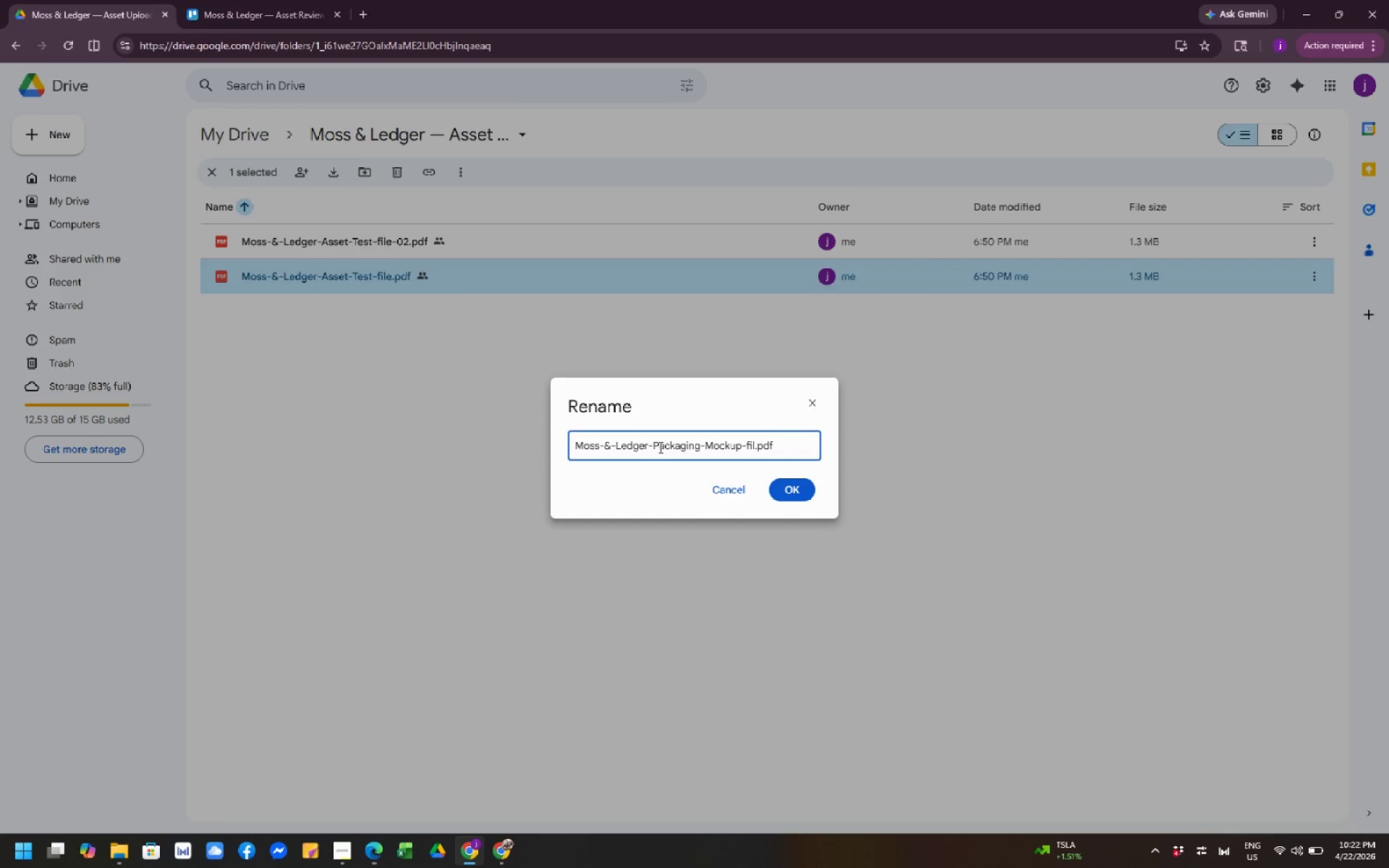 
key(Backspace)
 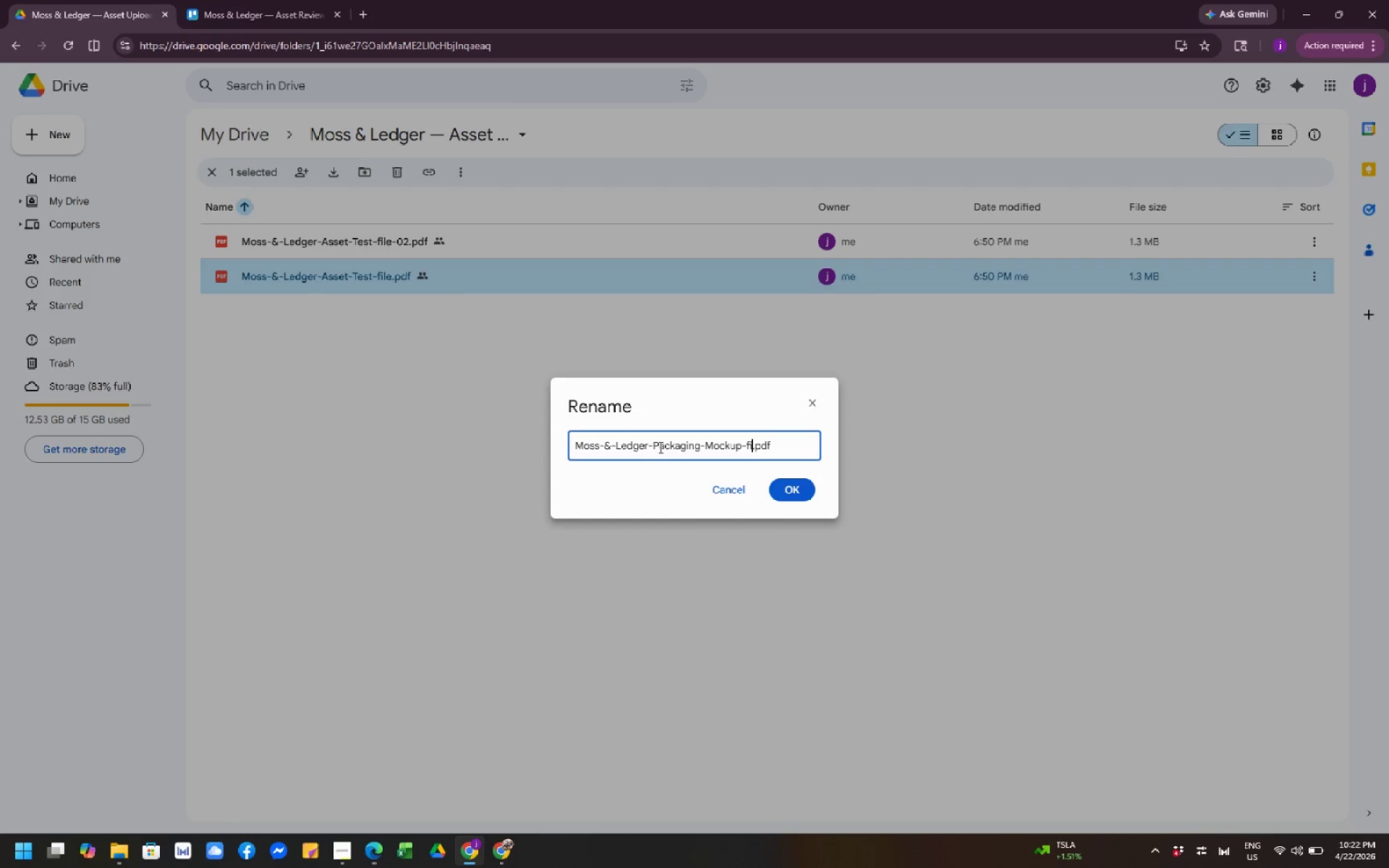 
key(Backspace)
 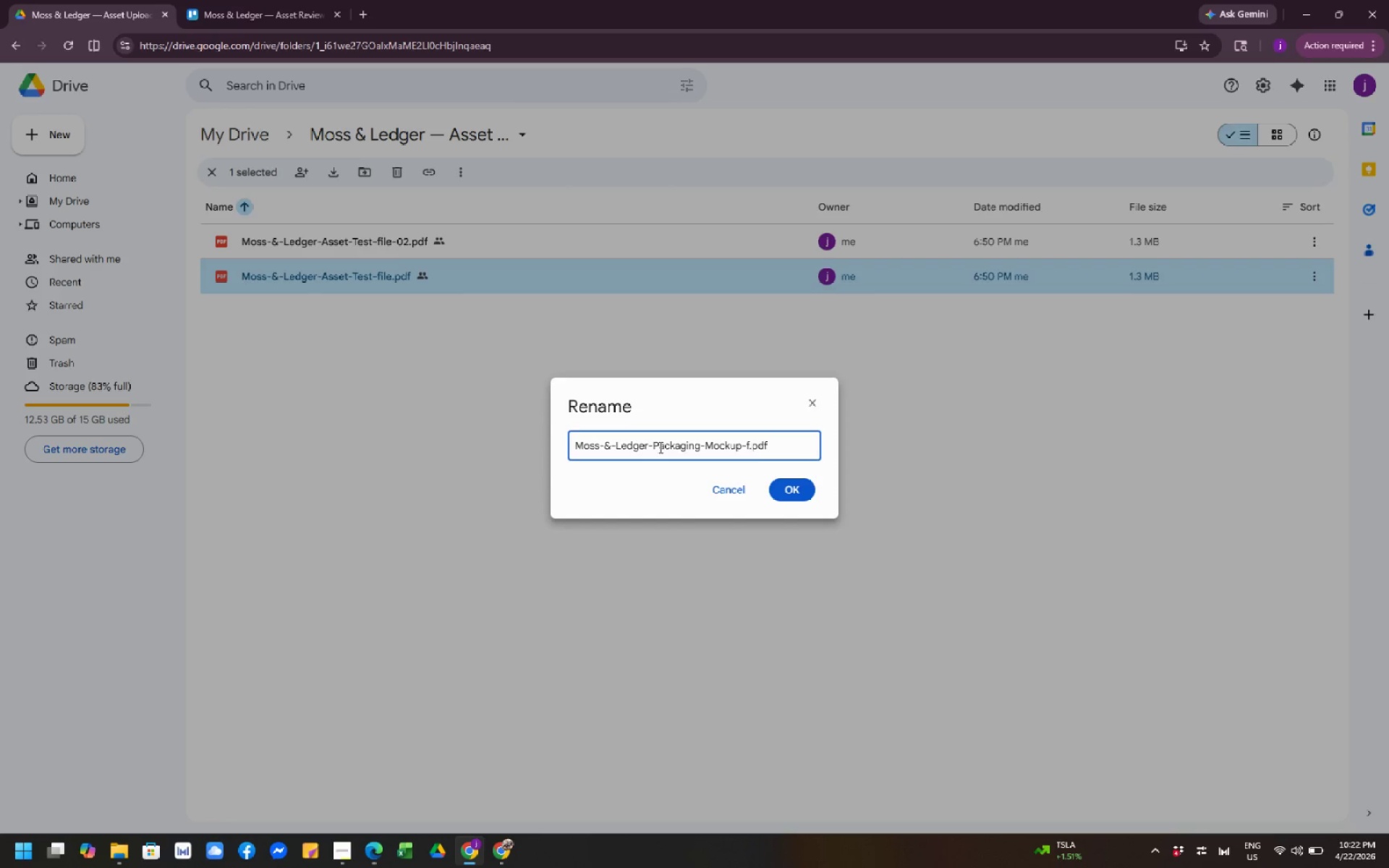 
key(Backspace)
 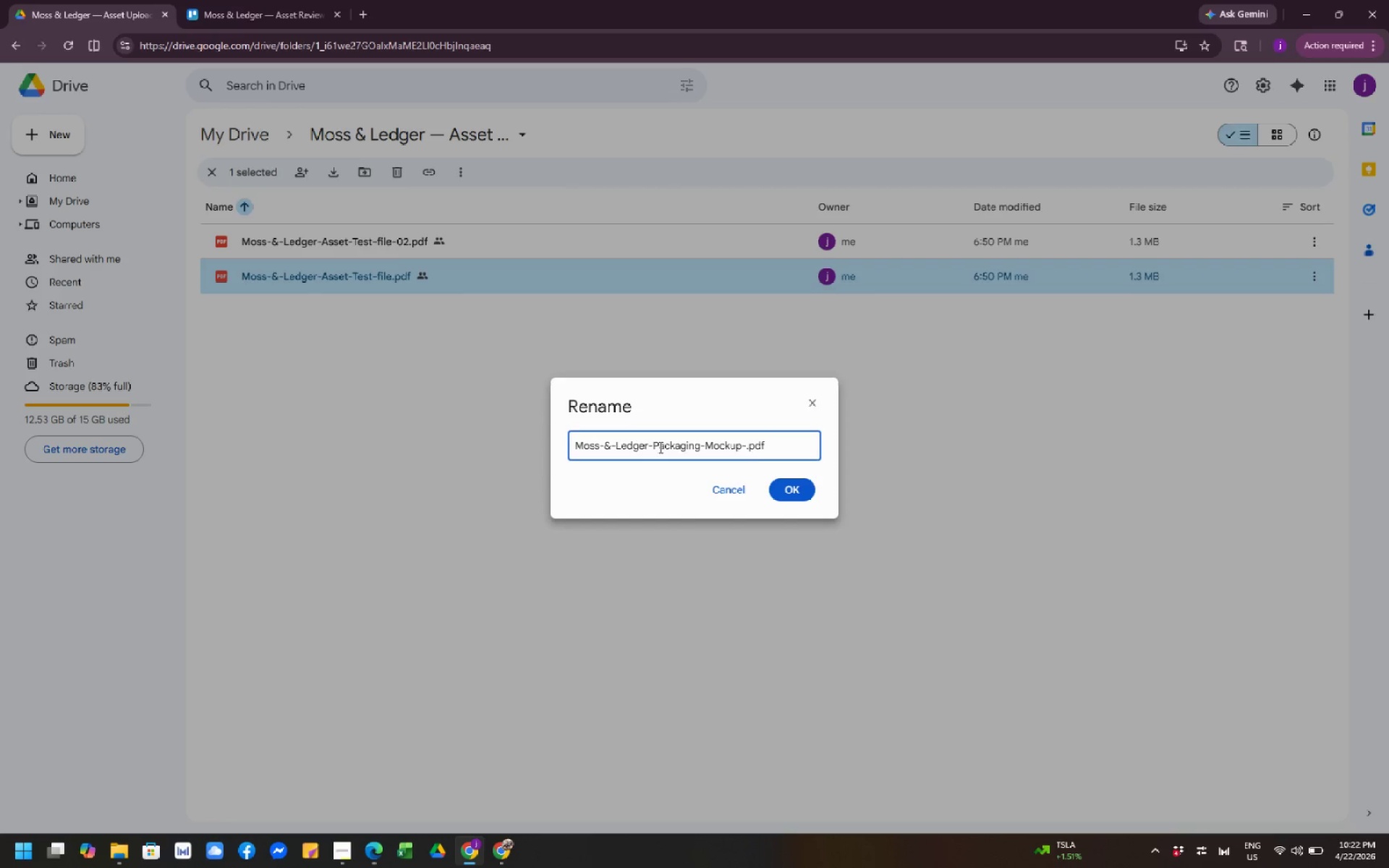 
key(Backspace)
 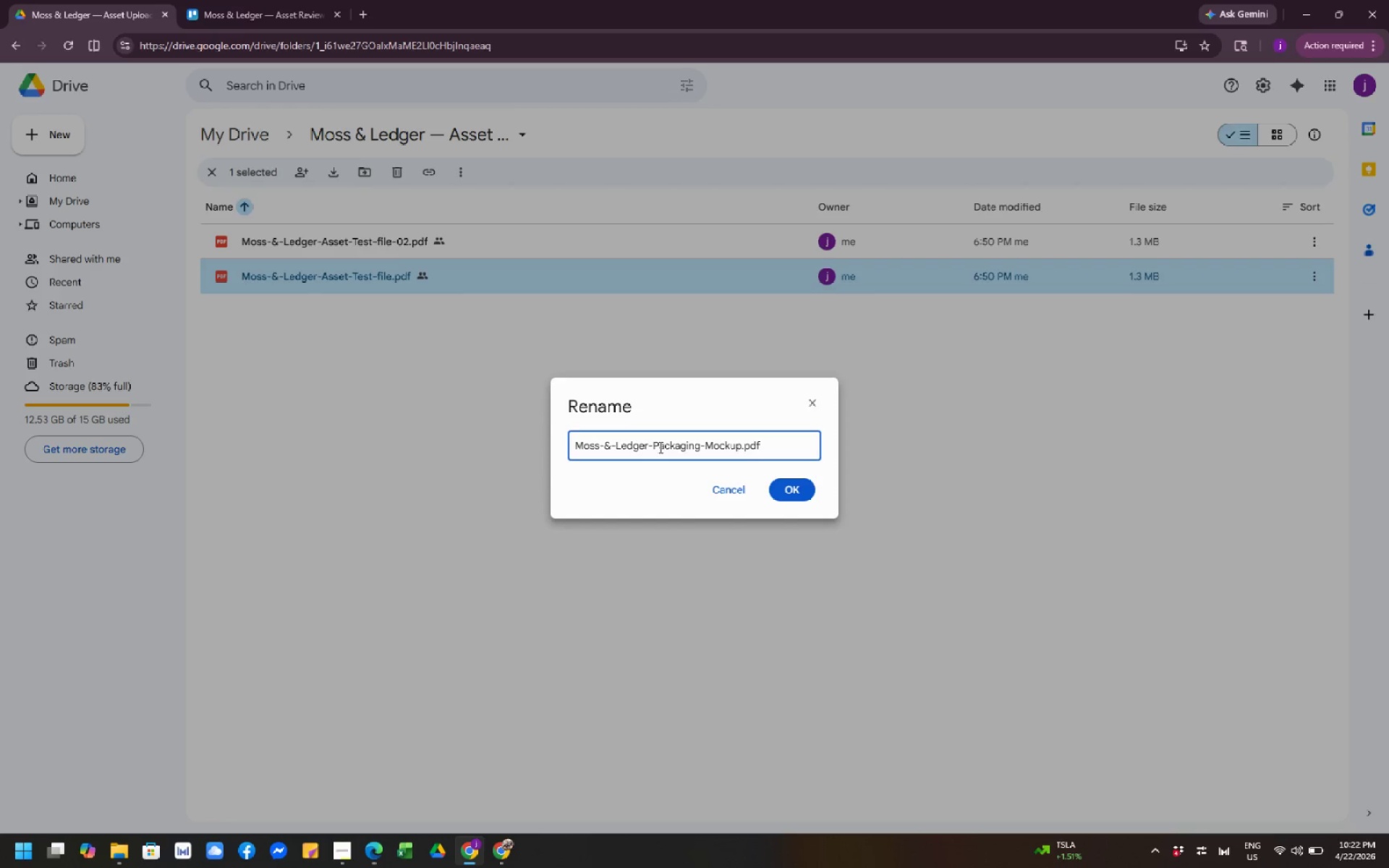 
key(Shift+Minus)
 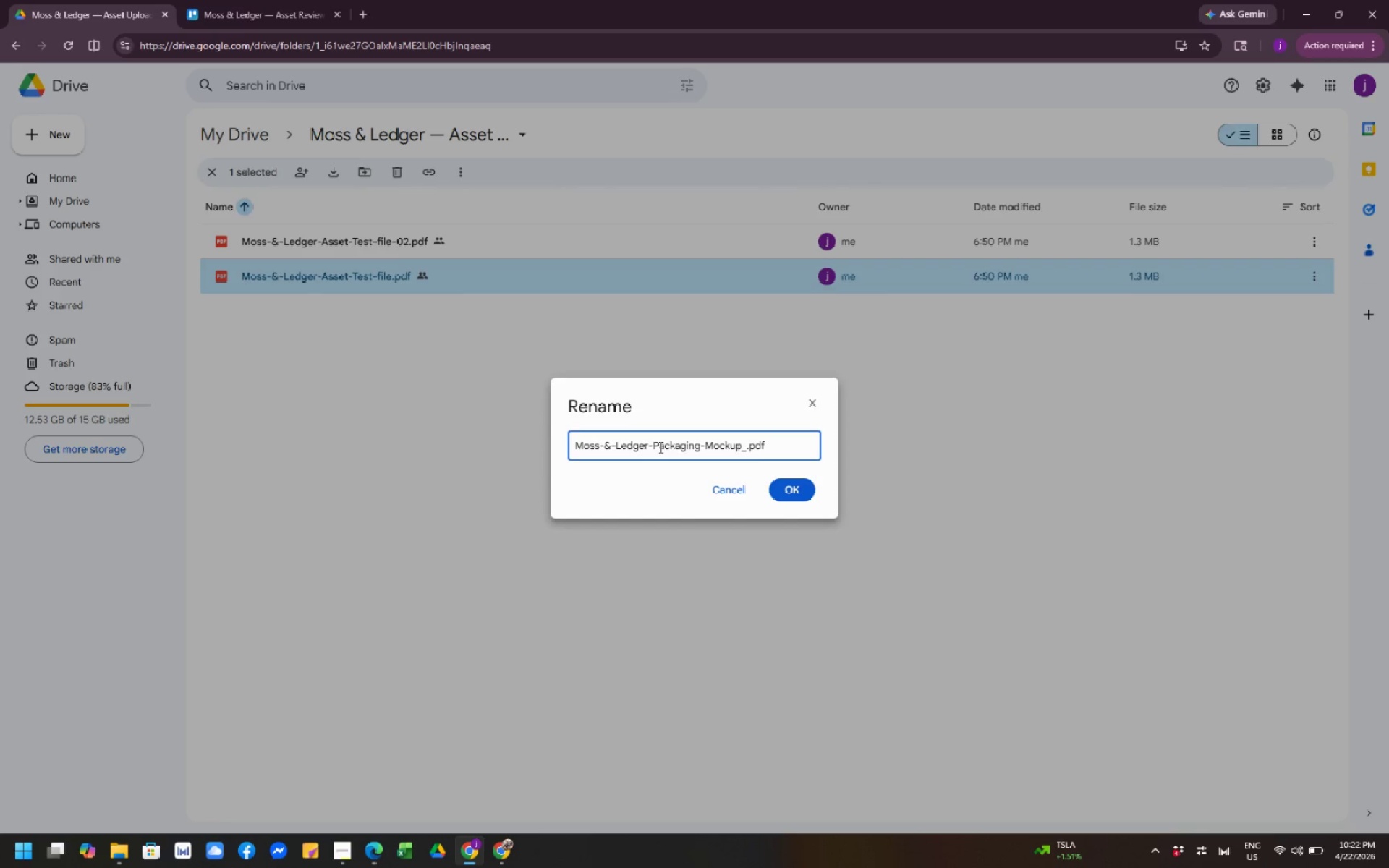 
key(Numpad0)
 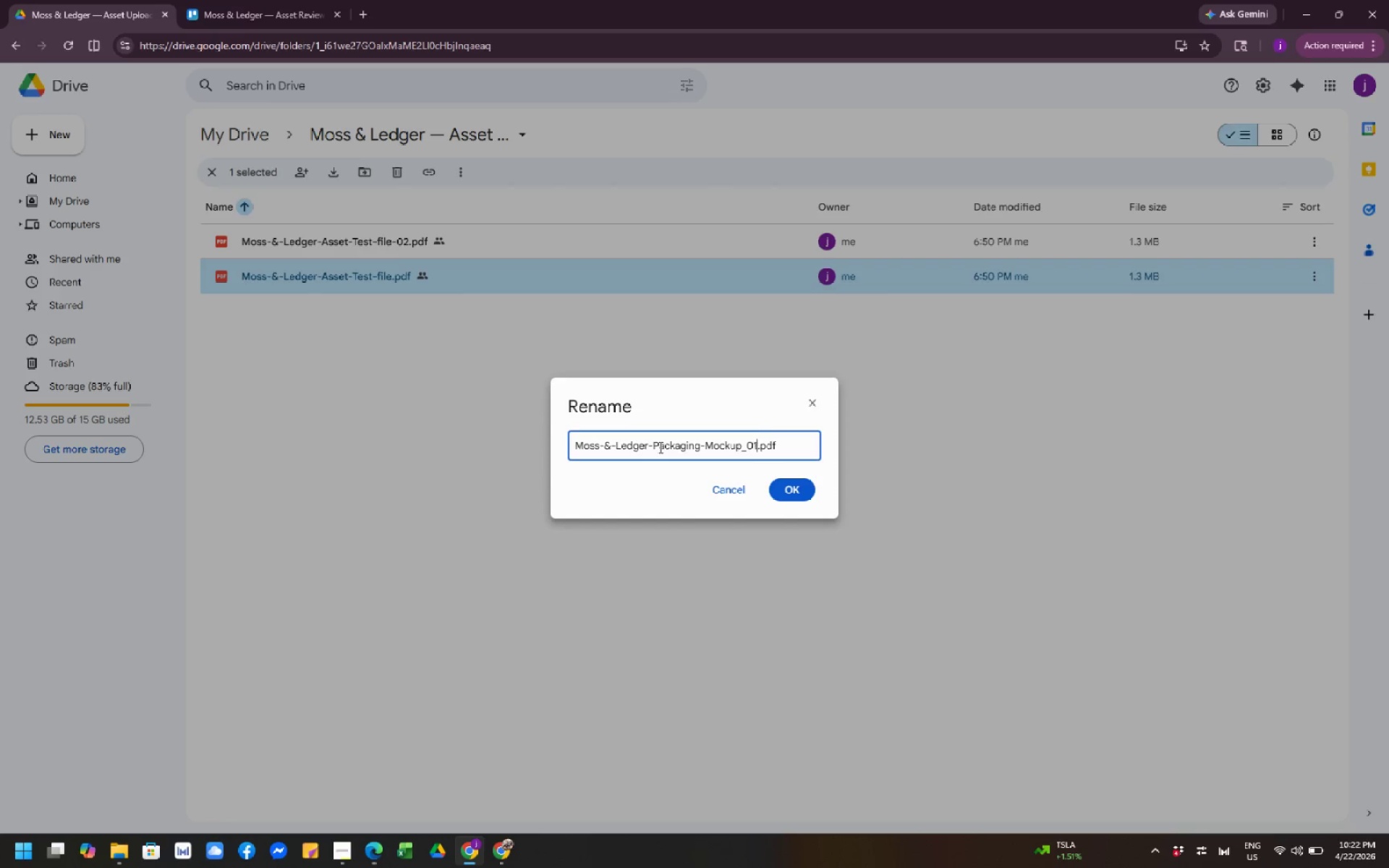 
key(Numpad1)
 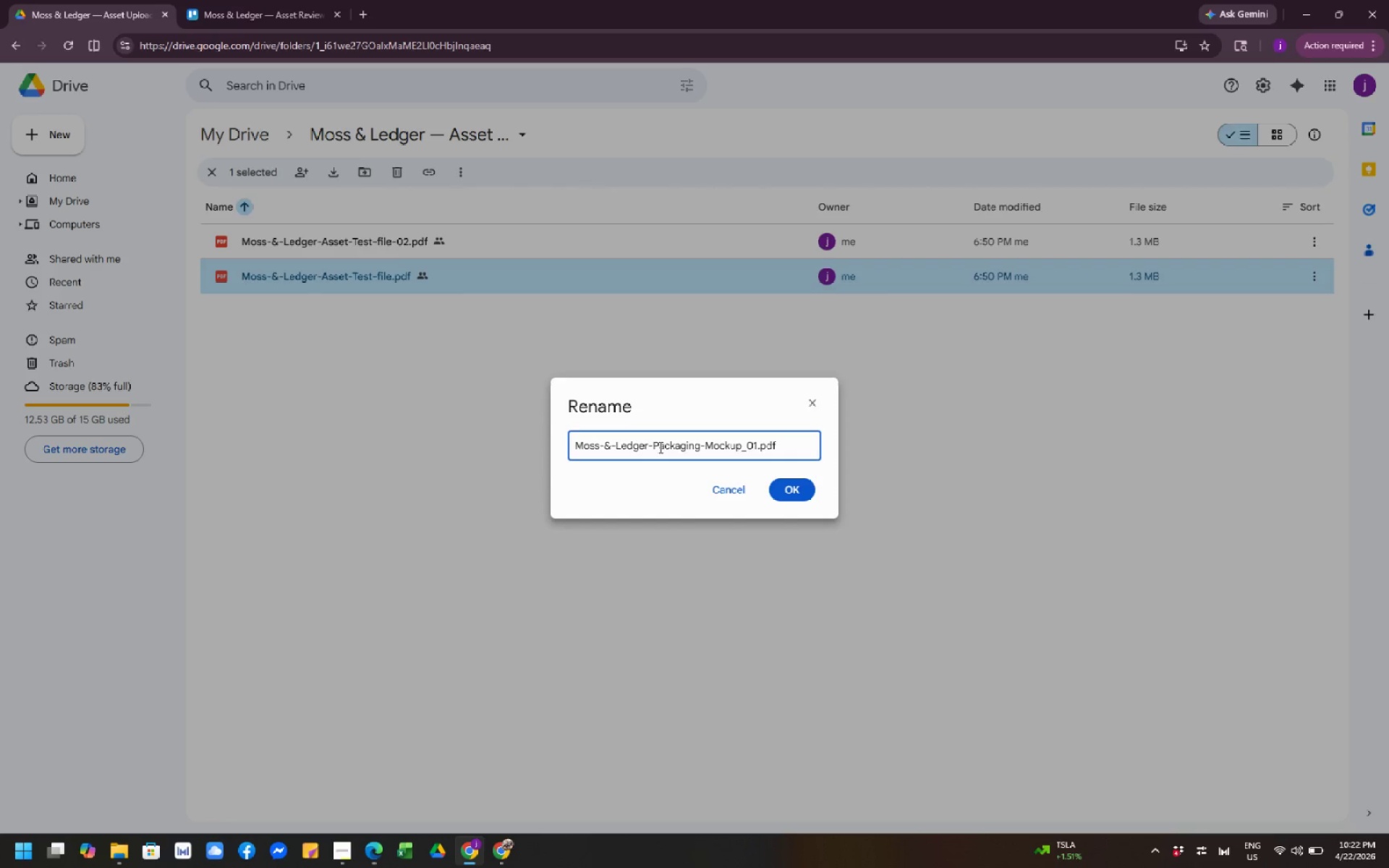 
wait(6.5)
 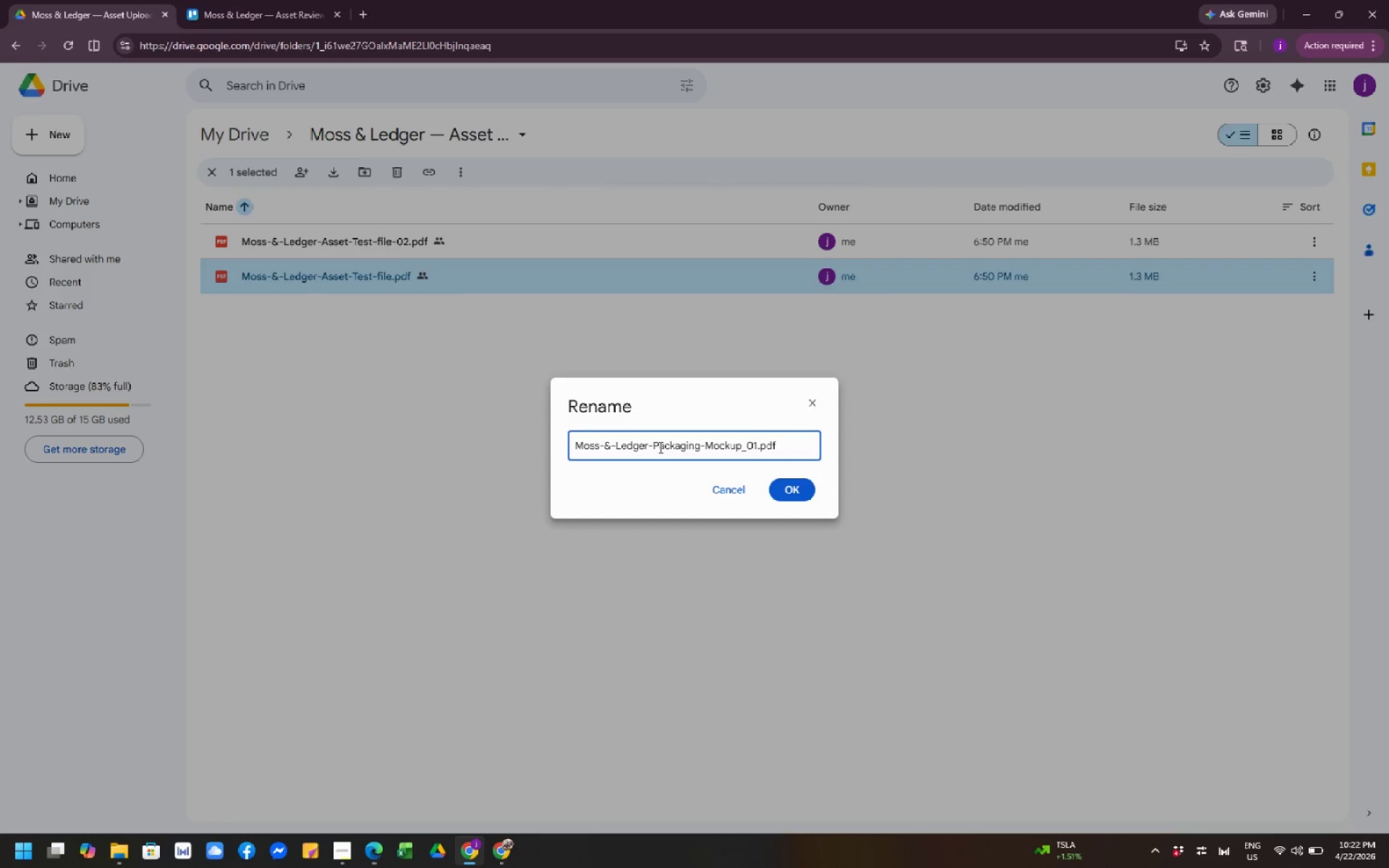 
key(ArrowLeft)
 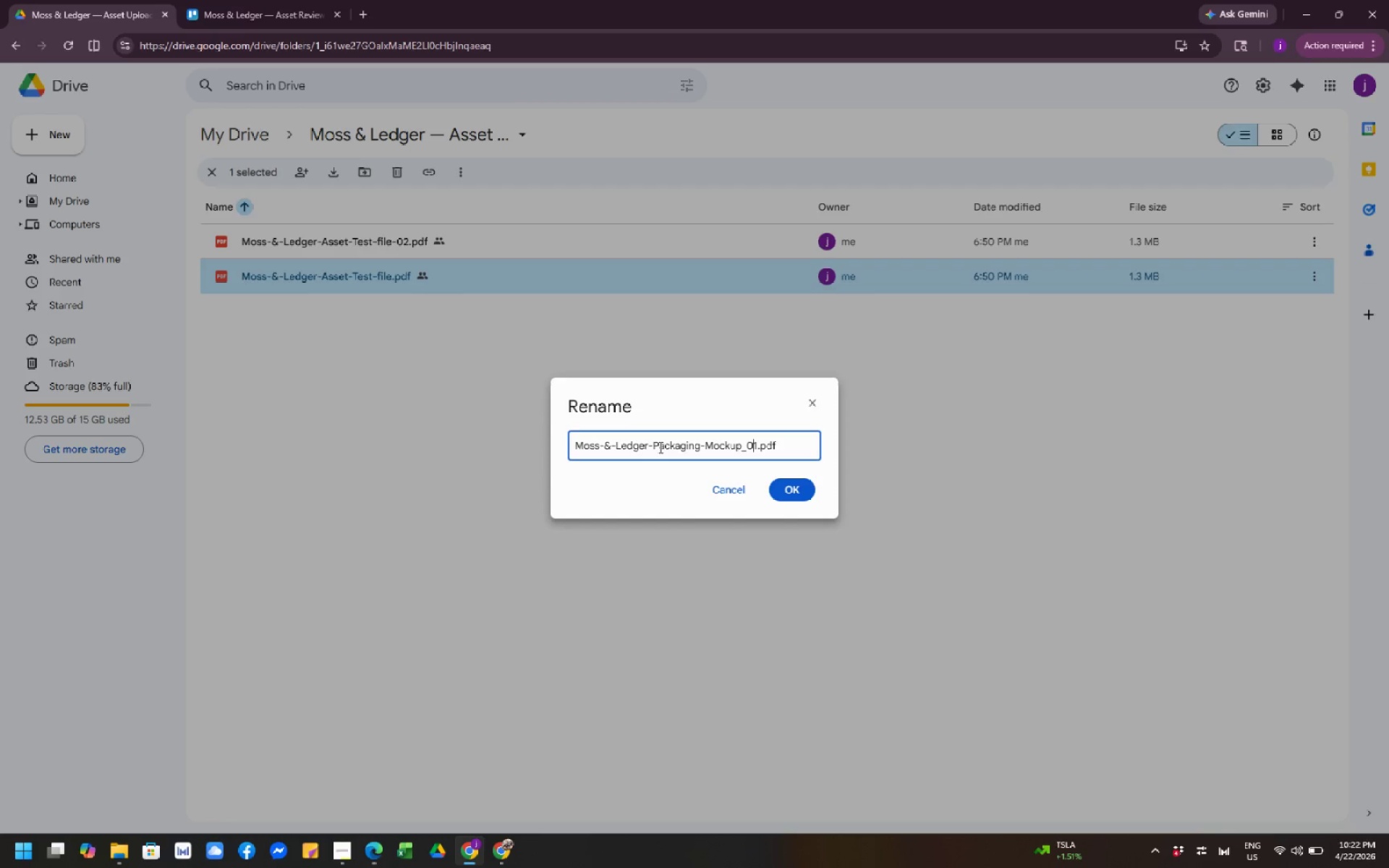 
key(ArrowLeft)
 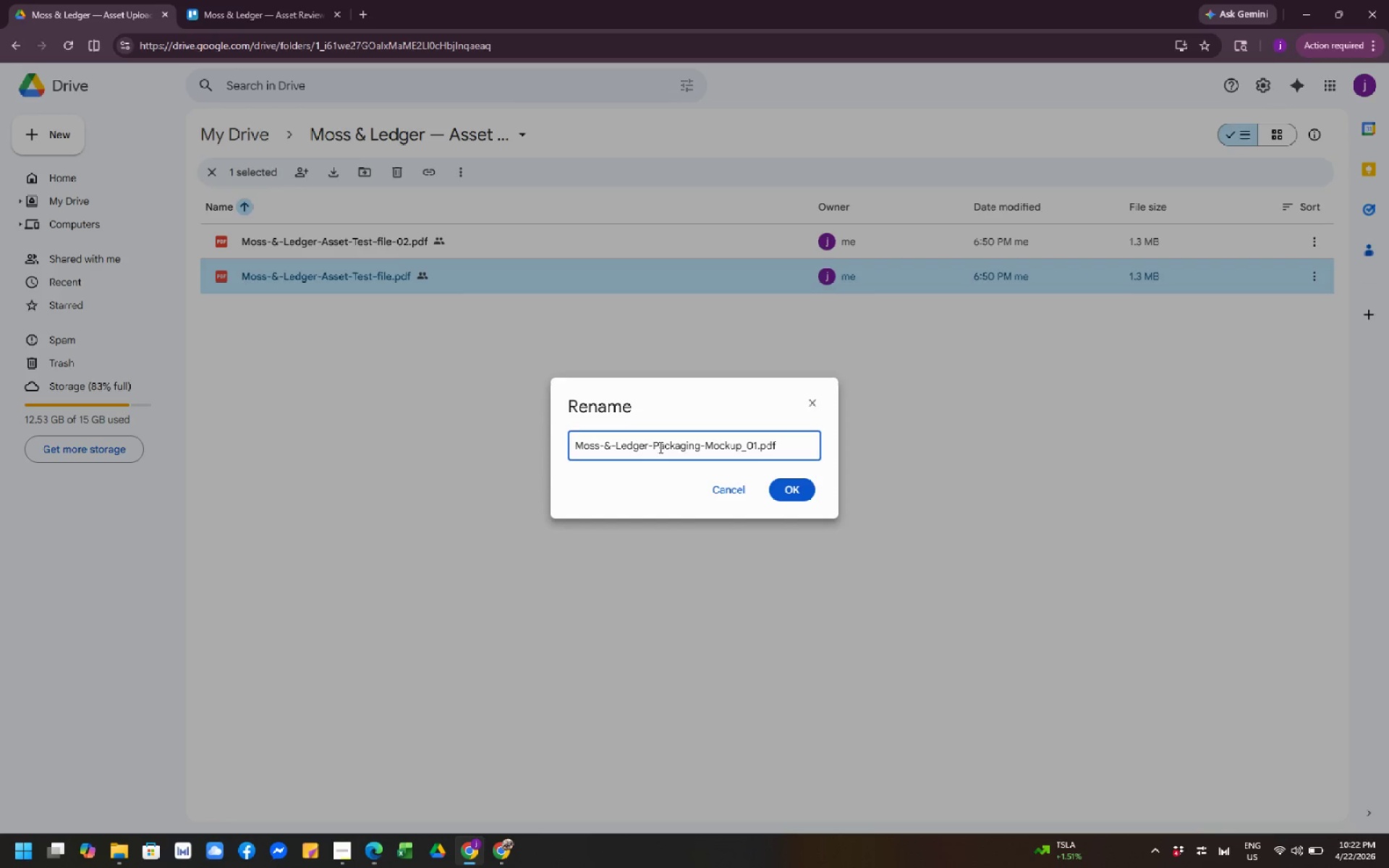 
key(Backspace)
 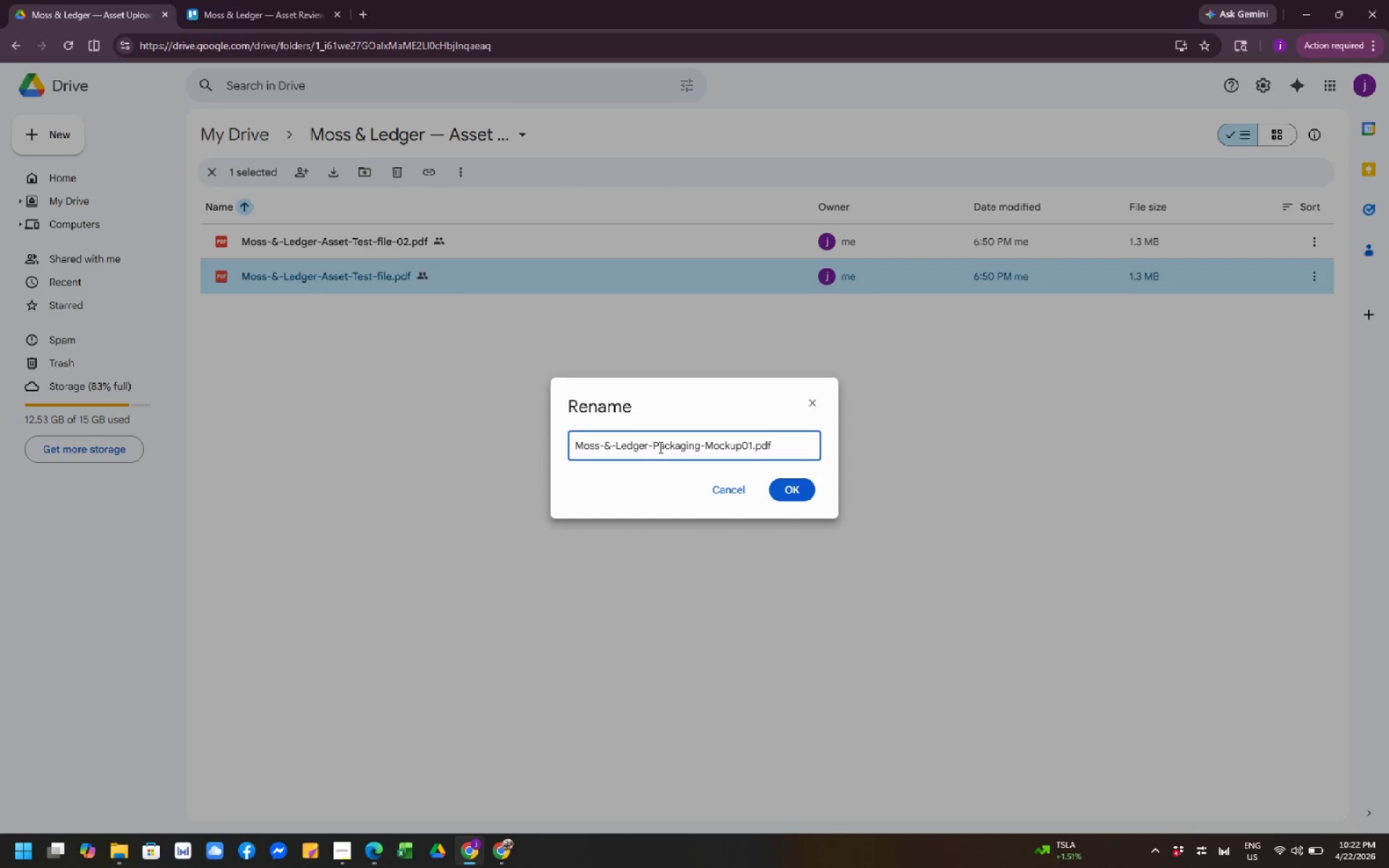 
key(Minus)
 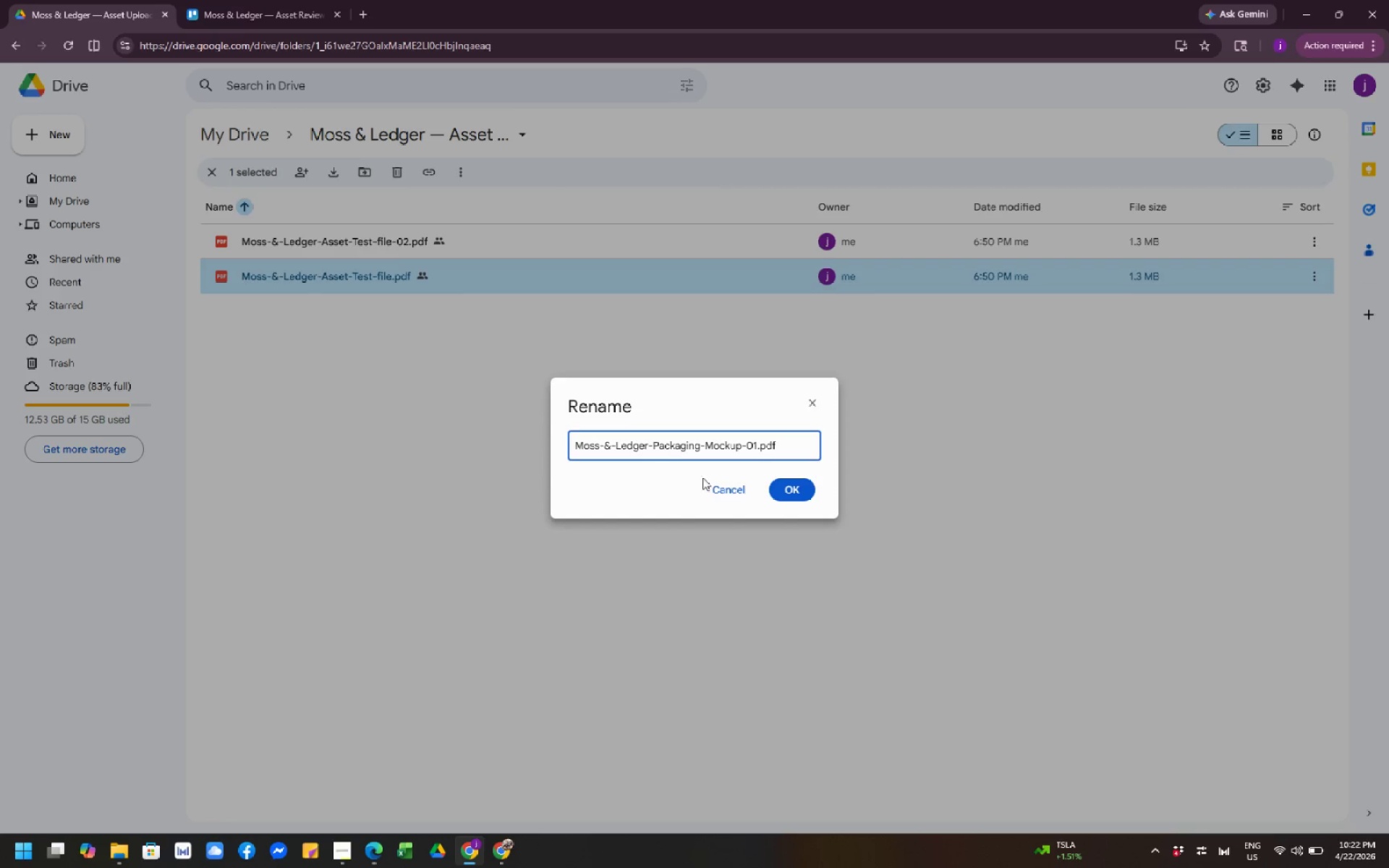 
left_click([789, 494])
 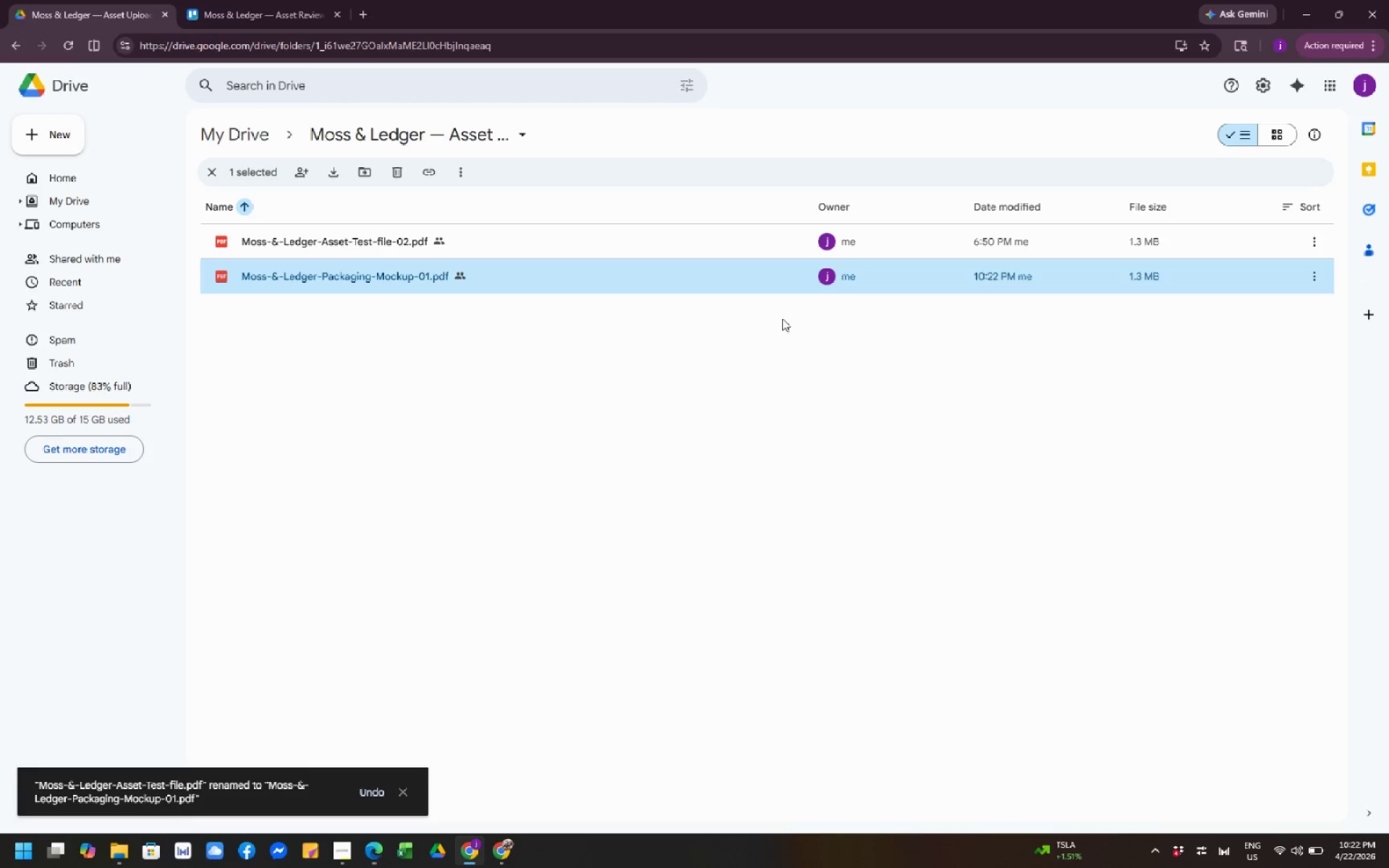 
wait(9.86)
 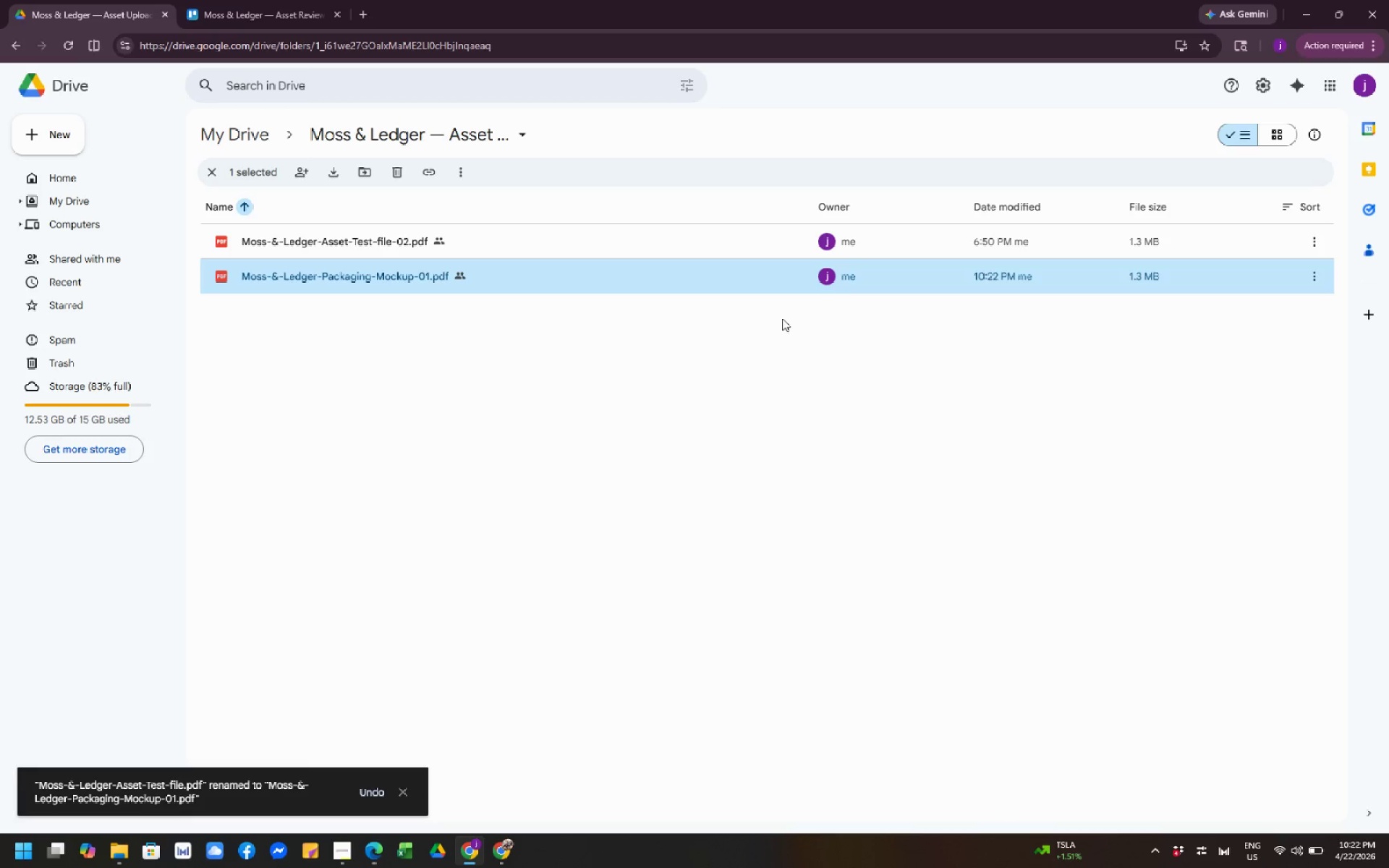 
left_click([524, 237])
 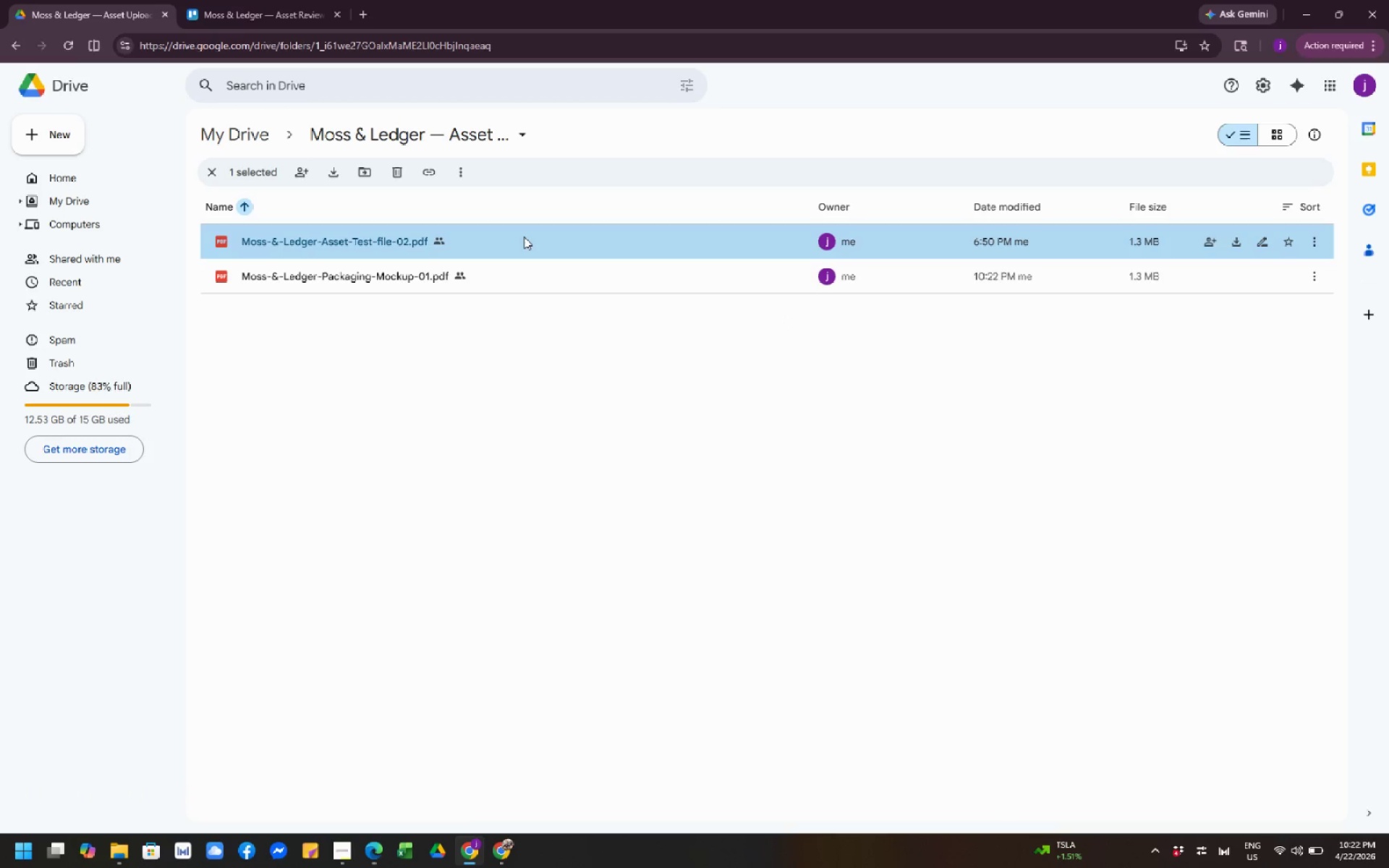 
right_click([524, 237])
 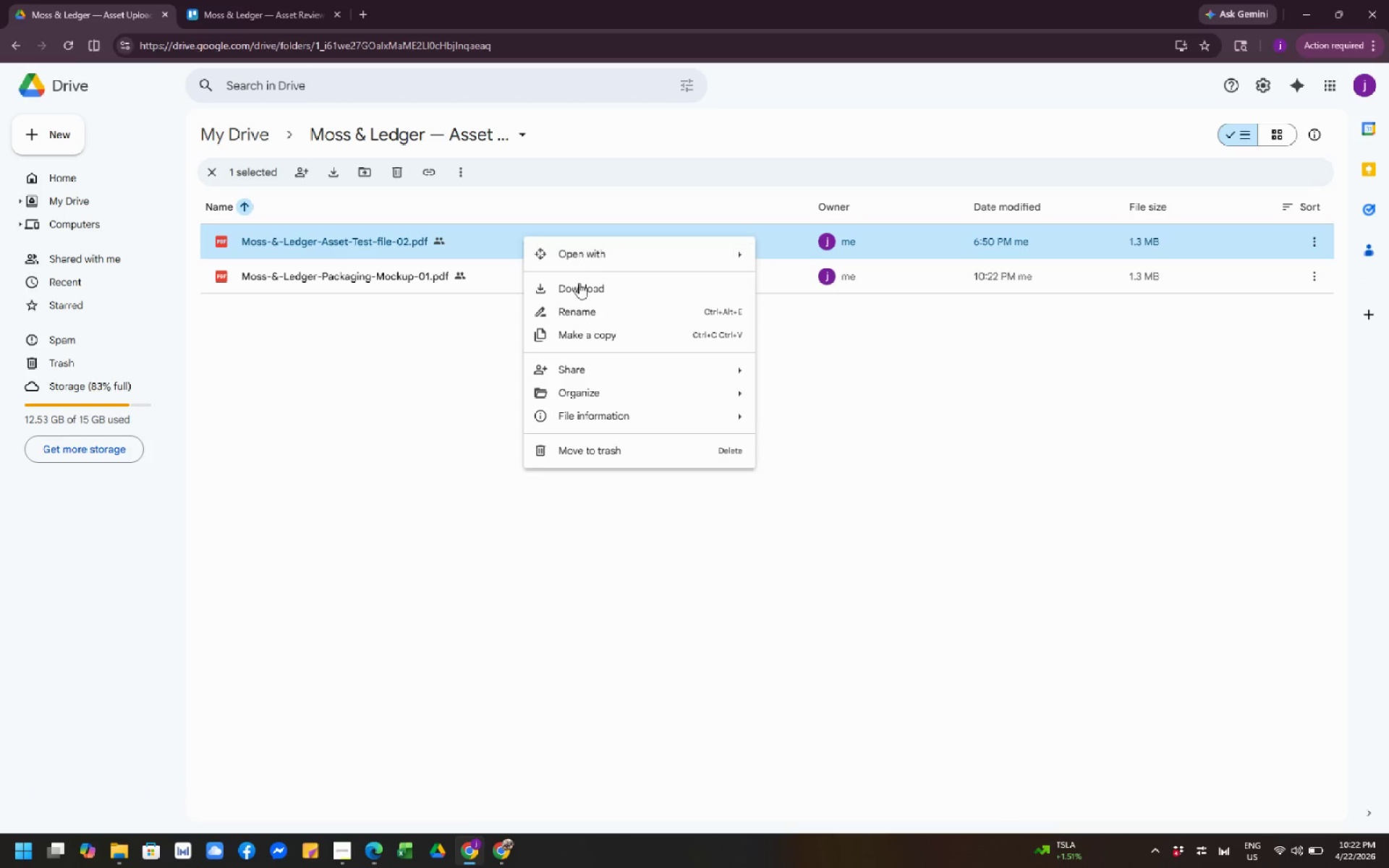 
left_click([593, 307])
 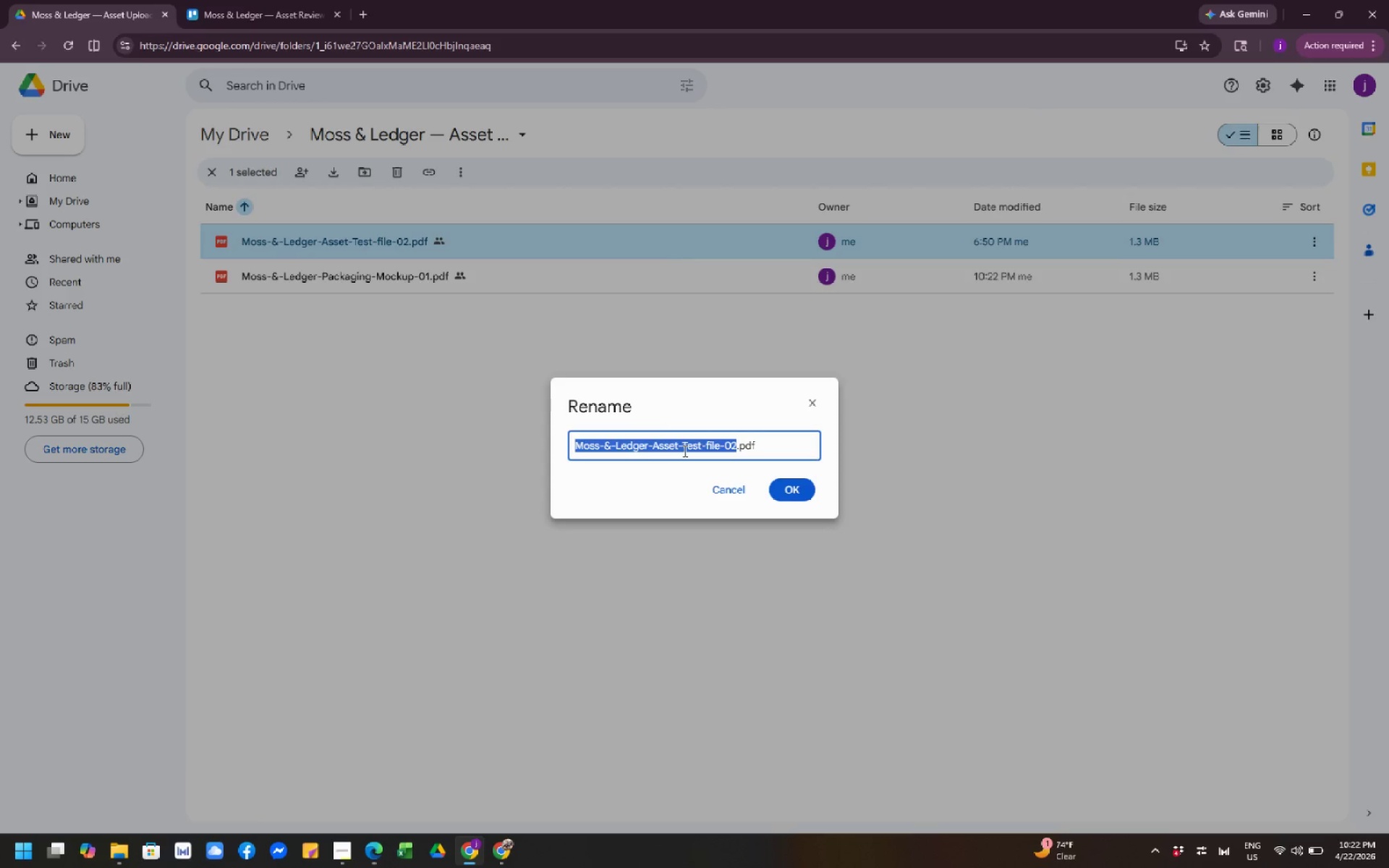 
wait(6.42)
 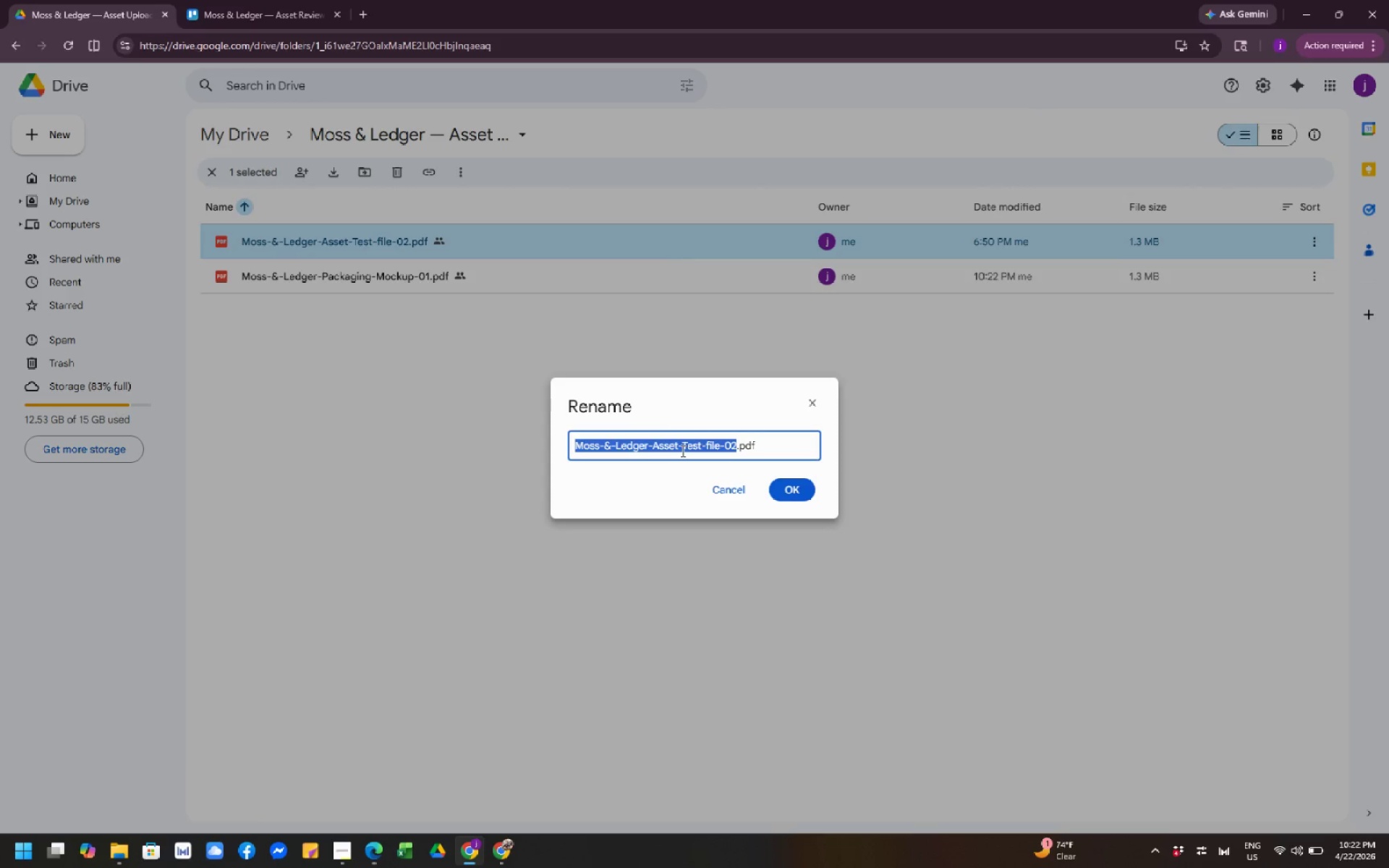 
key(ArrowLeft)
 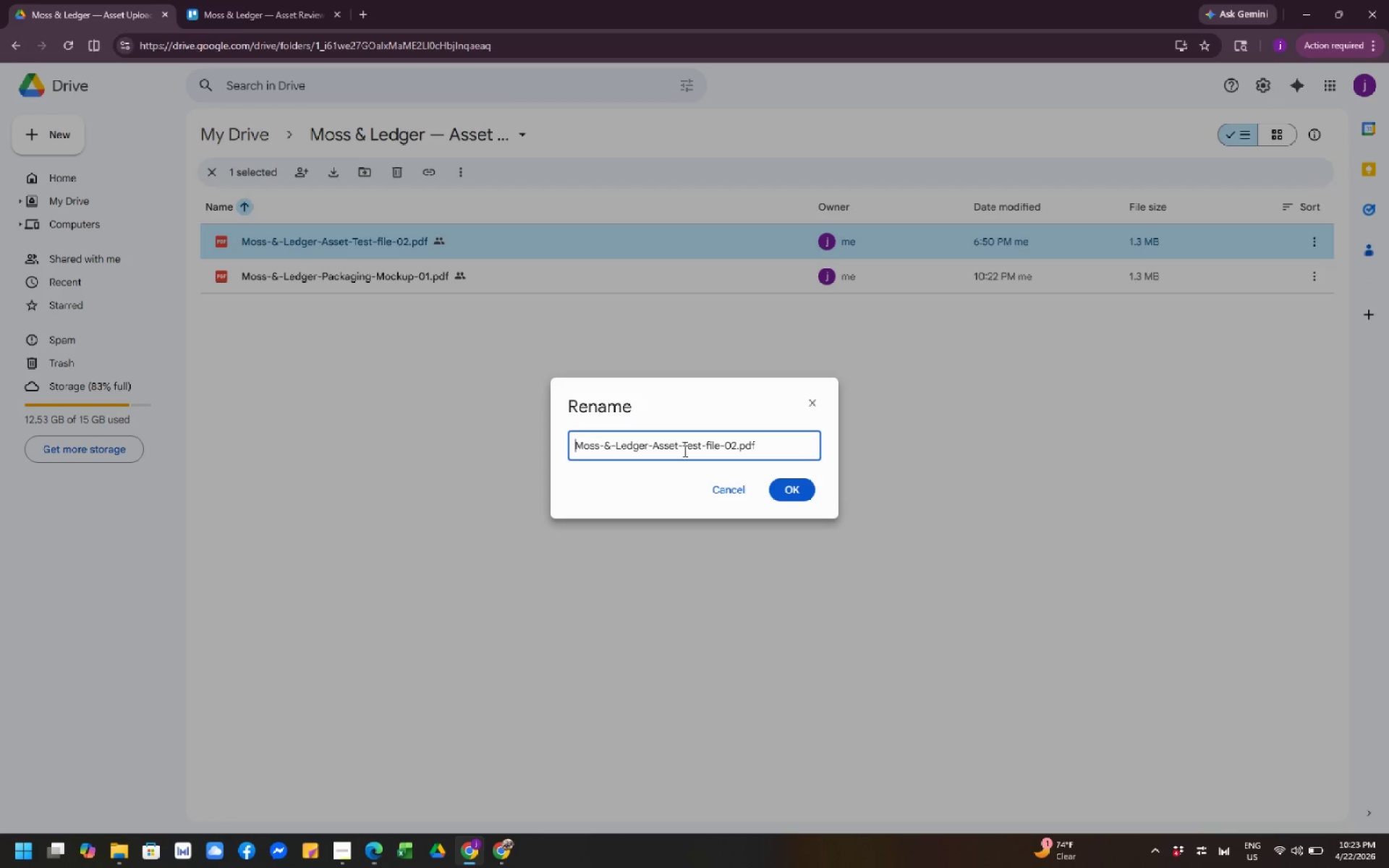 
key(ArrowUp)
 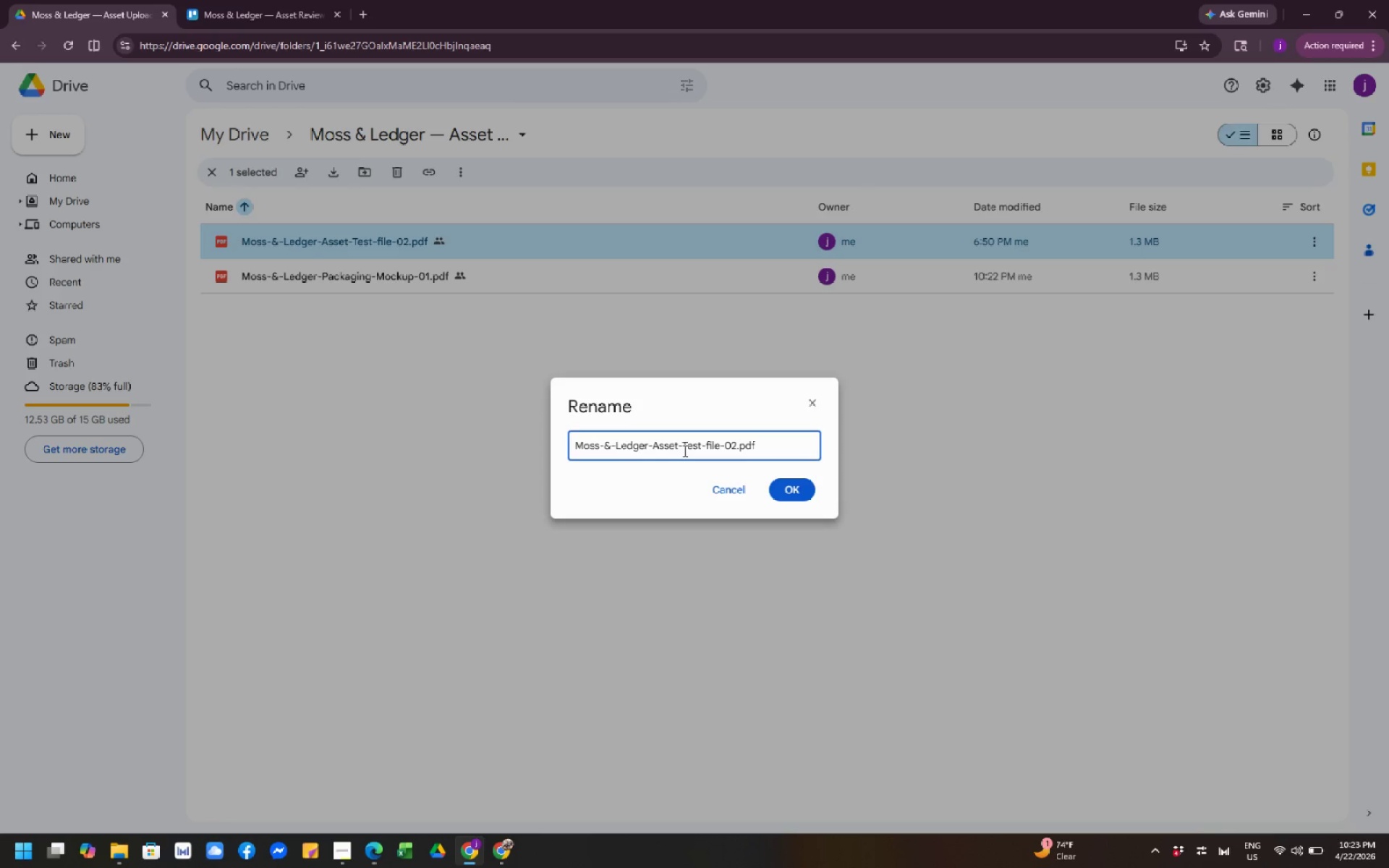 
key(ArrowRight)
 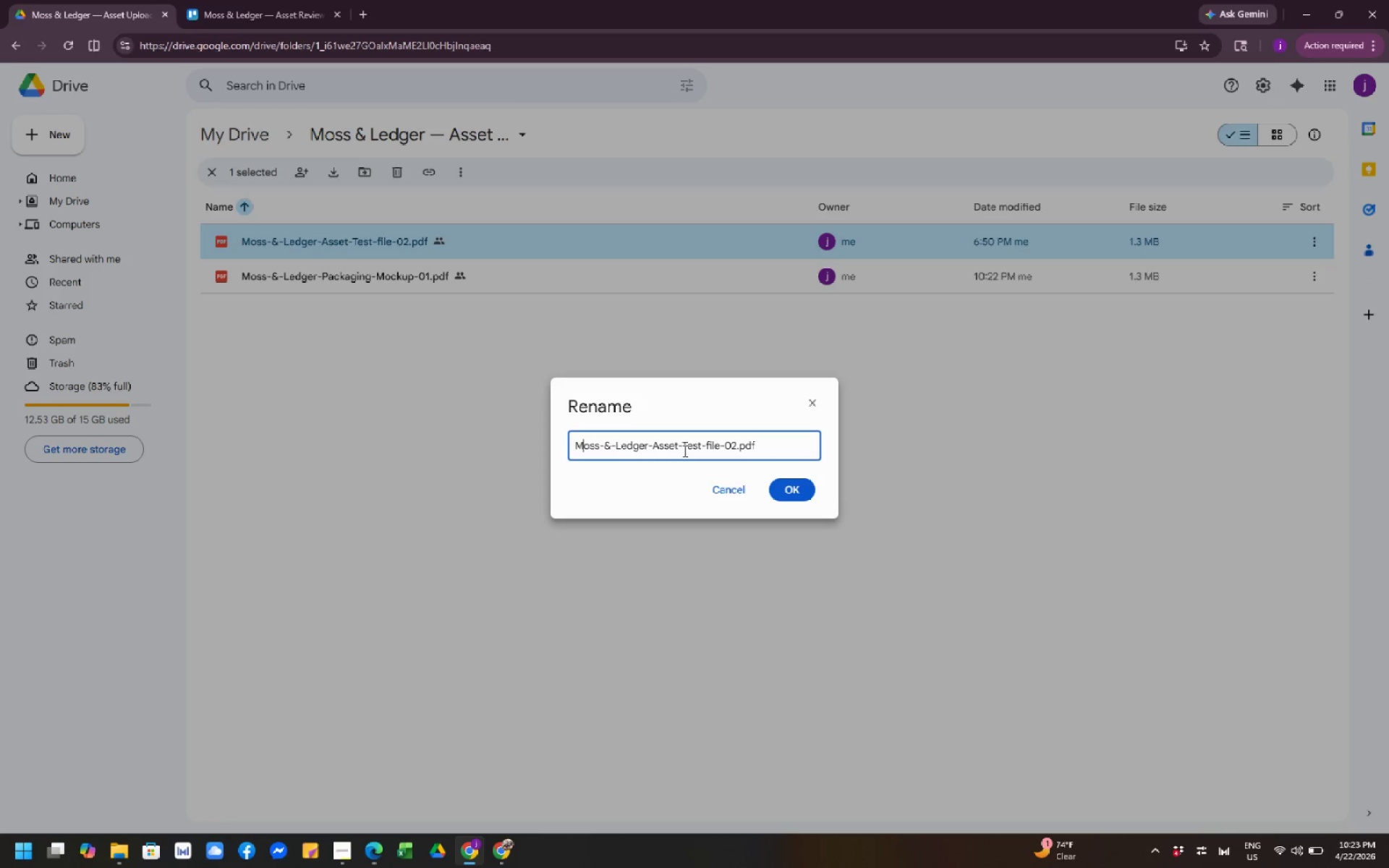 
key(ArrowRight)
 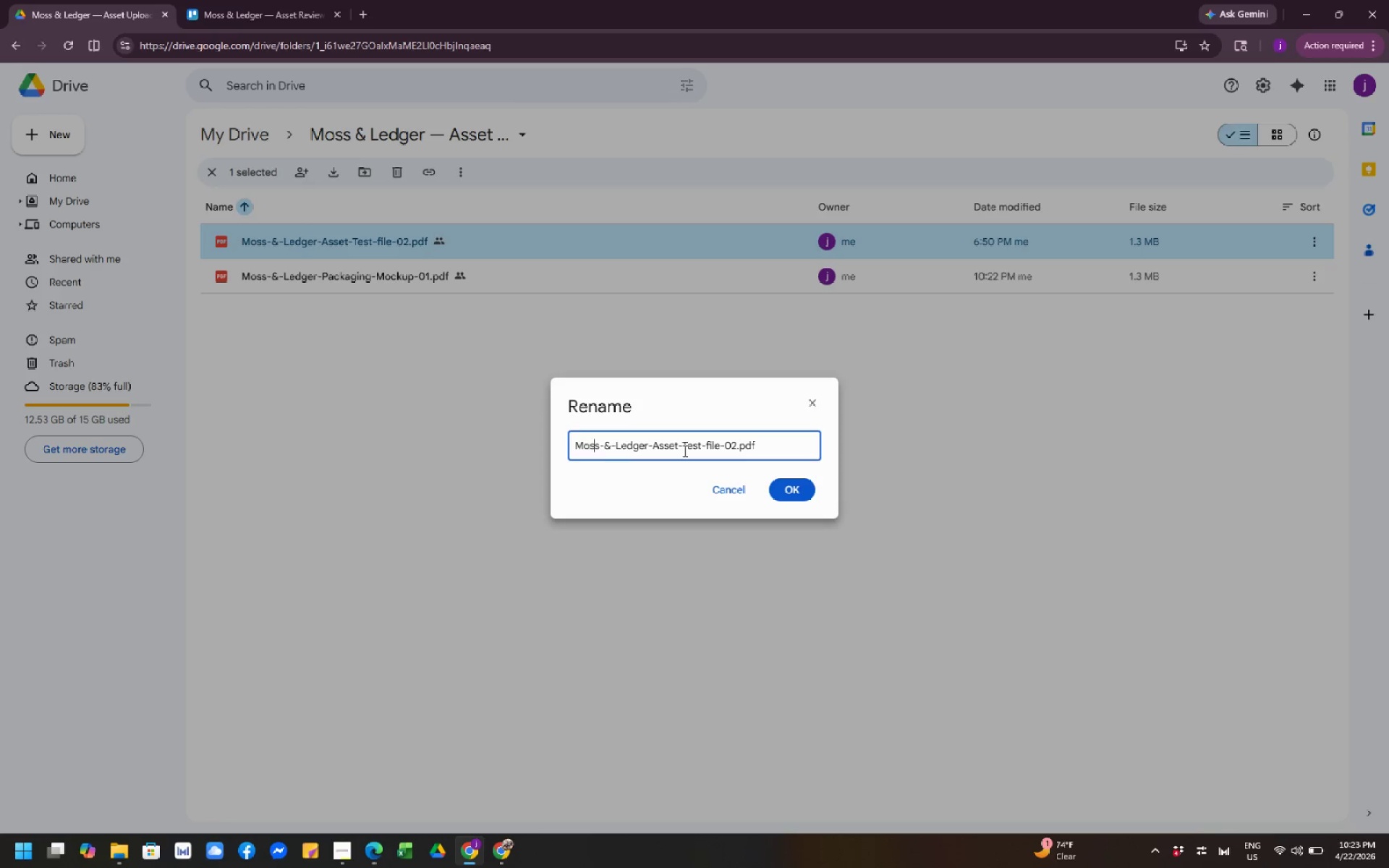 
key(ArrowRight)
 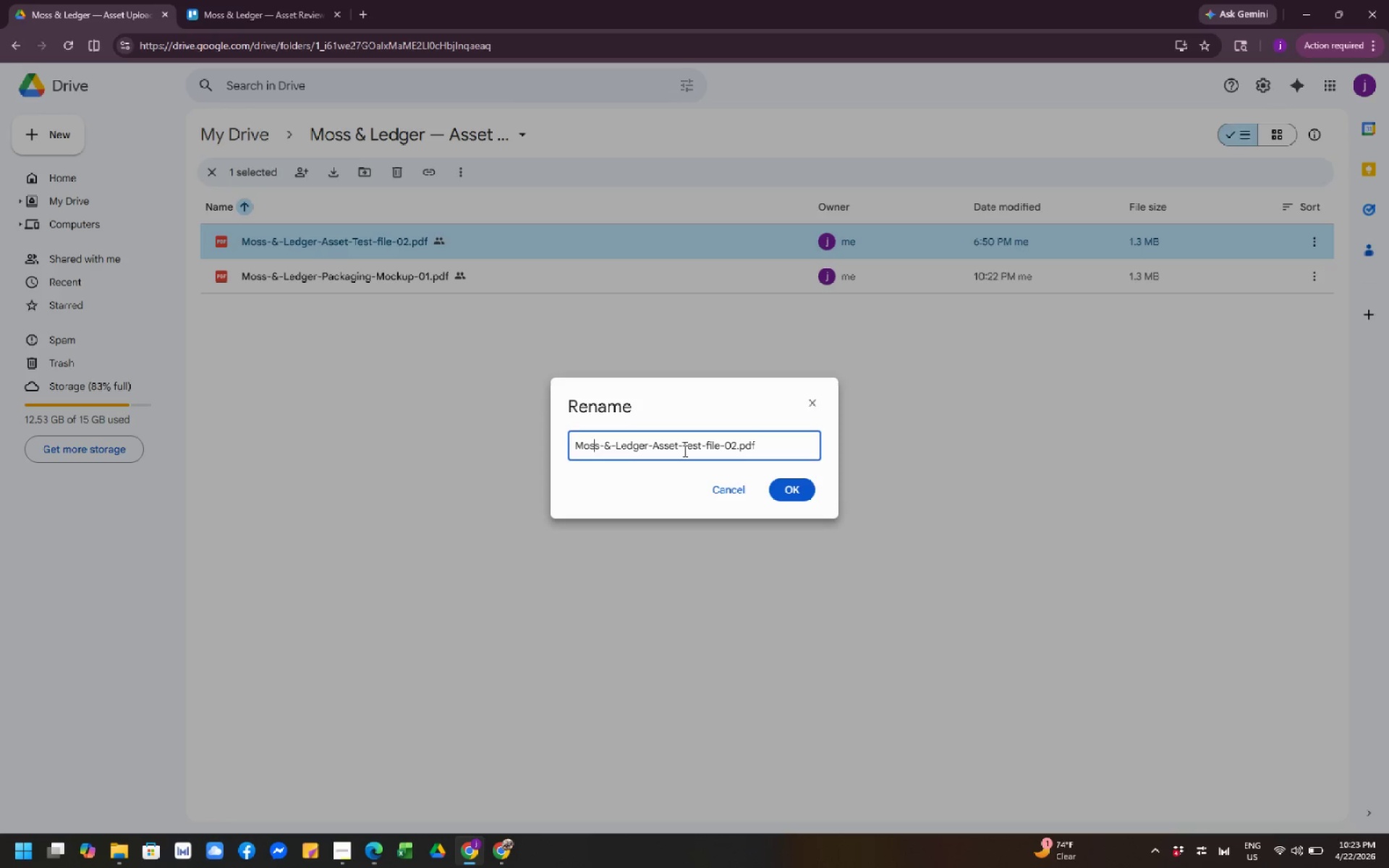 
key(ArrowRight)
 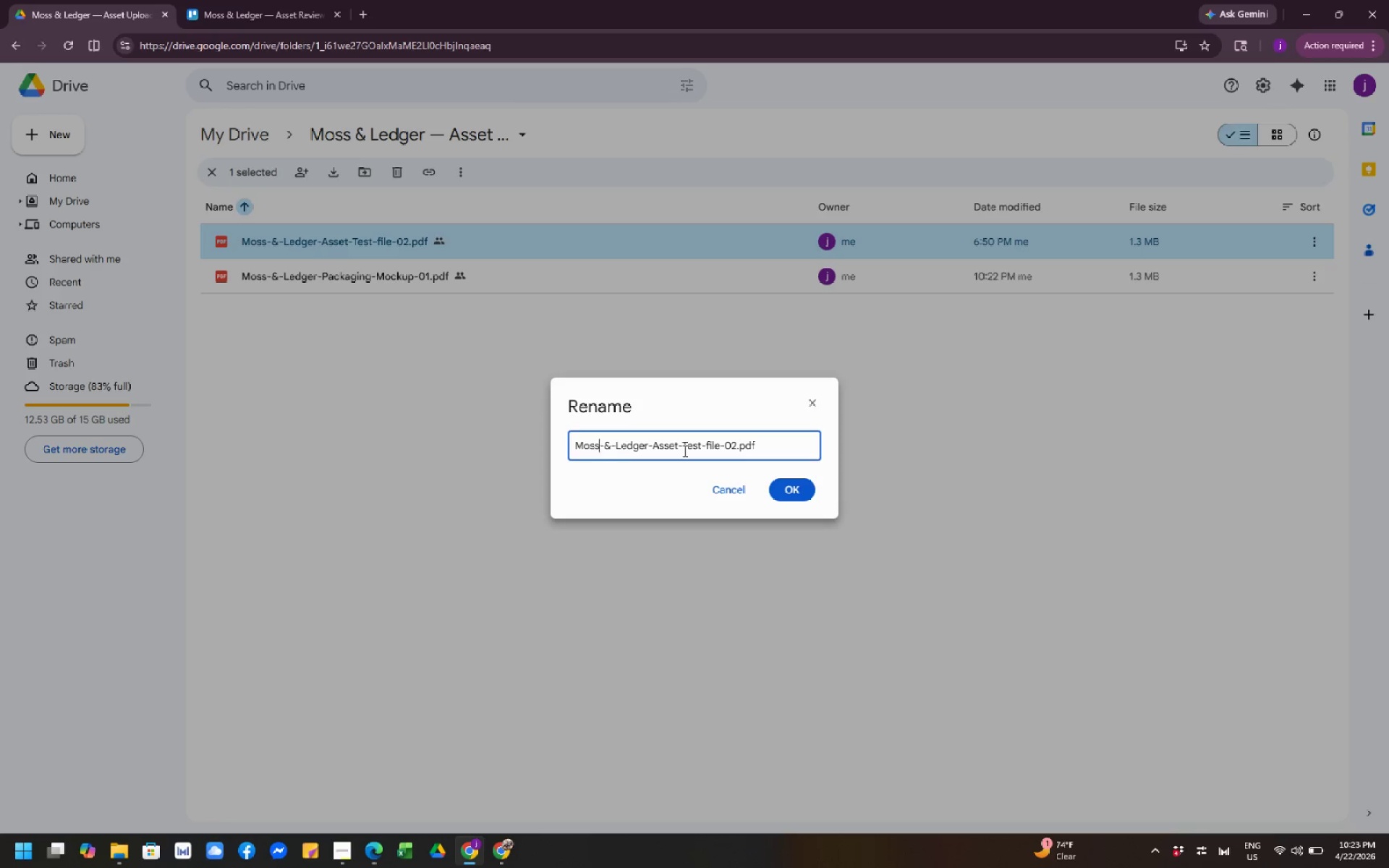 
key(ArrowRight)
 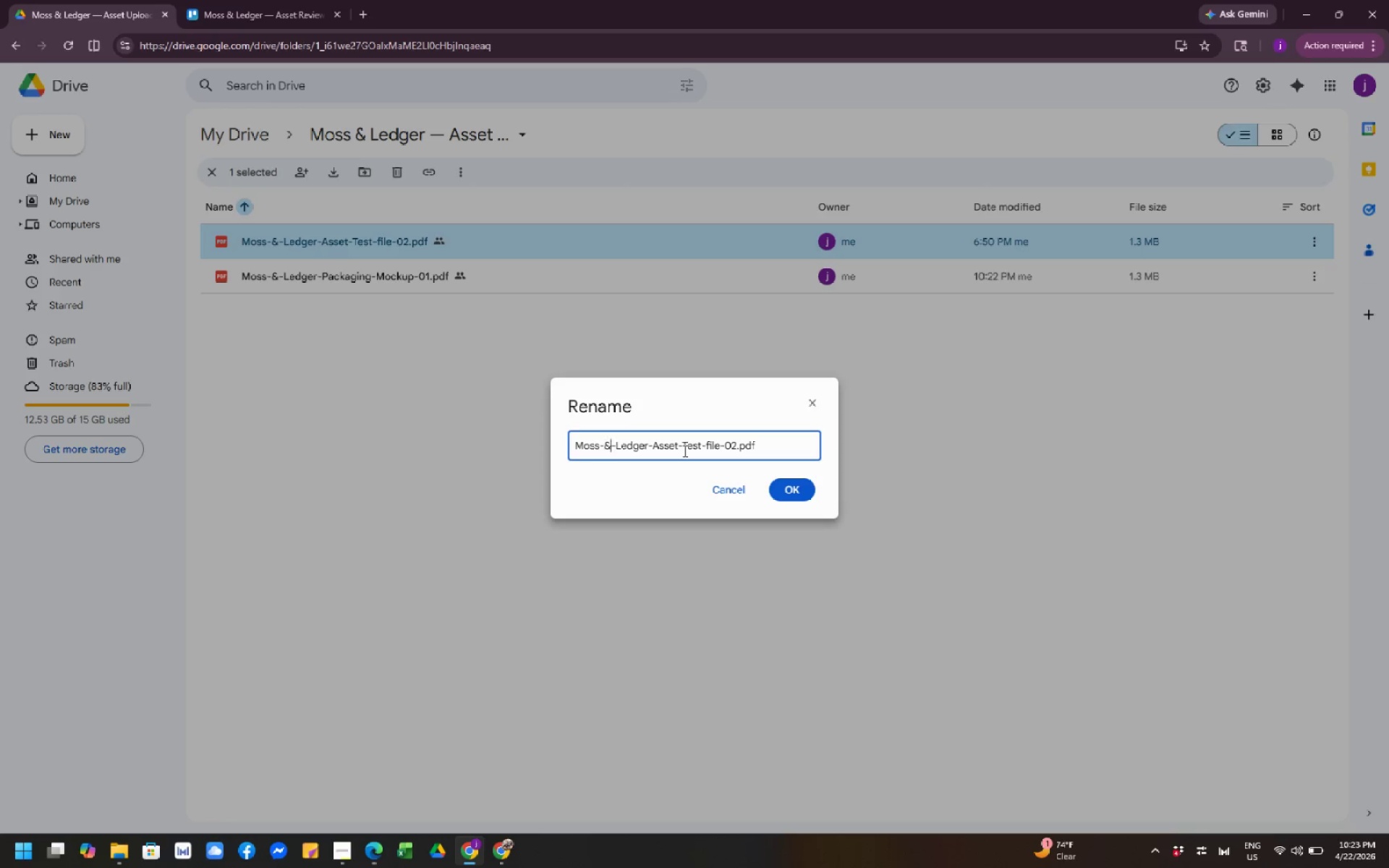 
key(ArrowRight)
 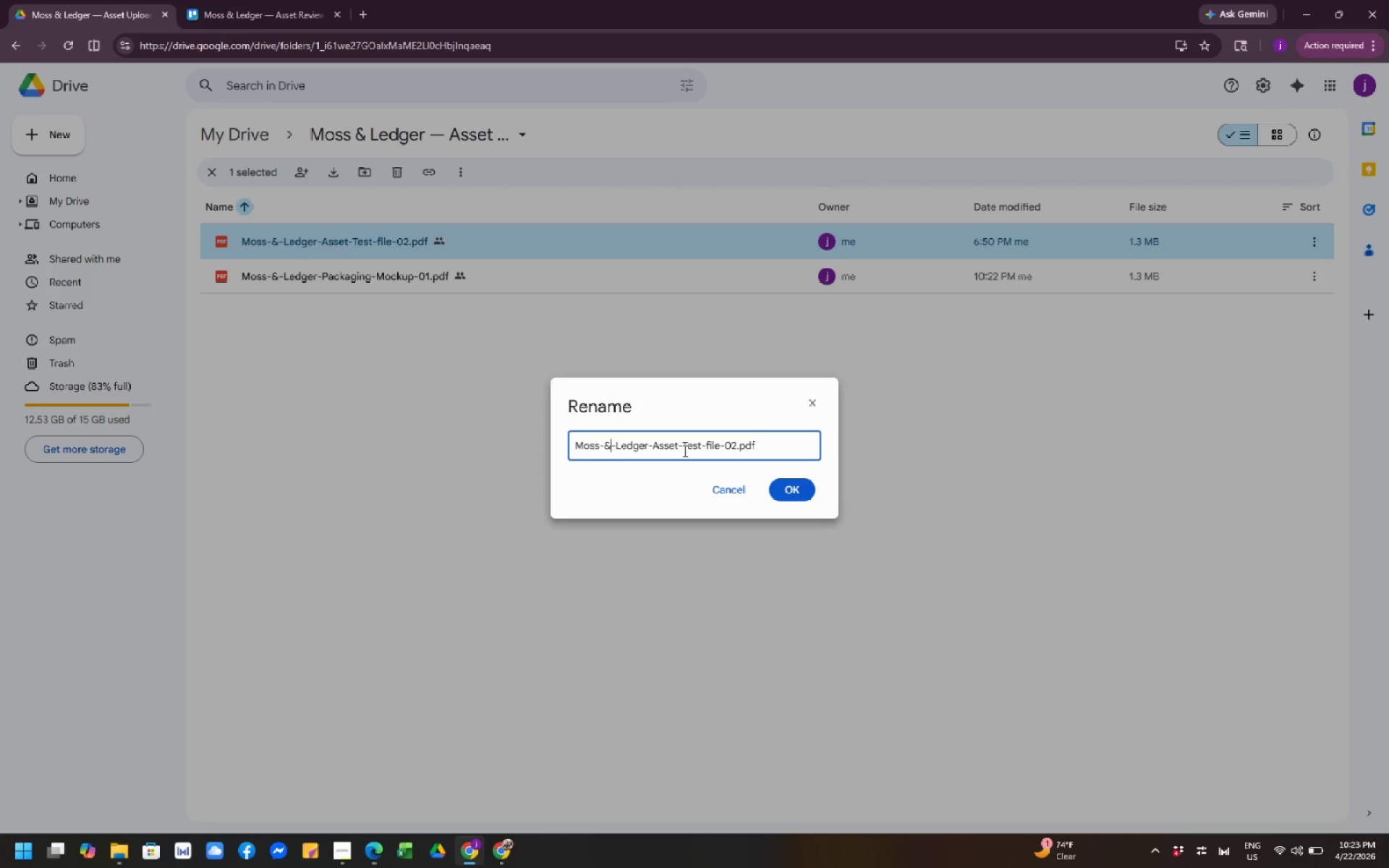 
key(ArrowRight)
 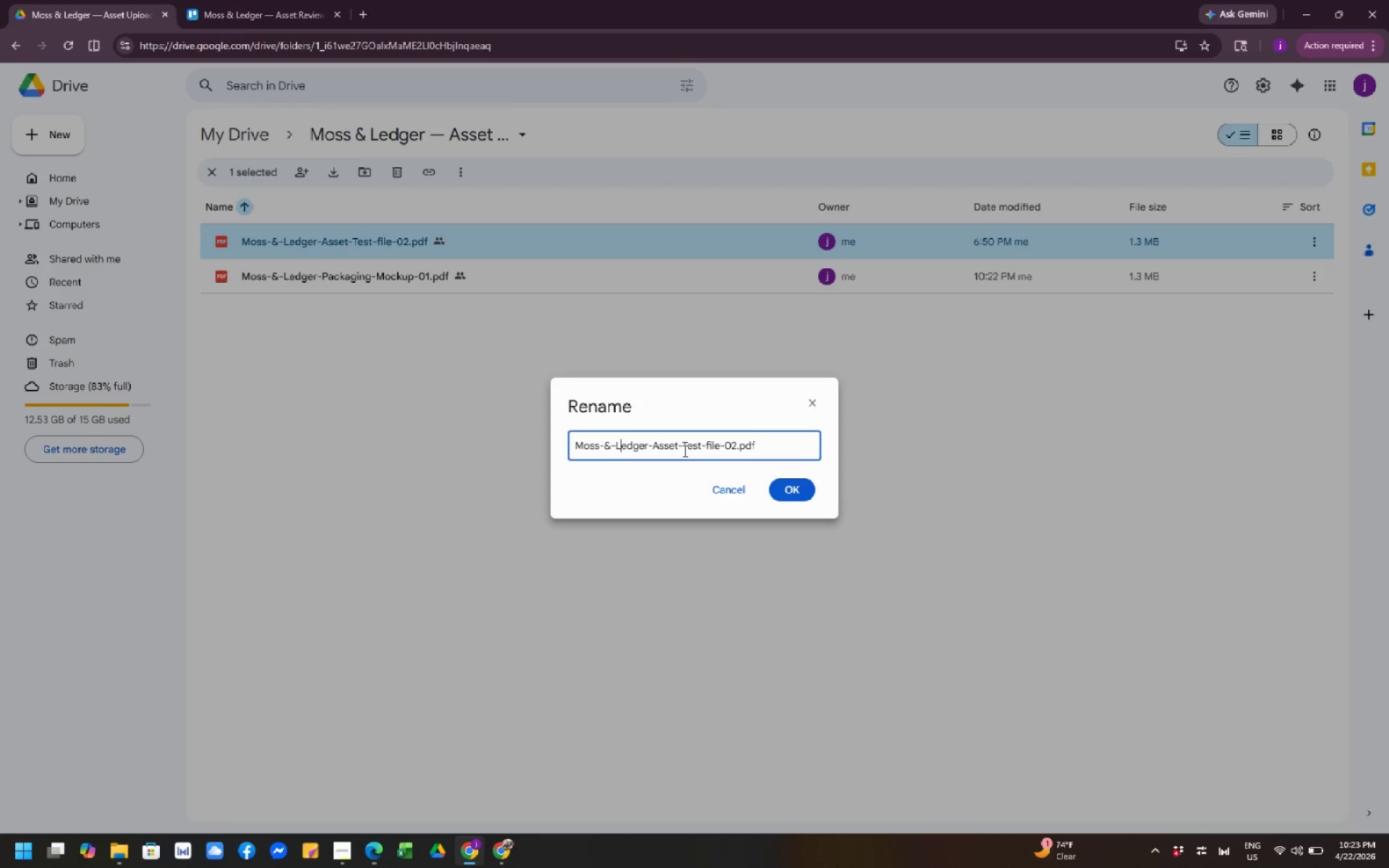 
key(ArrowRight)
 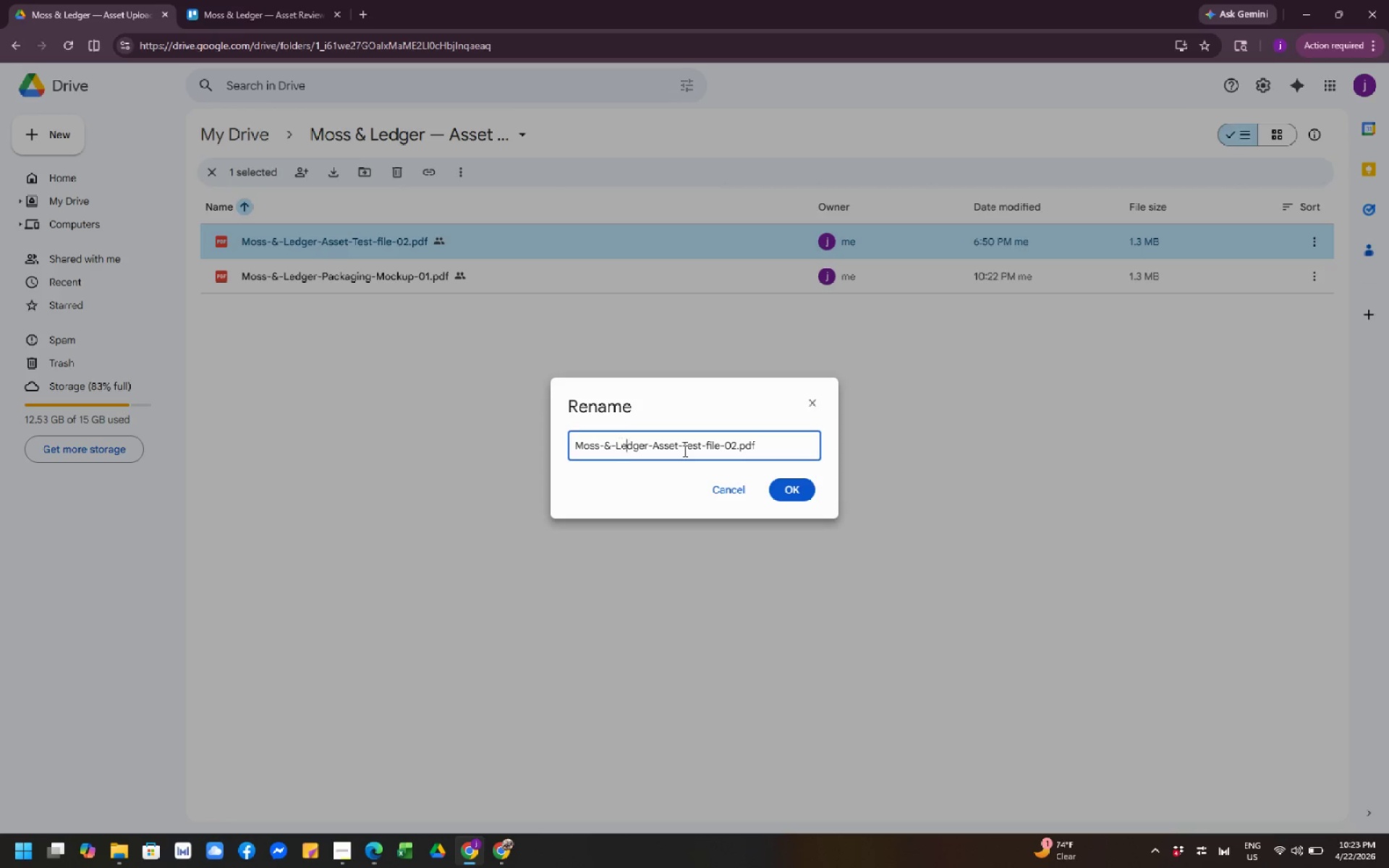 
key(ArrowRight)
 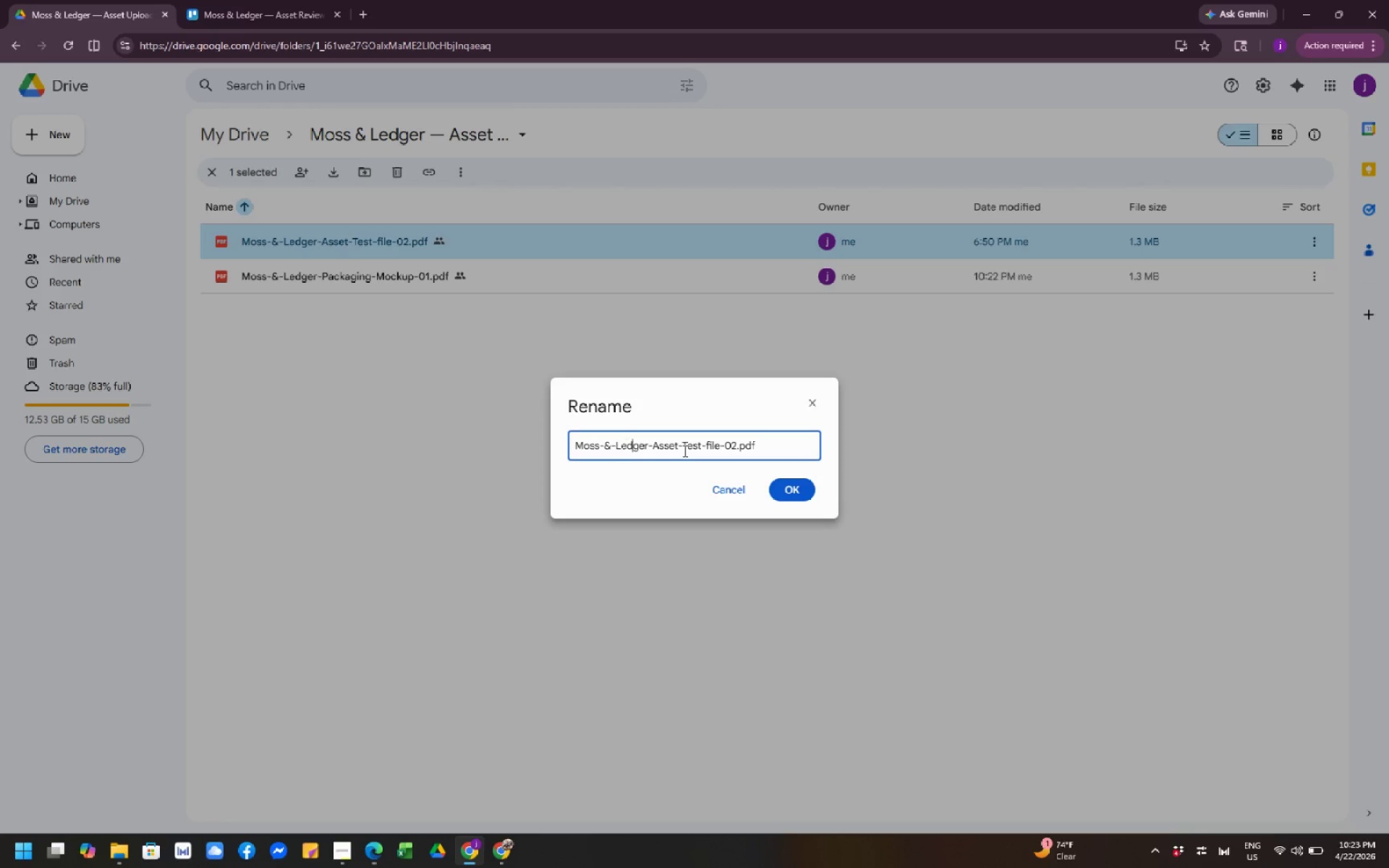 
key(ArrowRight)
 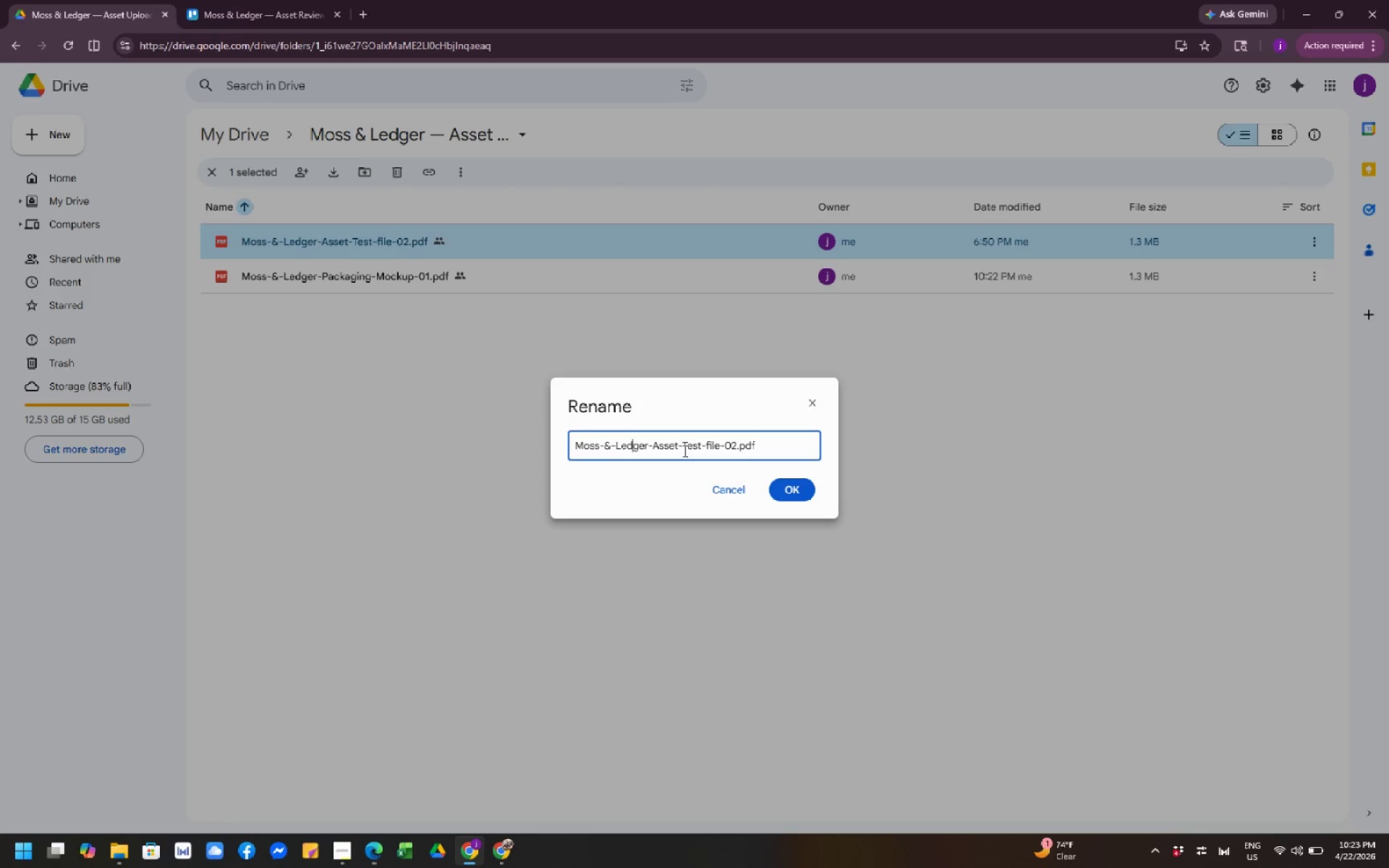 
key(ArrowRight)
 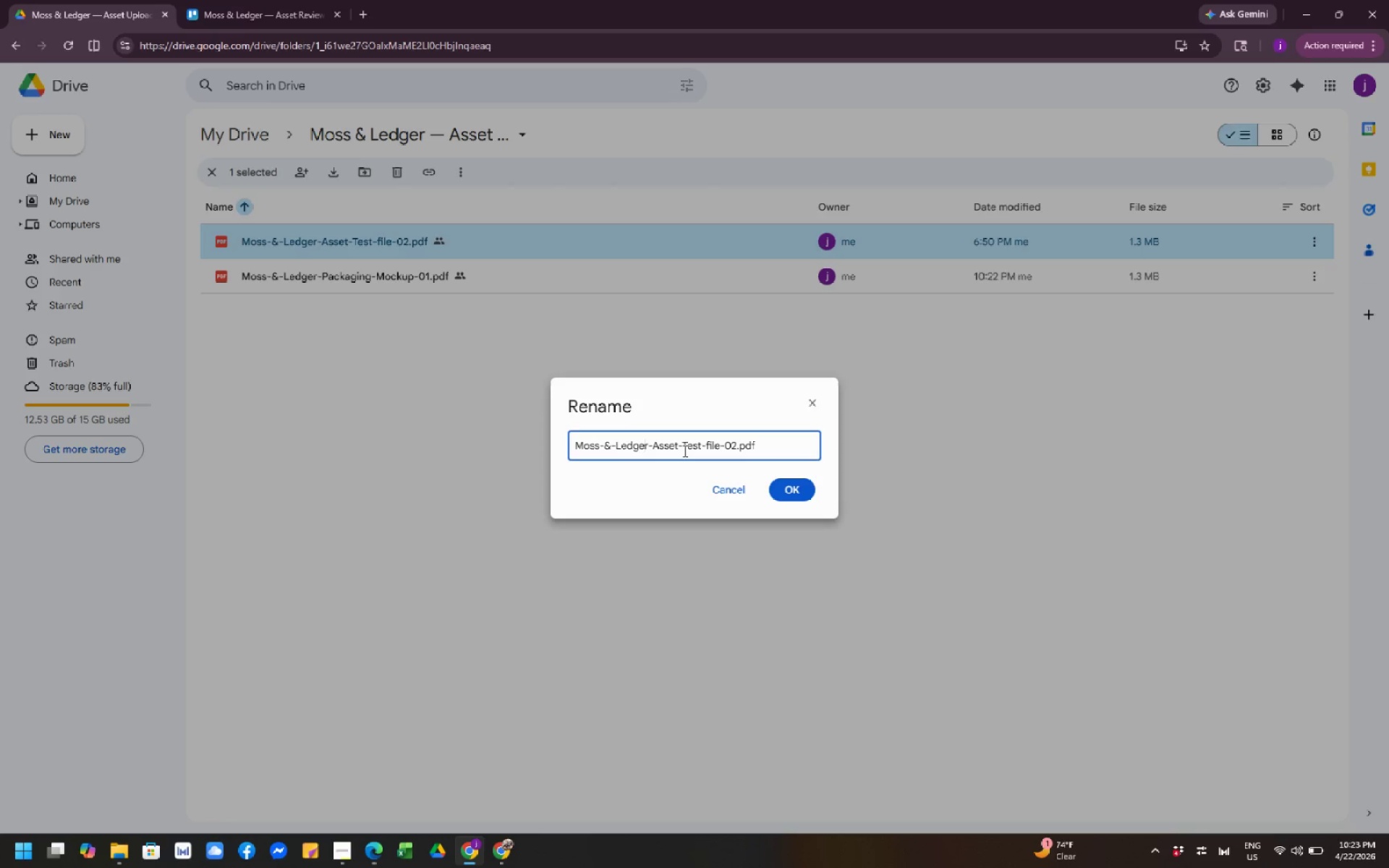 
key(ArrowRight)
 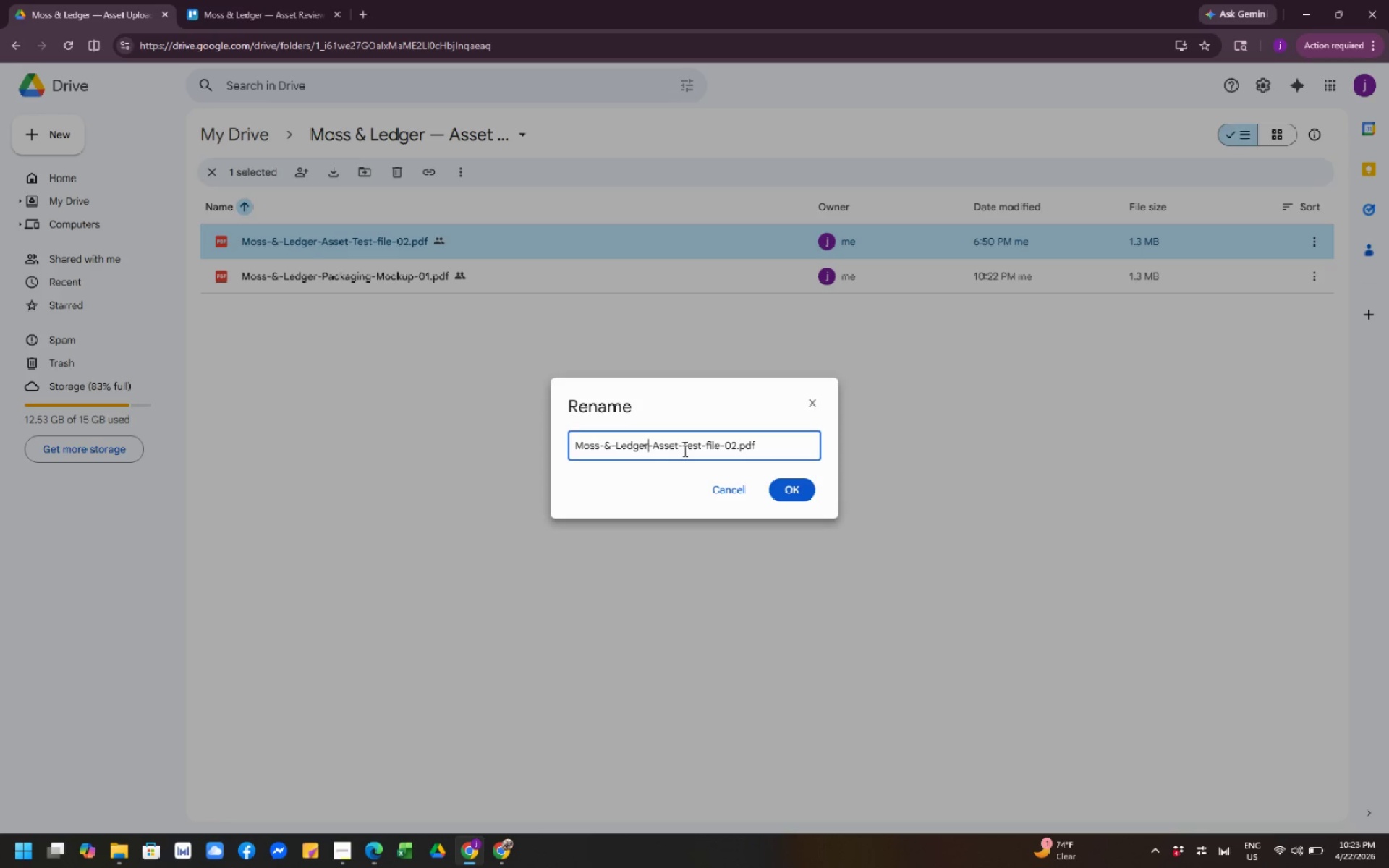 
key(ArrowRight)
 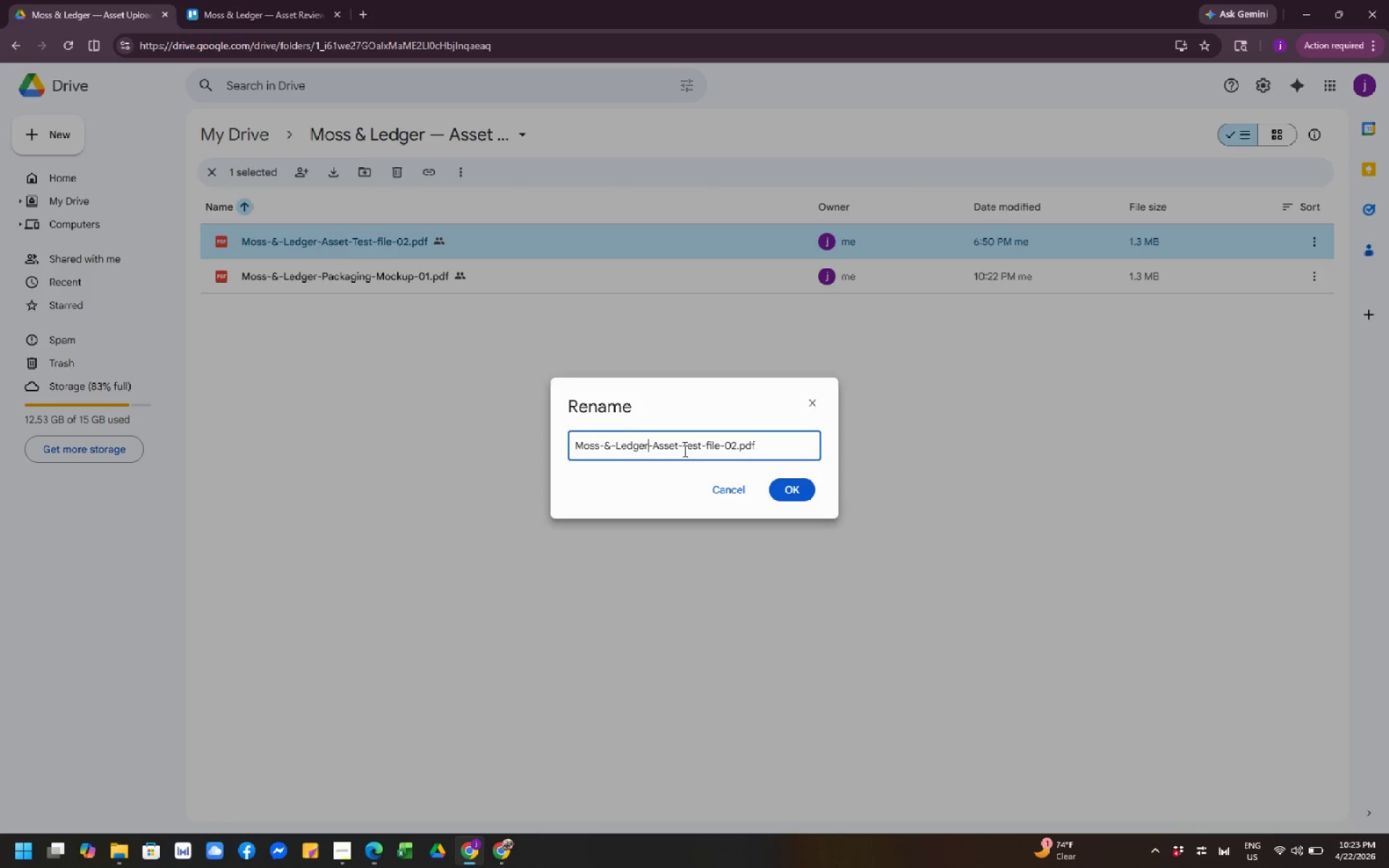 
key(ArrowRight)
 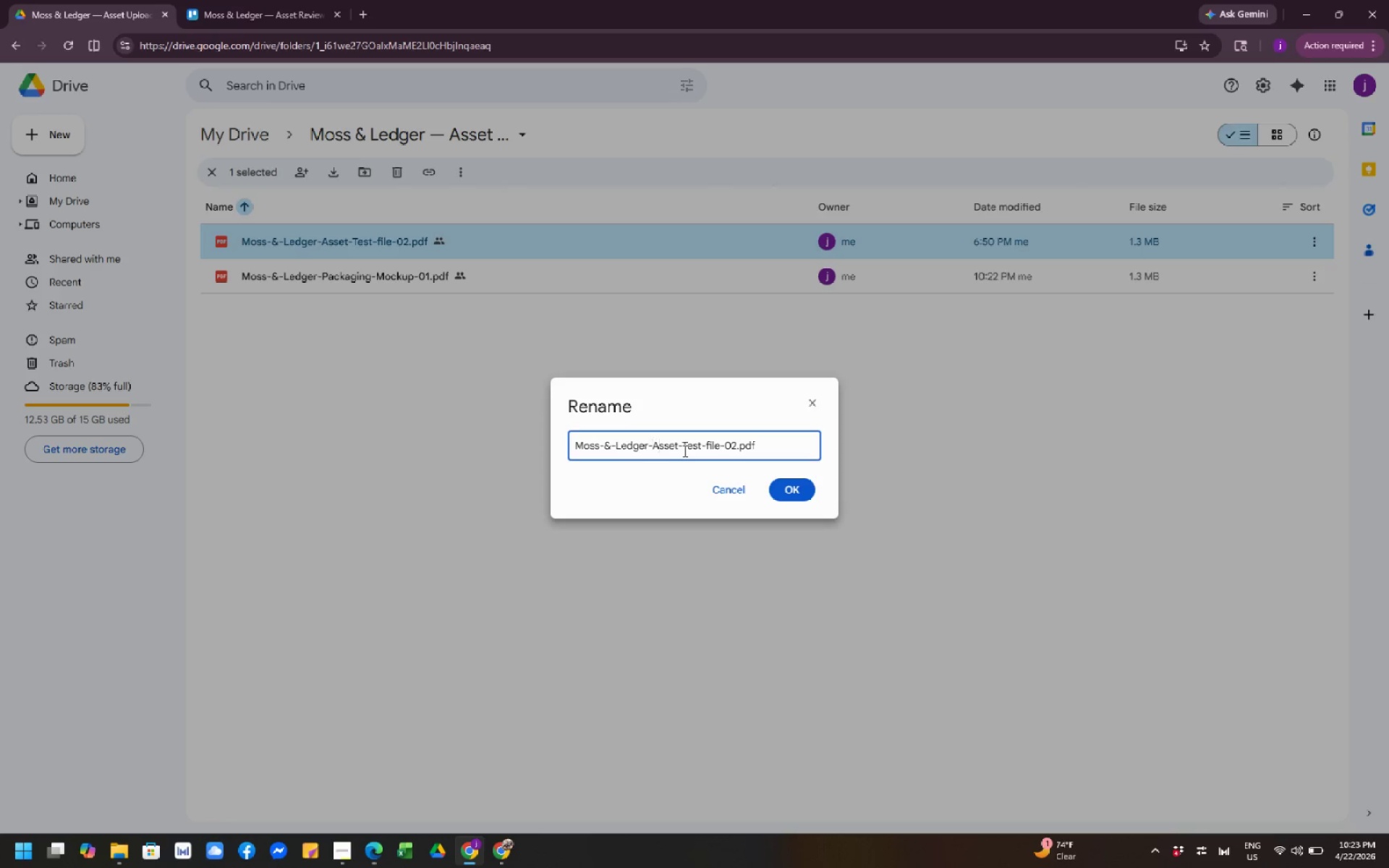 
key(ArrowRight)
 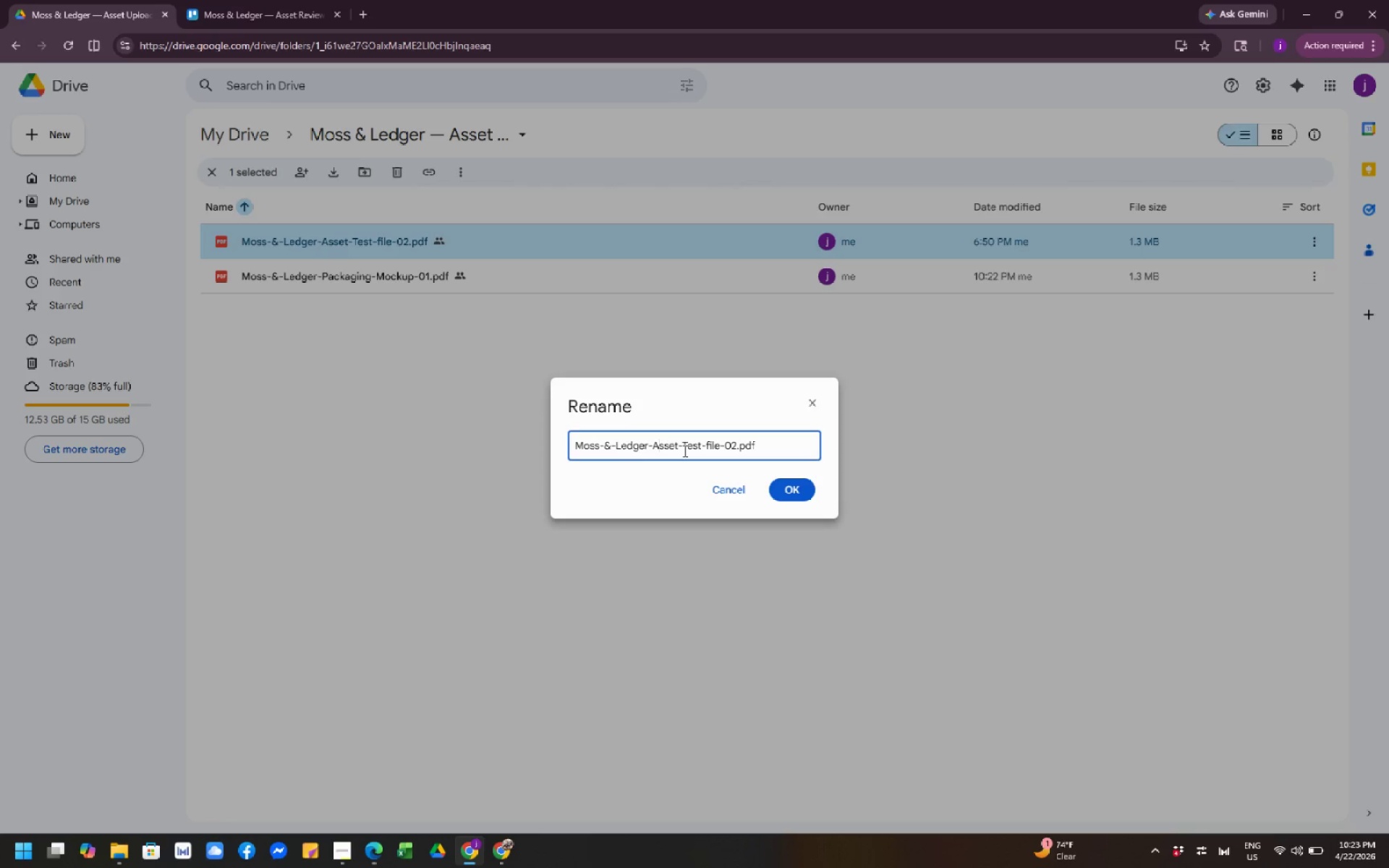 
key(ArrowRight)
 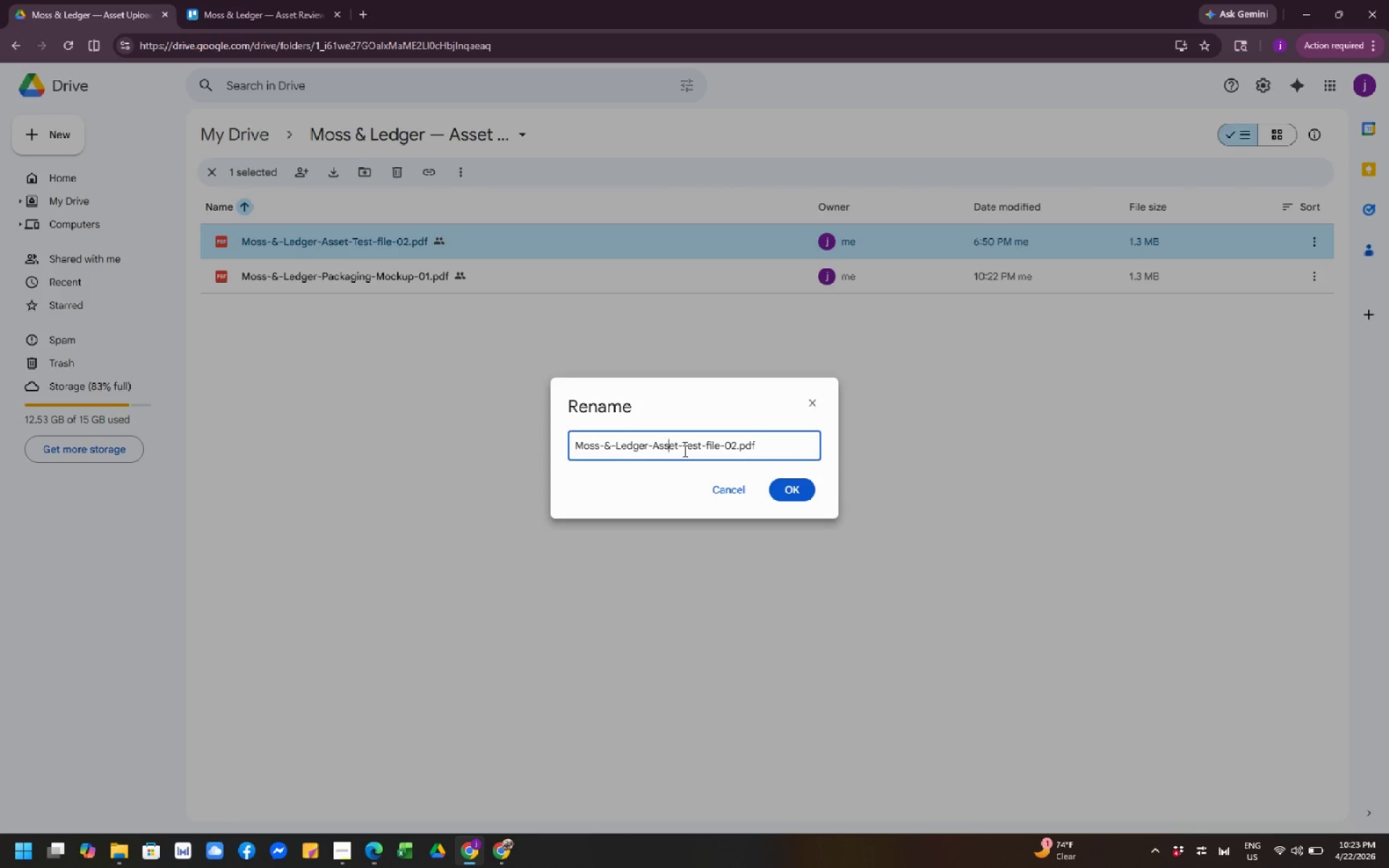 
key(ArrowRight)
 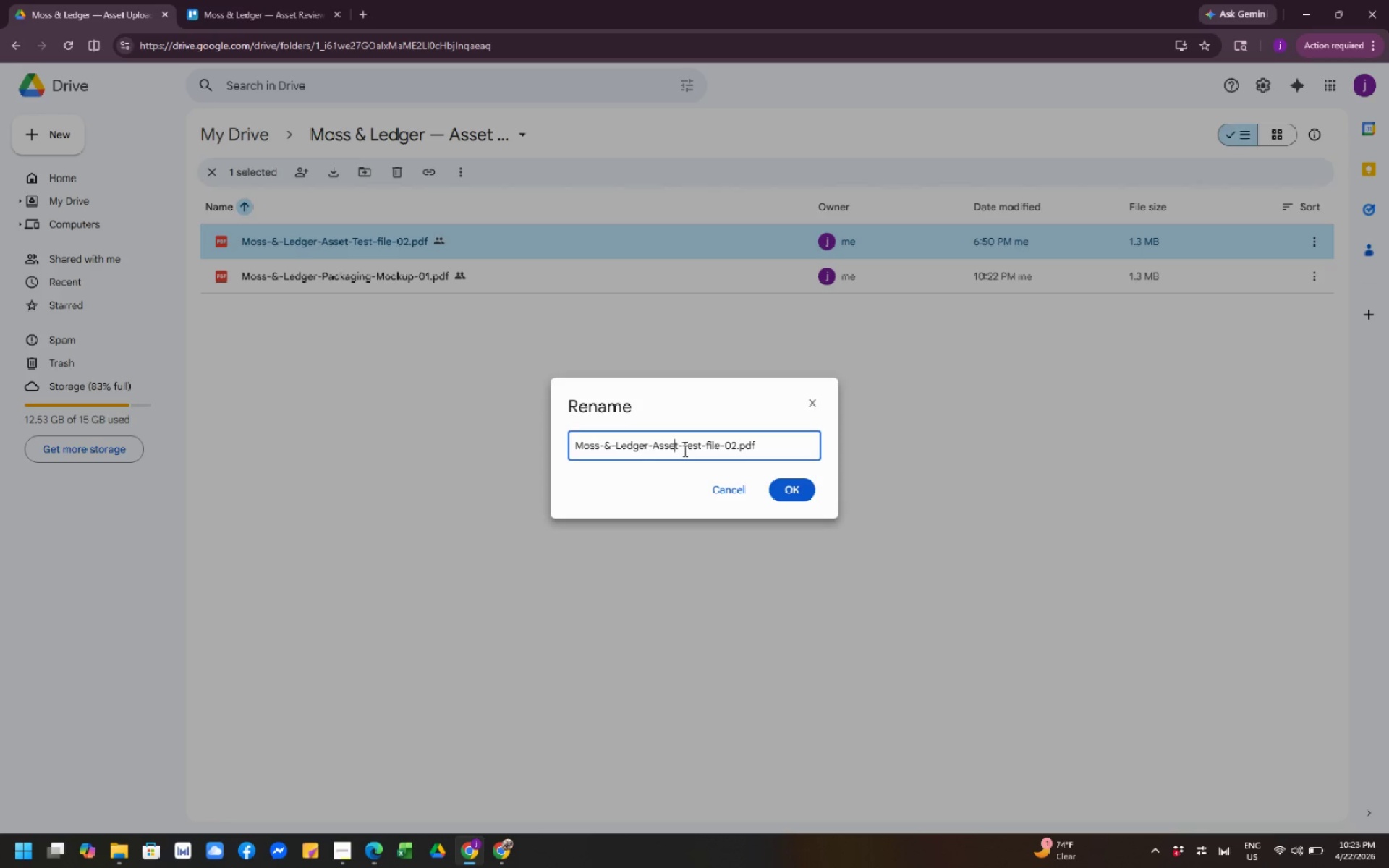 
key(ArrowRight)
 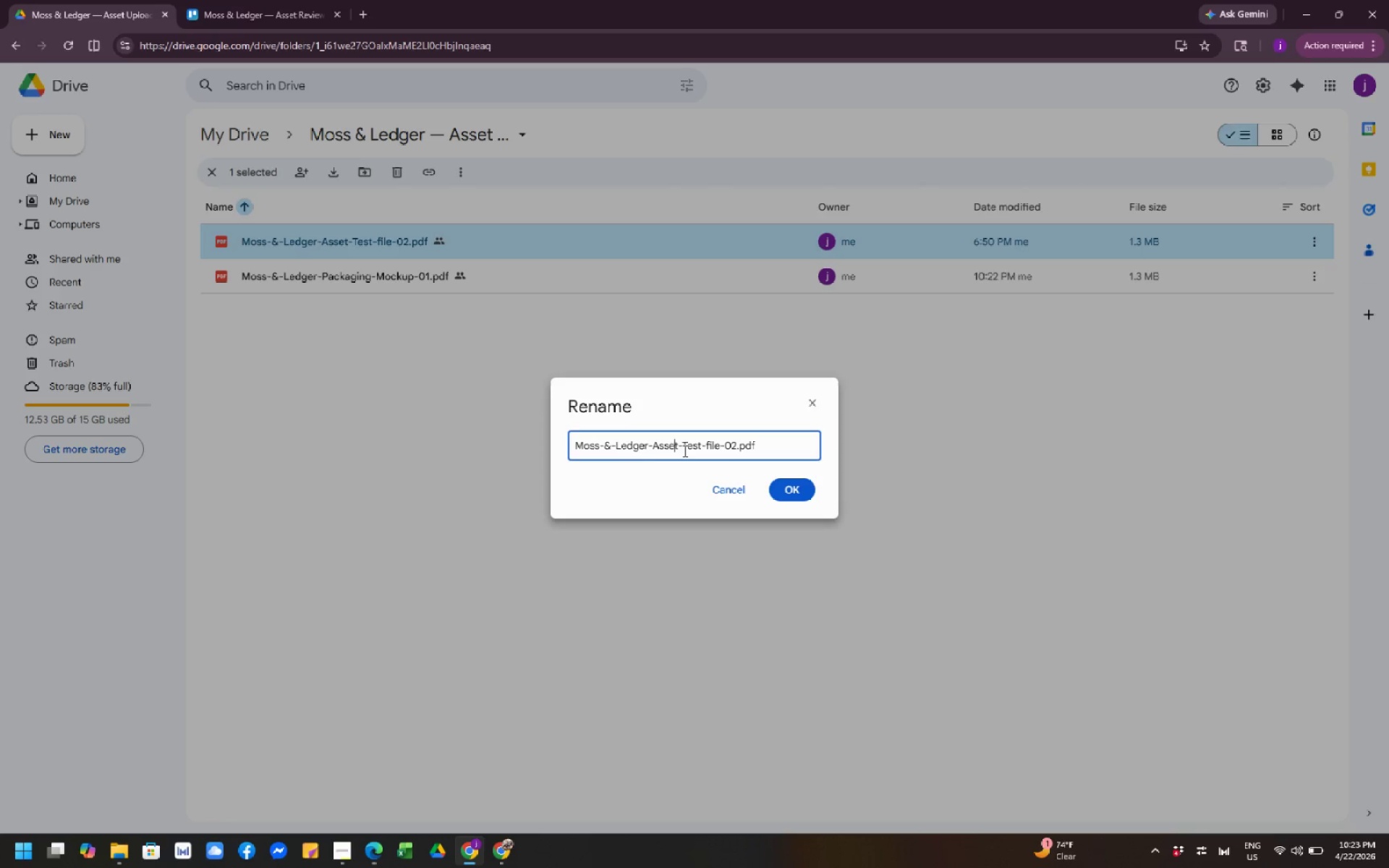 
key(ArrowRight)
 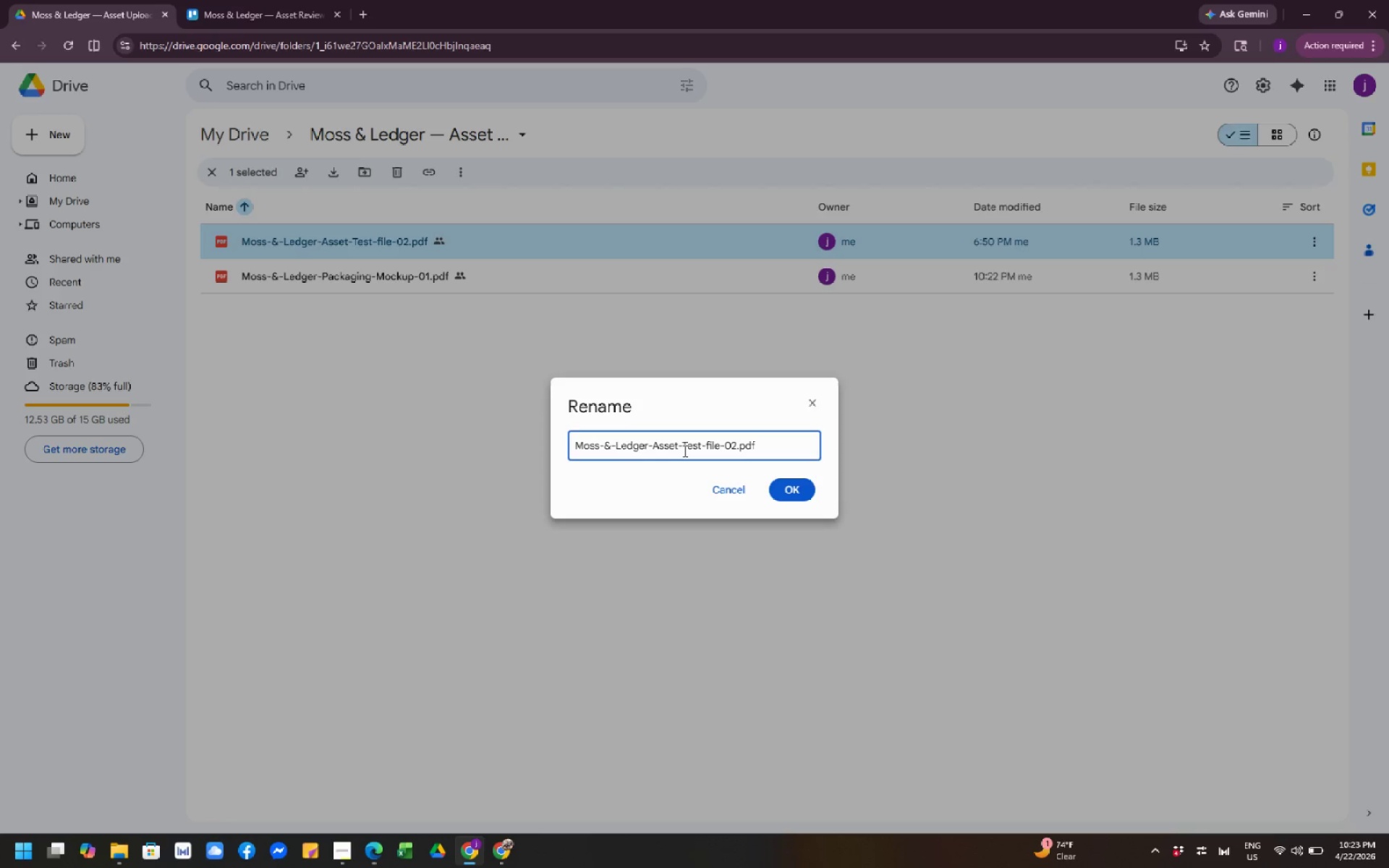 
key(Backspace)
 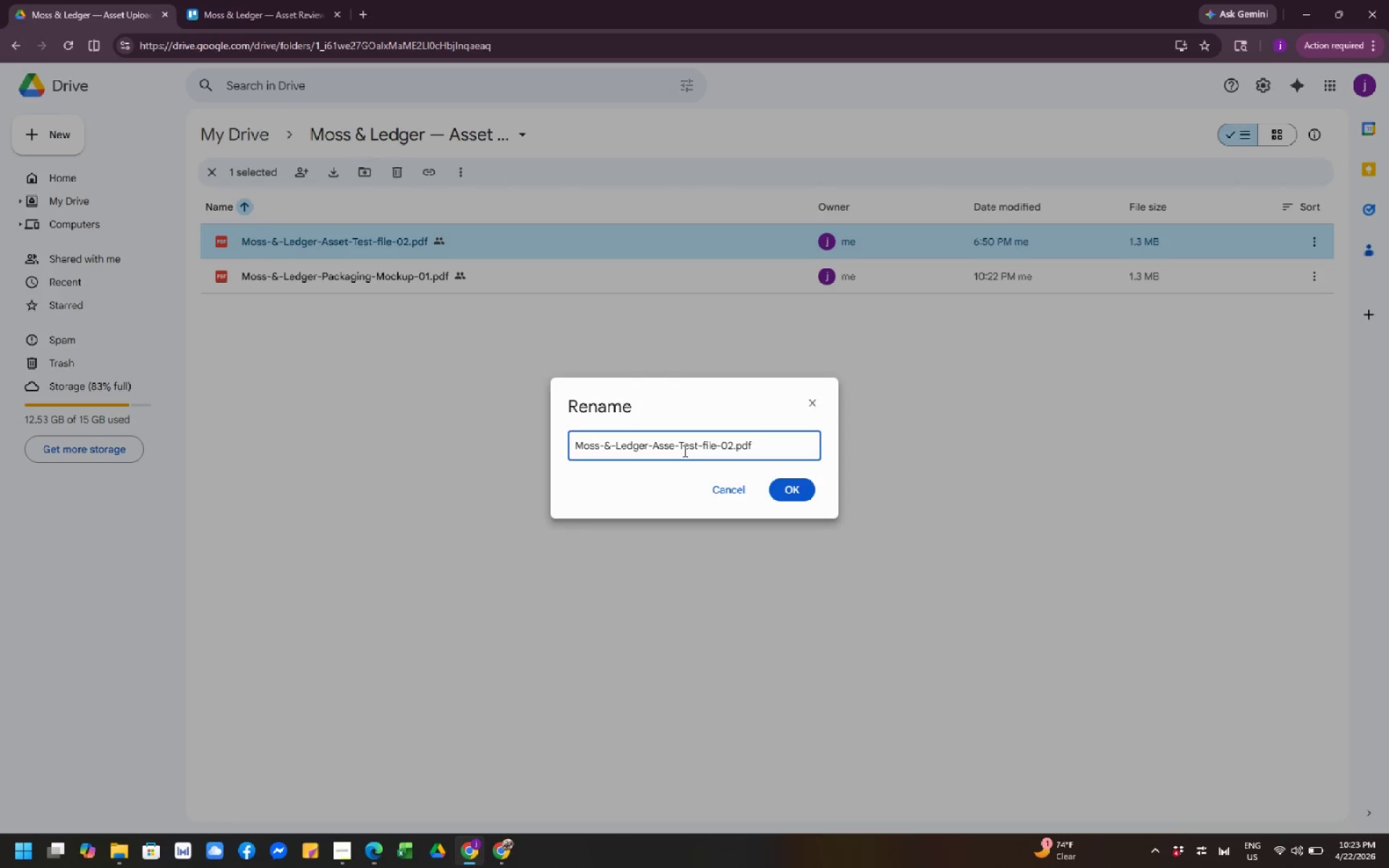 
key(Backspace)
 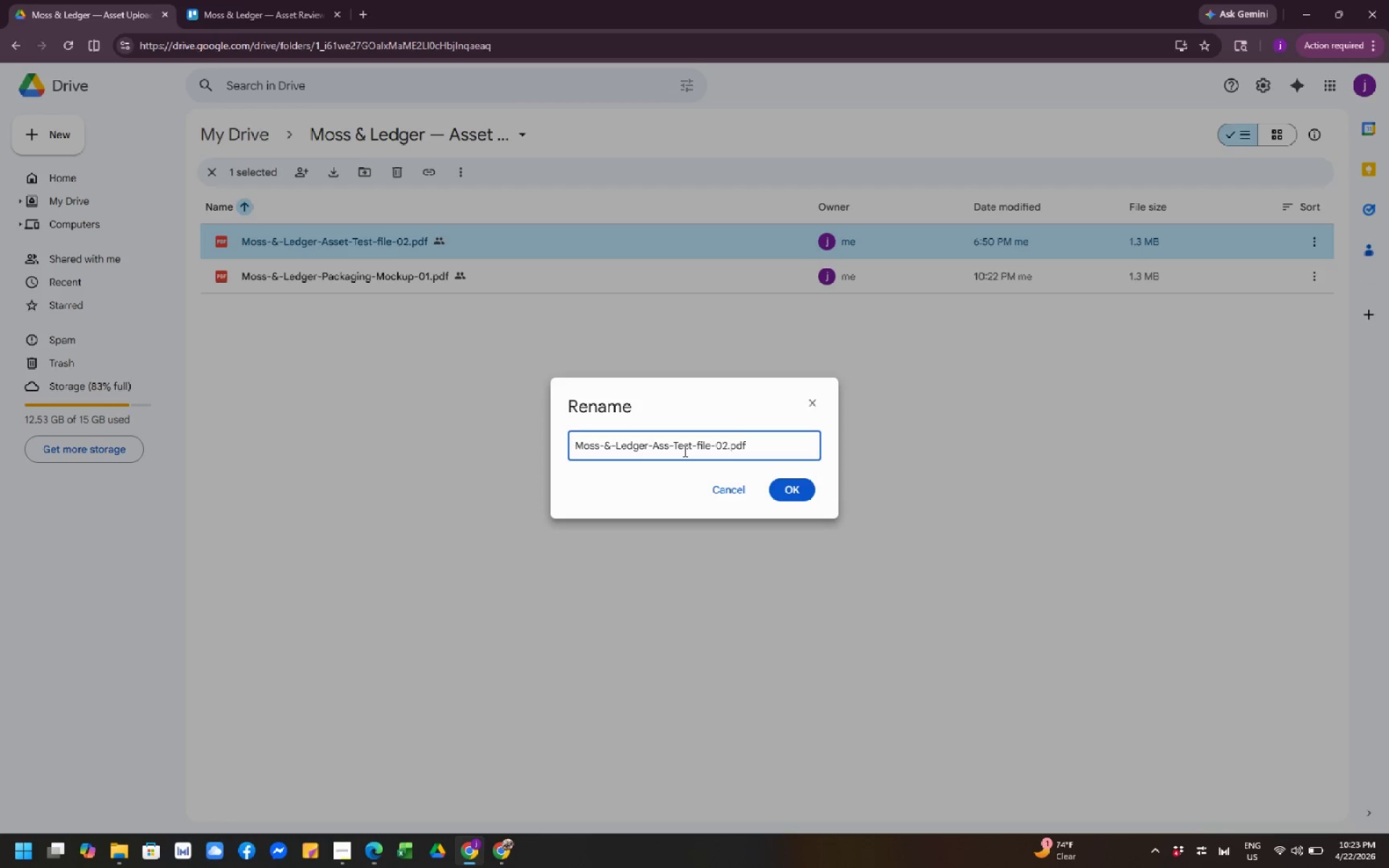 
key(Backspace)
 